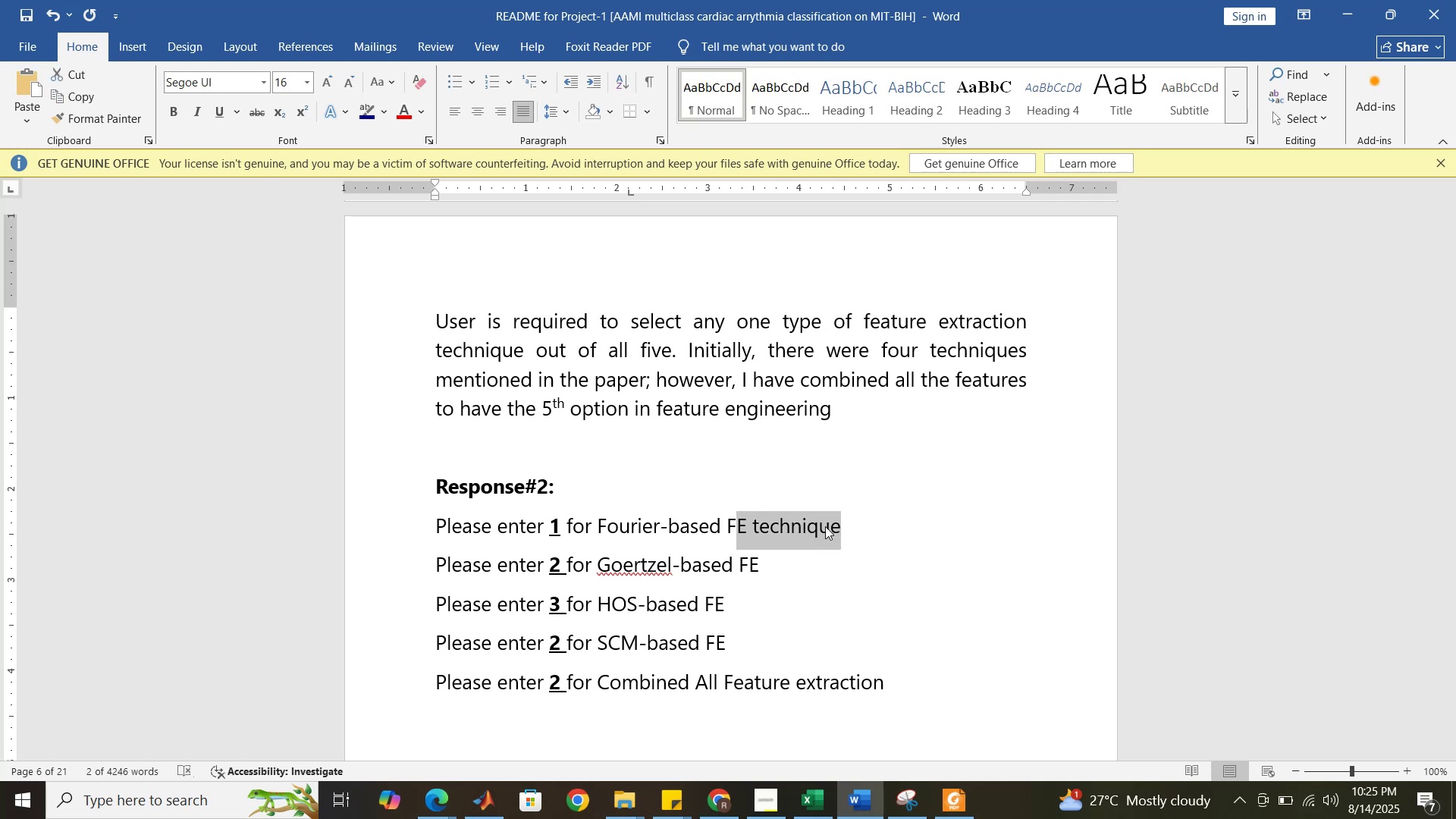 
hold_key(key=ArrowLeft, duration=0.77)
 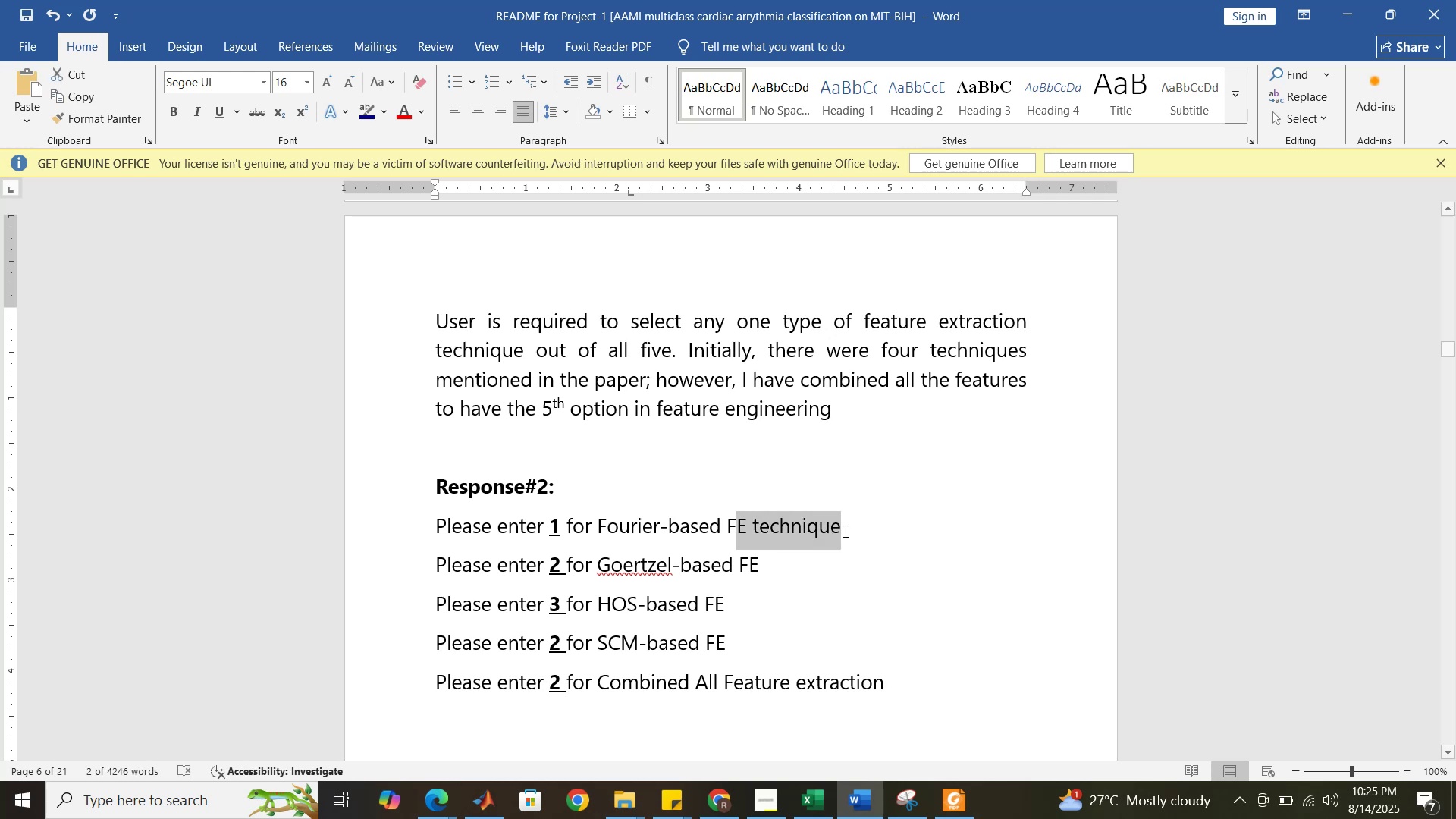 
left_click([843, 542])
 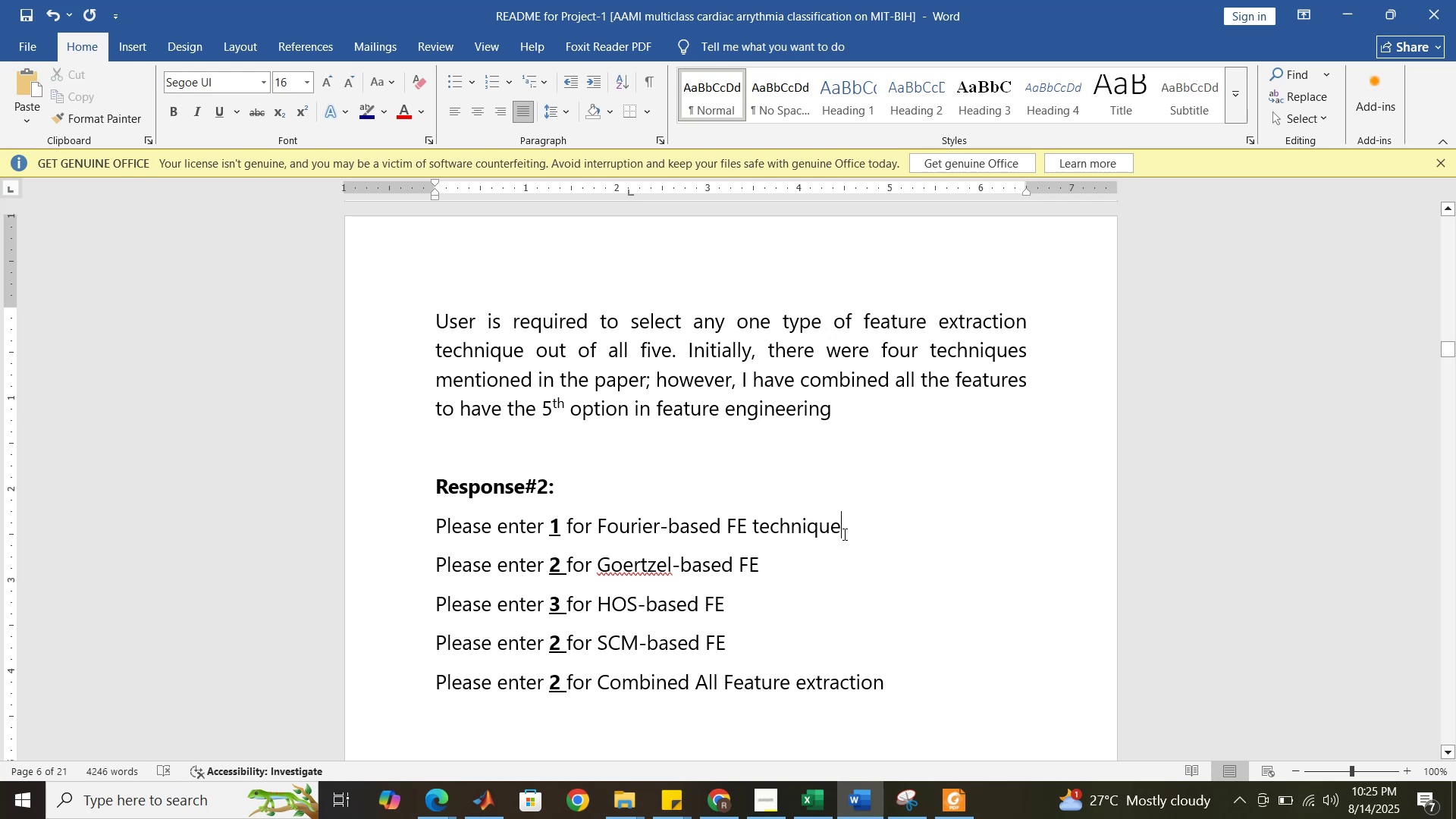 
left_click_drag(start_coordinate=[844, 532], to_coordinate=[754, 522])
 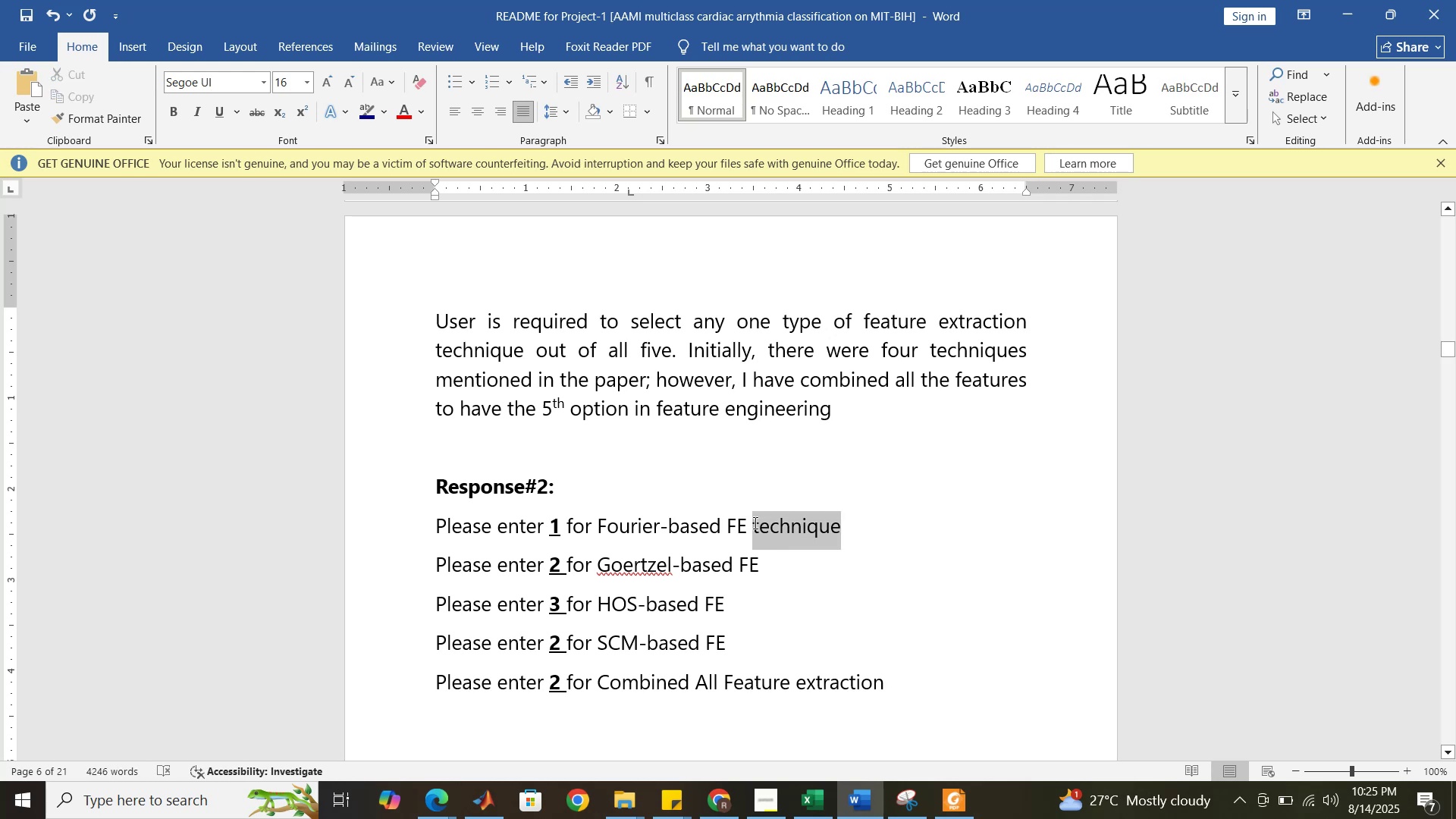 
key(Control+C)
 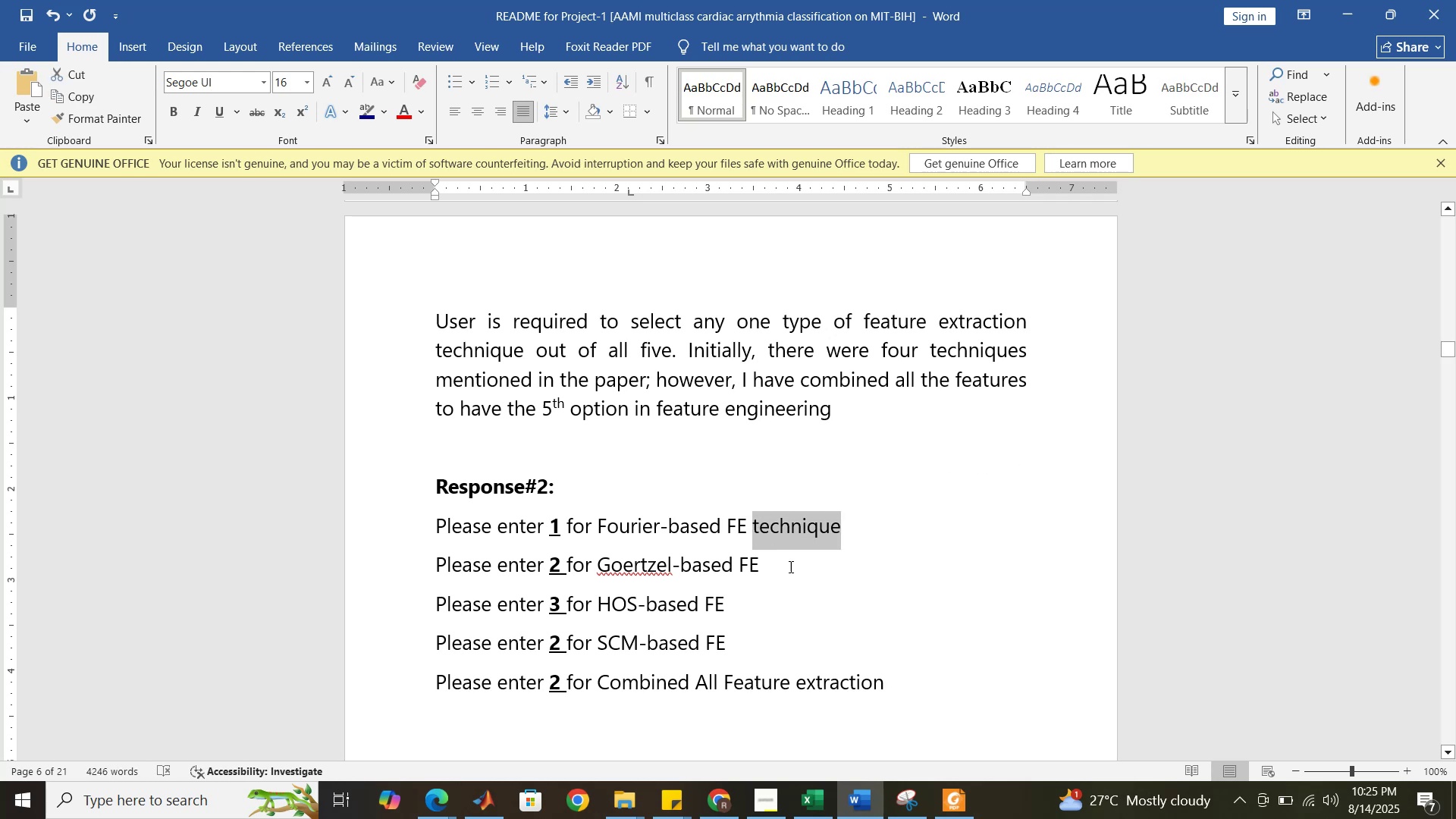 
left_click([792, 566])
 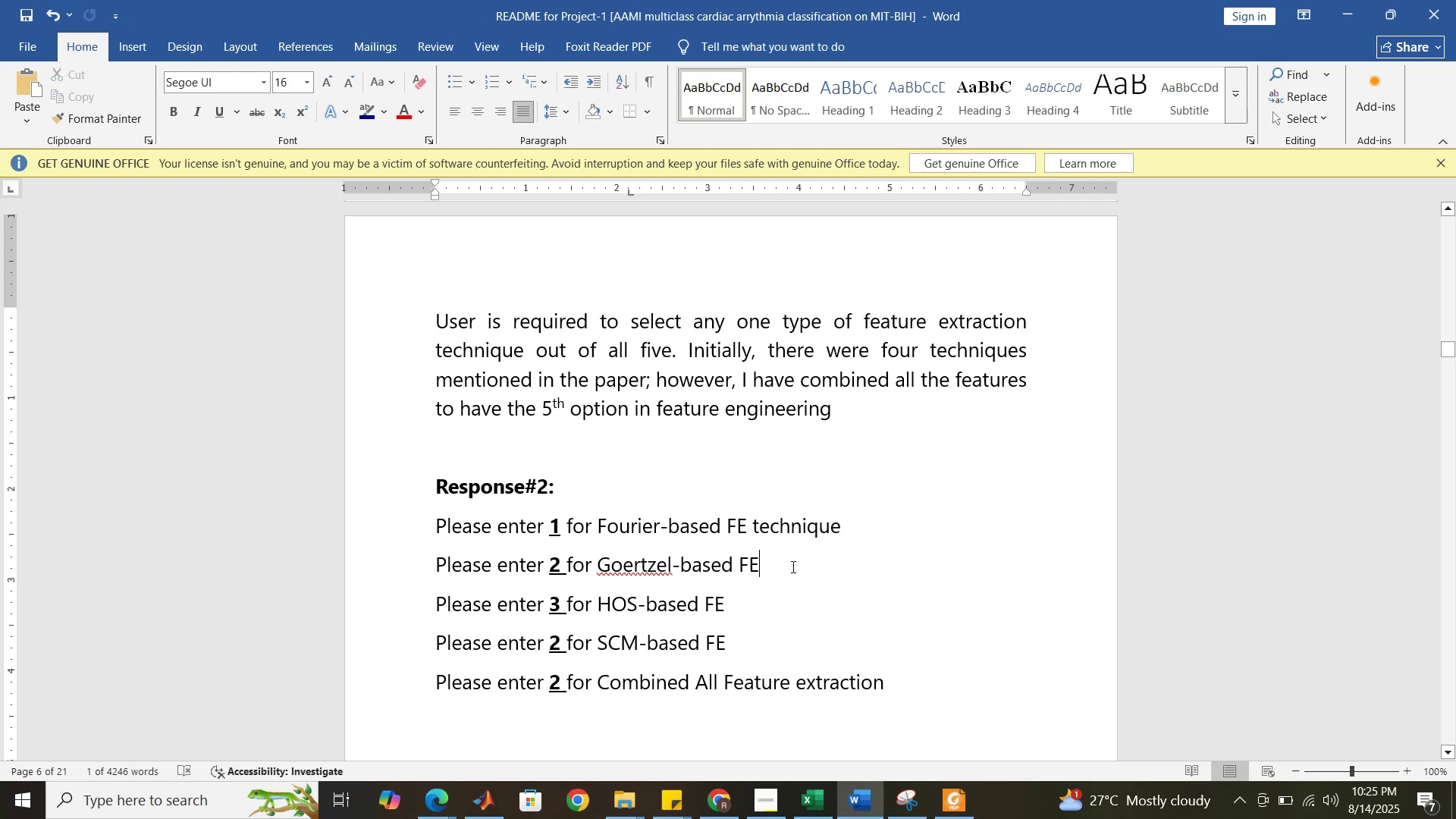 
key(Control+ControlLeft)
 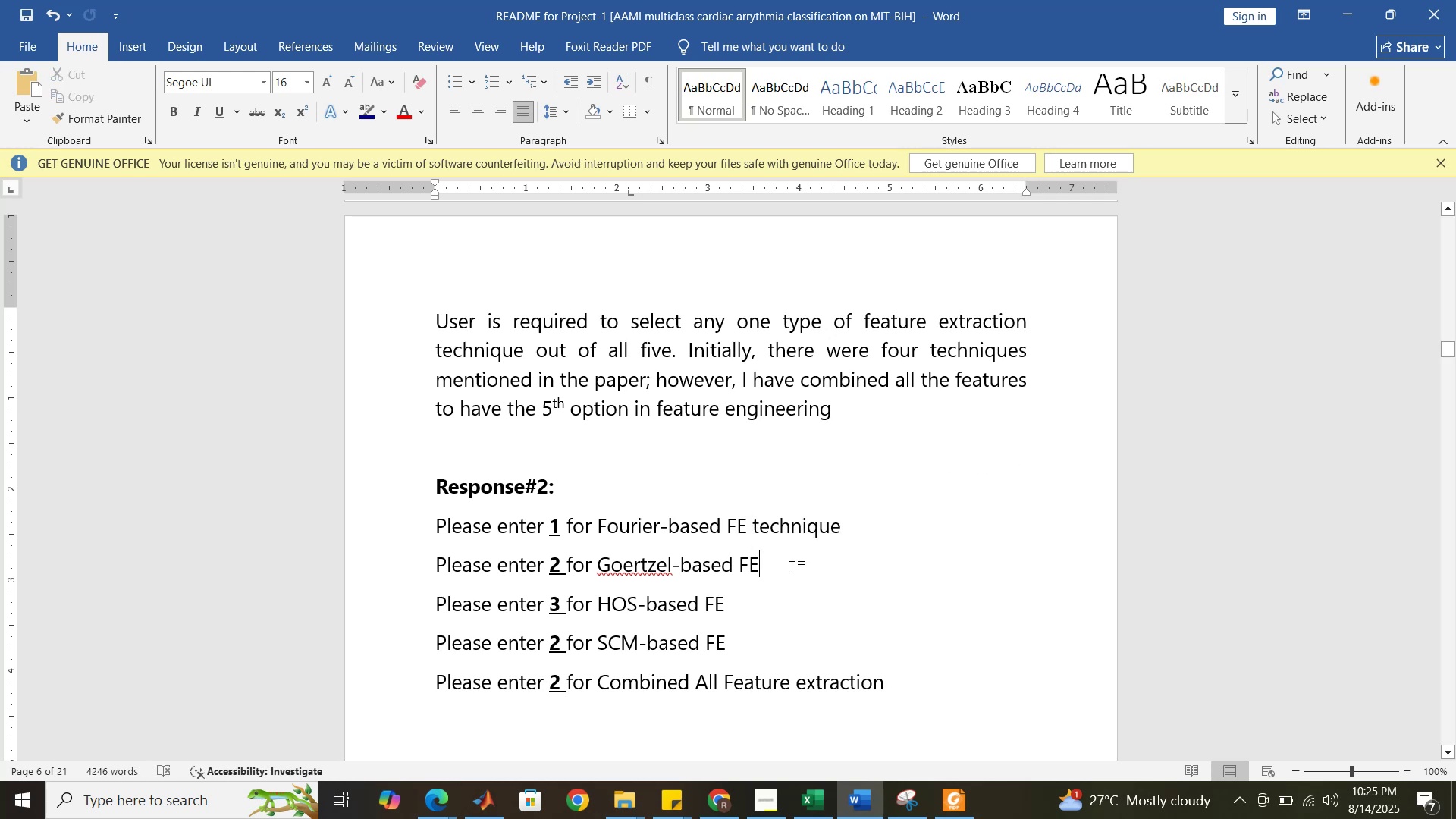 
key(Space)
 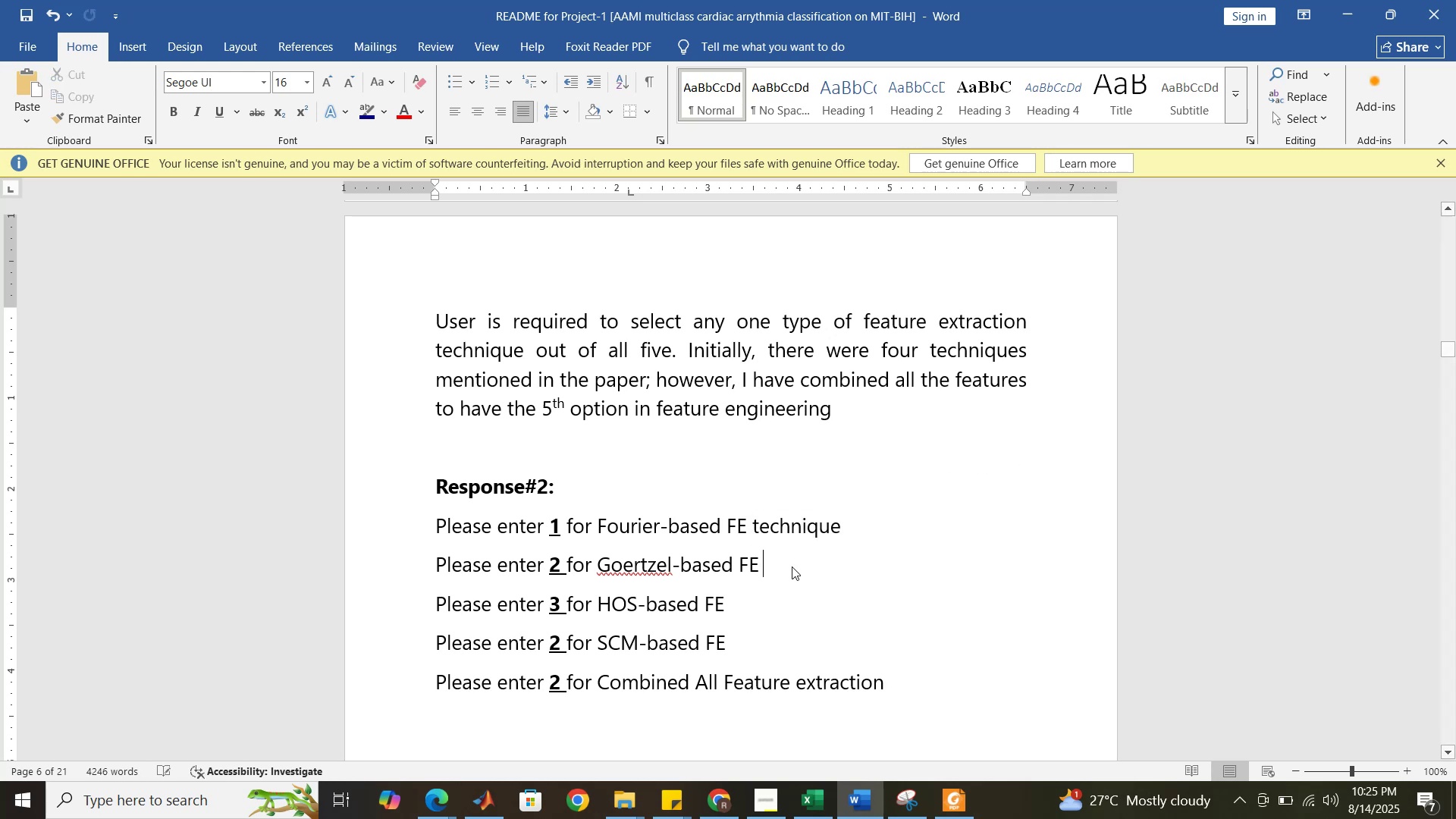 
key(Control+V)
 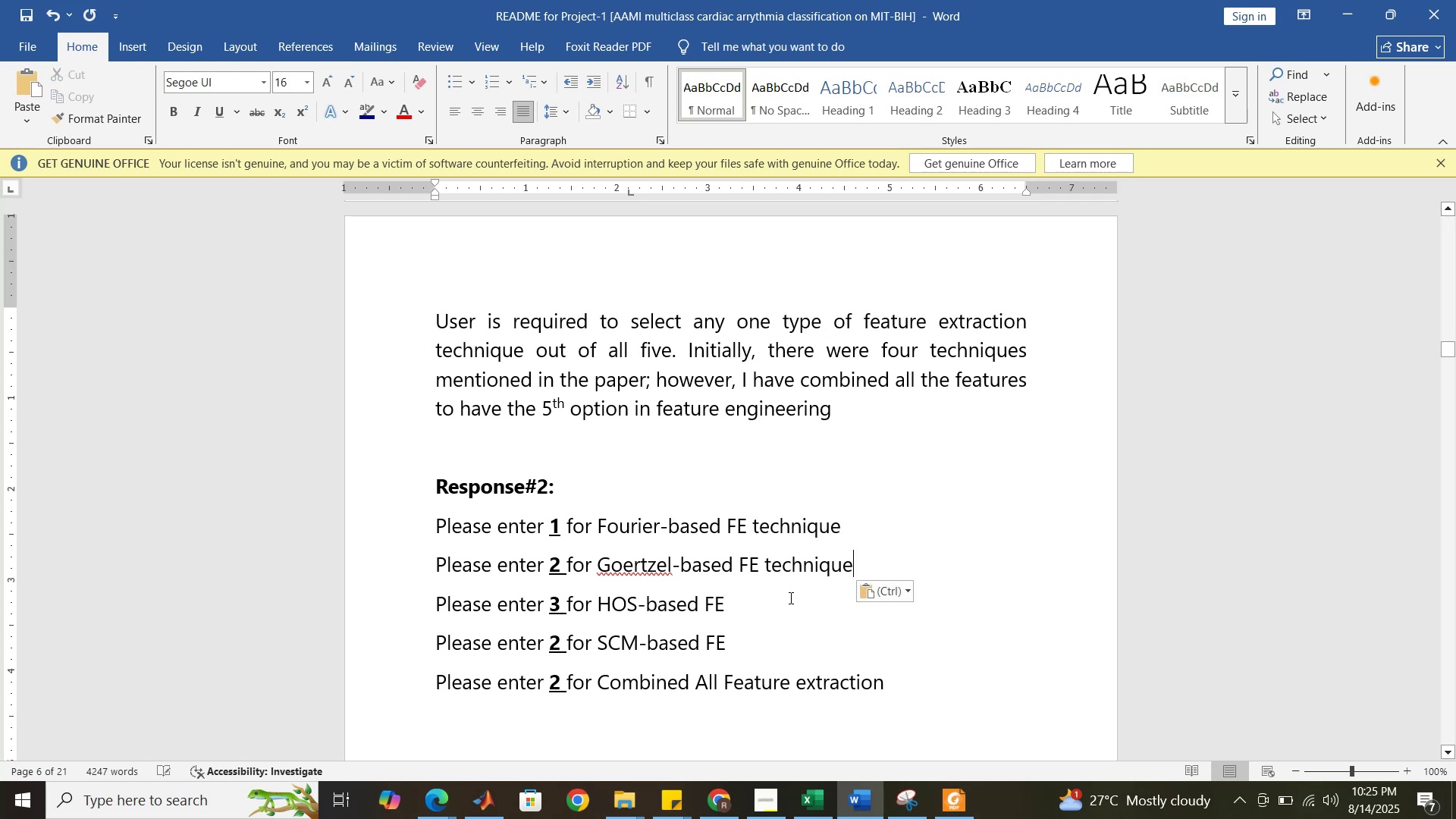 
left_click([789, 598])
 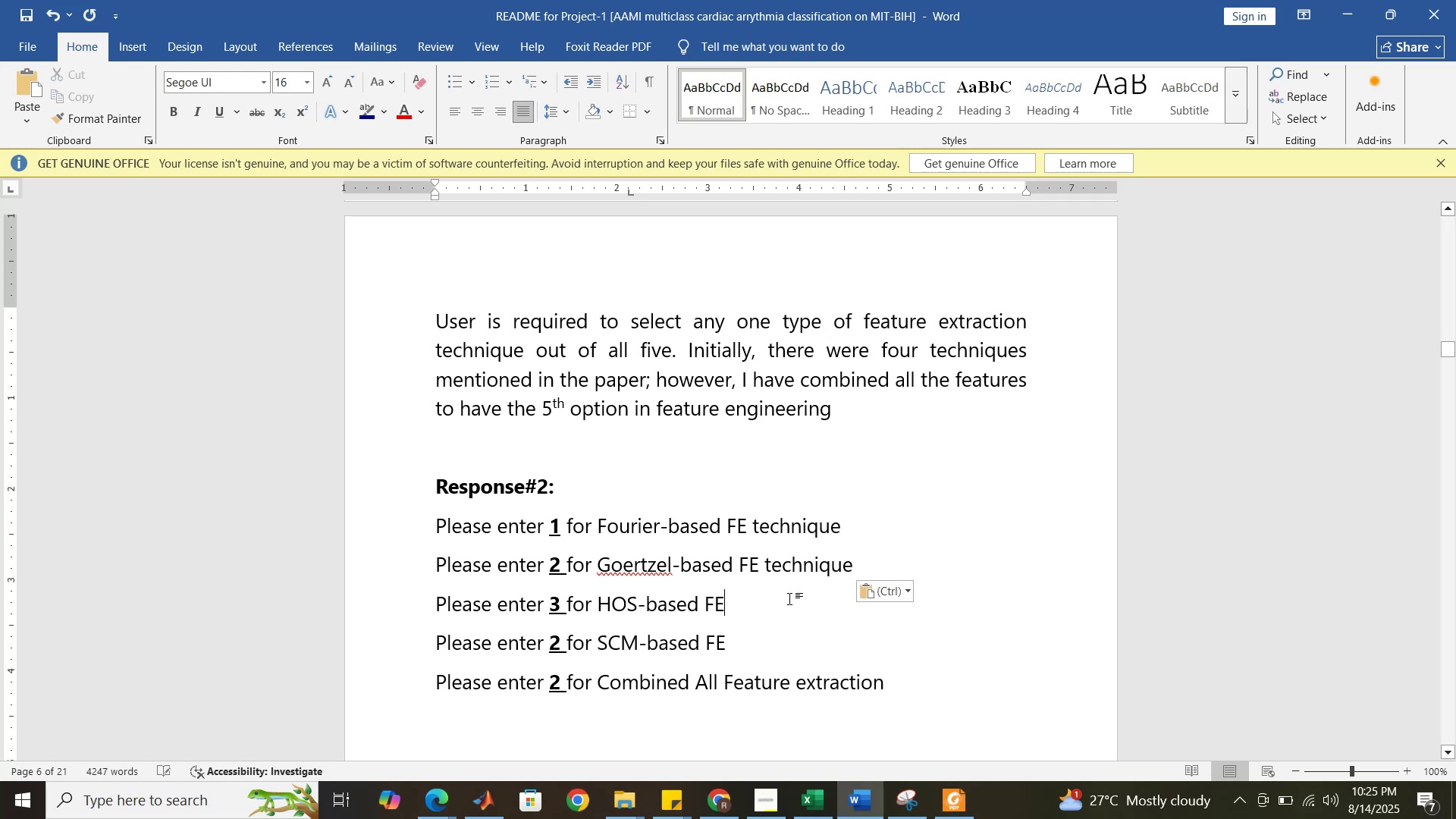 
key(Space)
 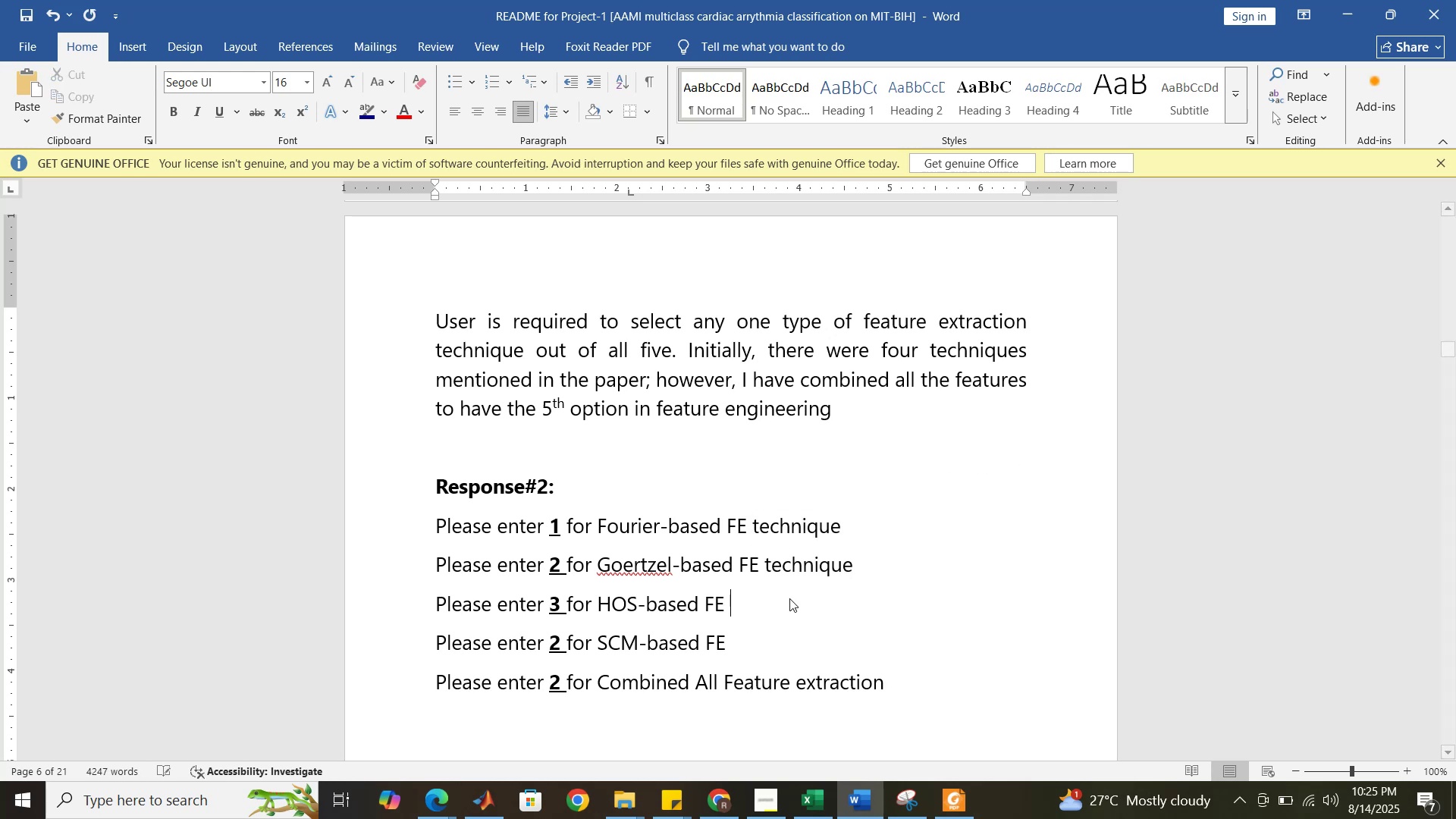 
key(Control+V)
 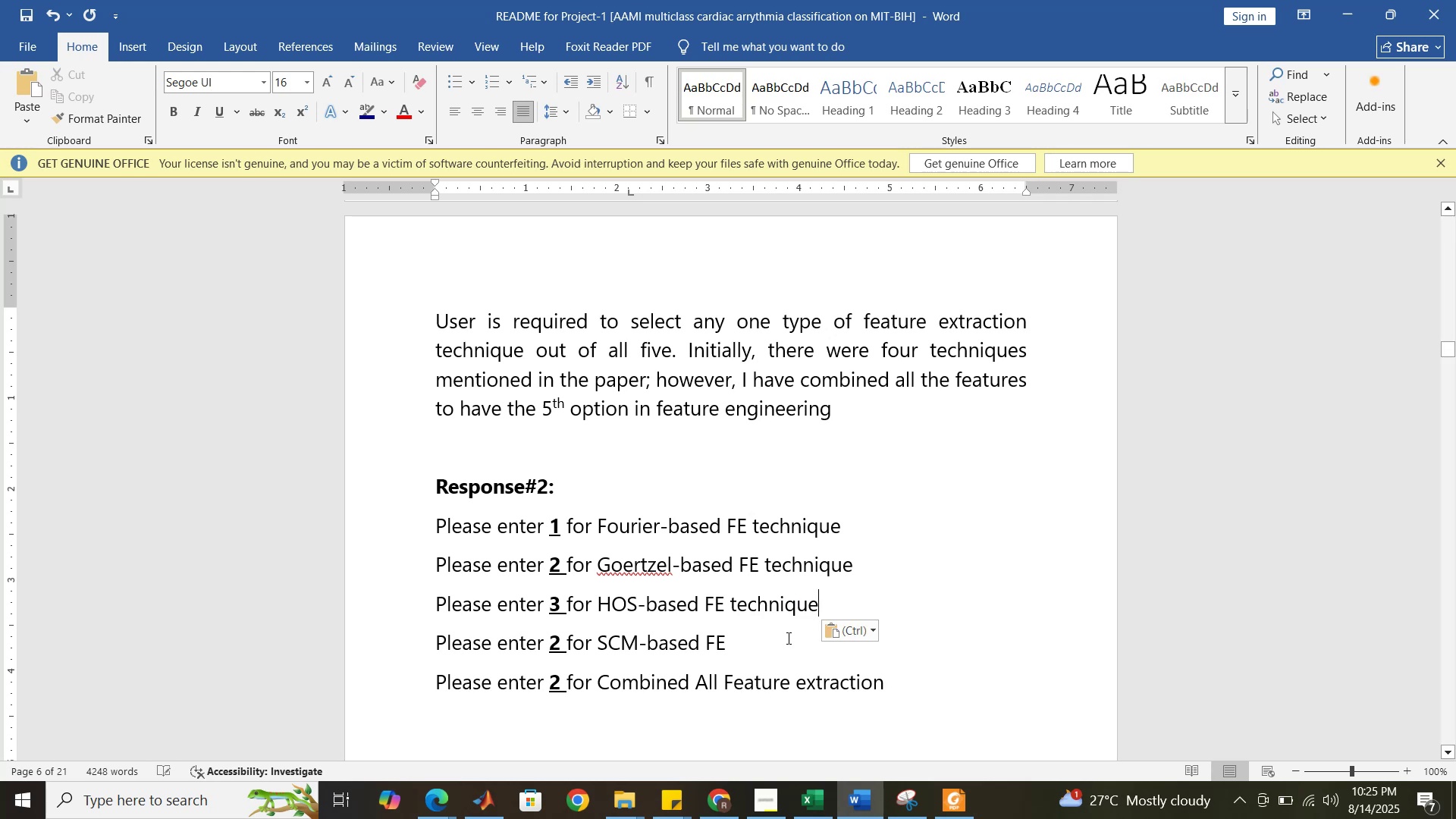 
left_click([787, 638])
 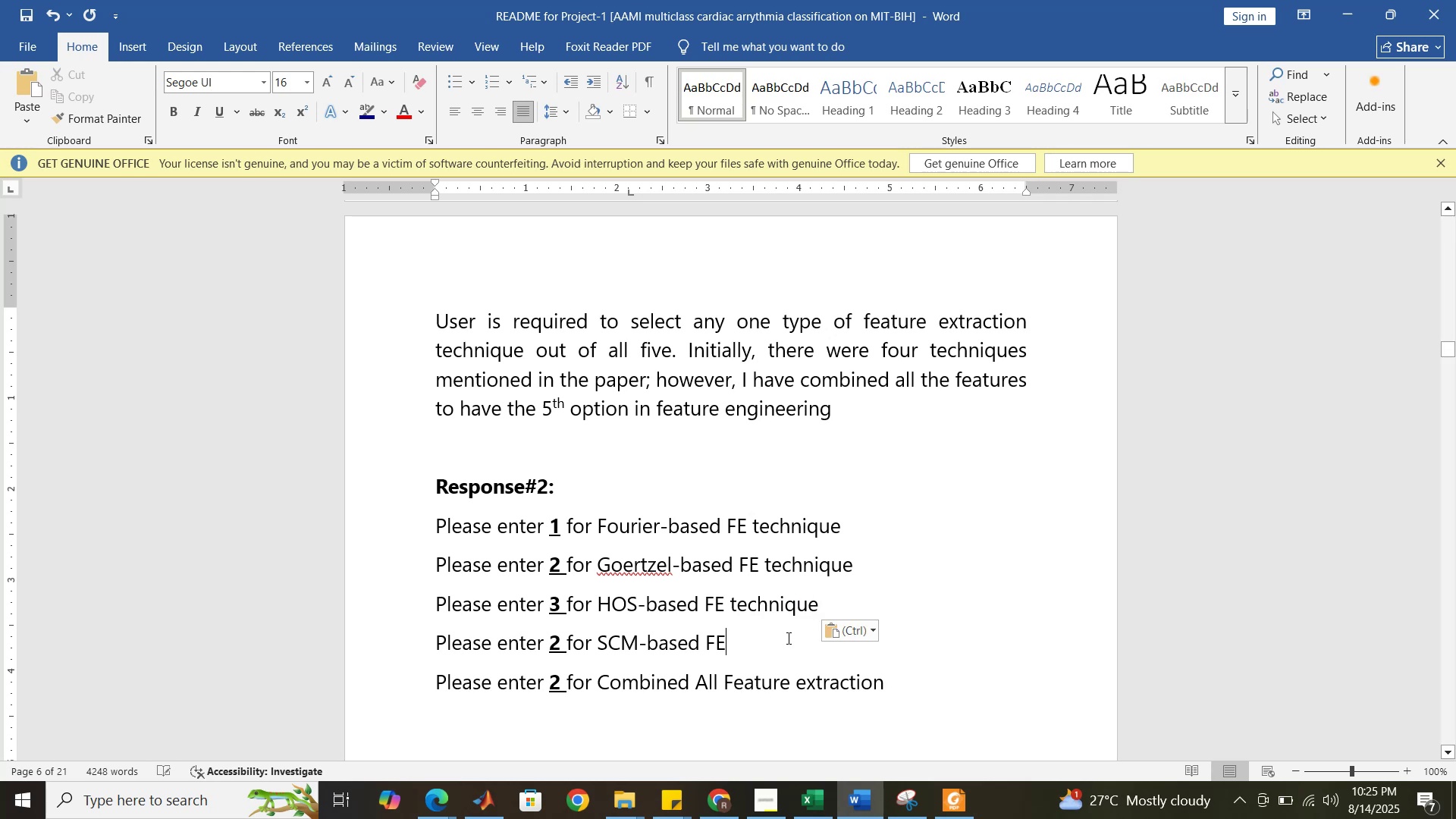 
key(Space)
 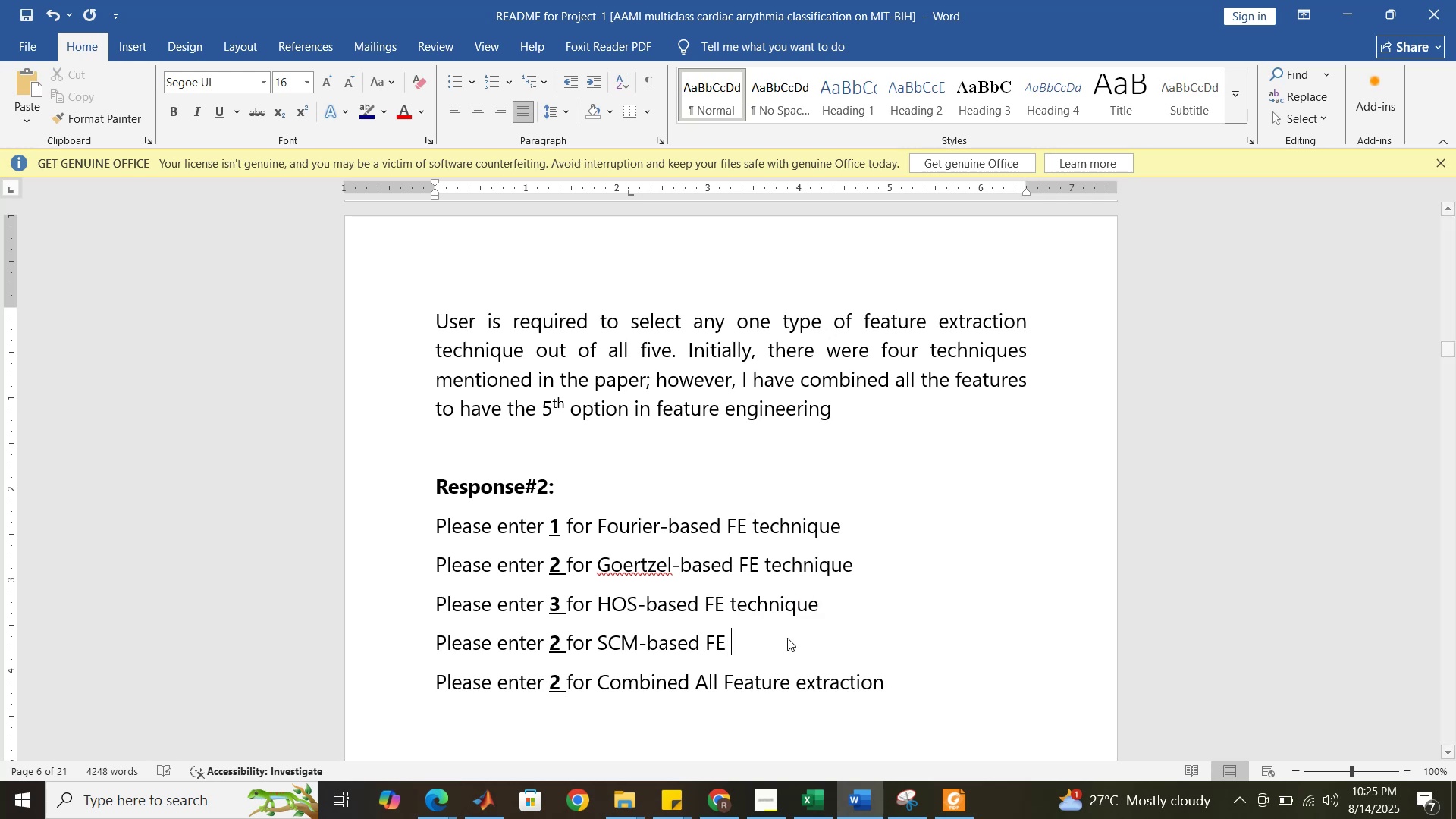 
key(Control+V)
 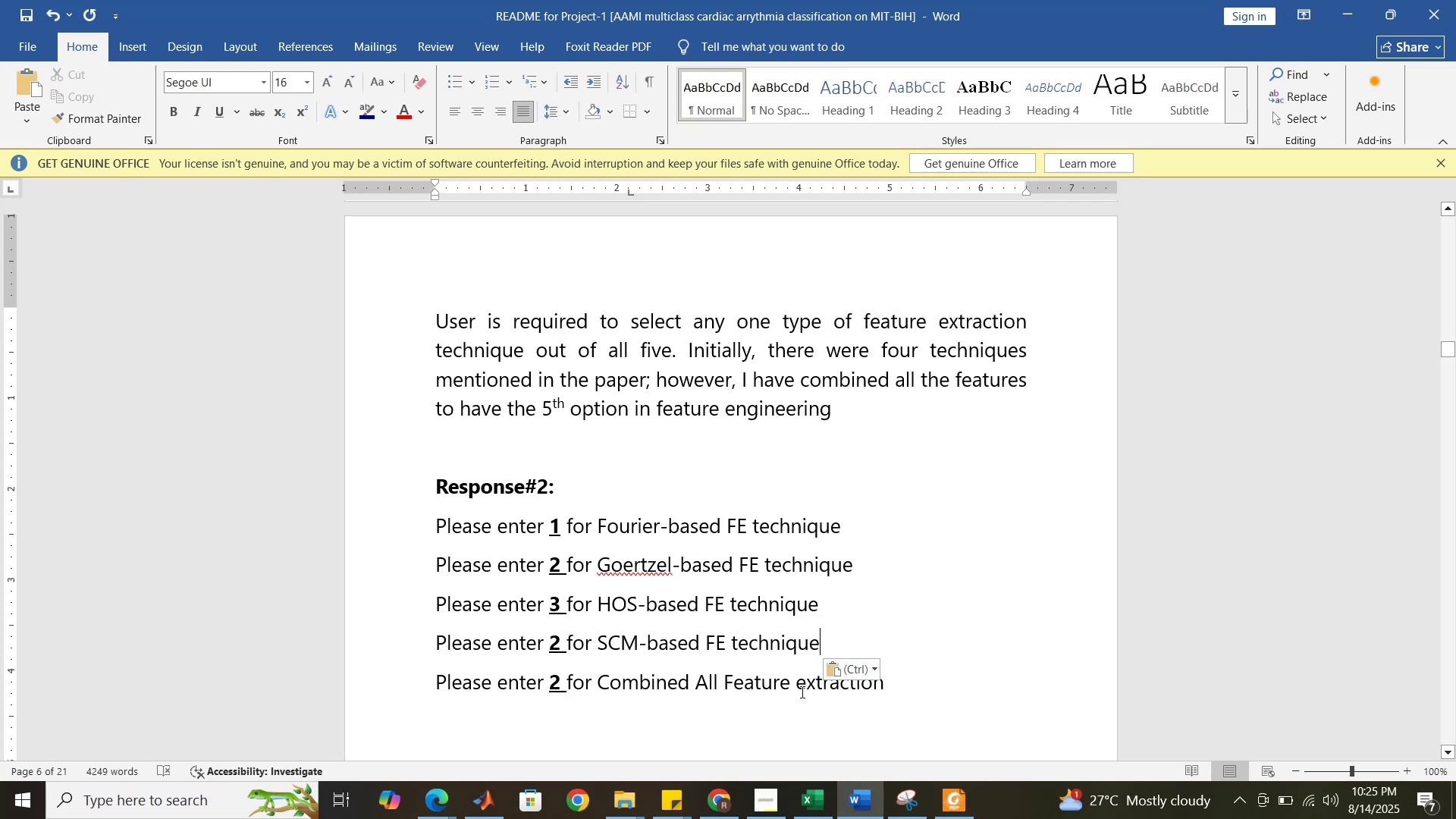 
left_click([906, 689])
 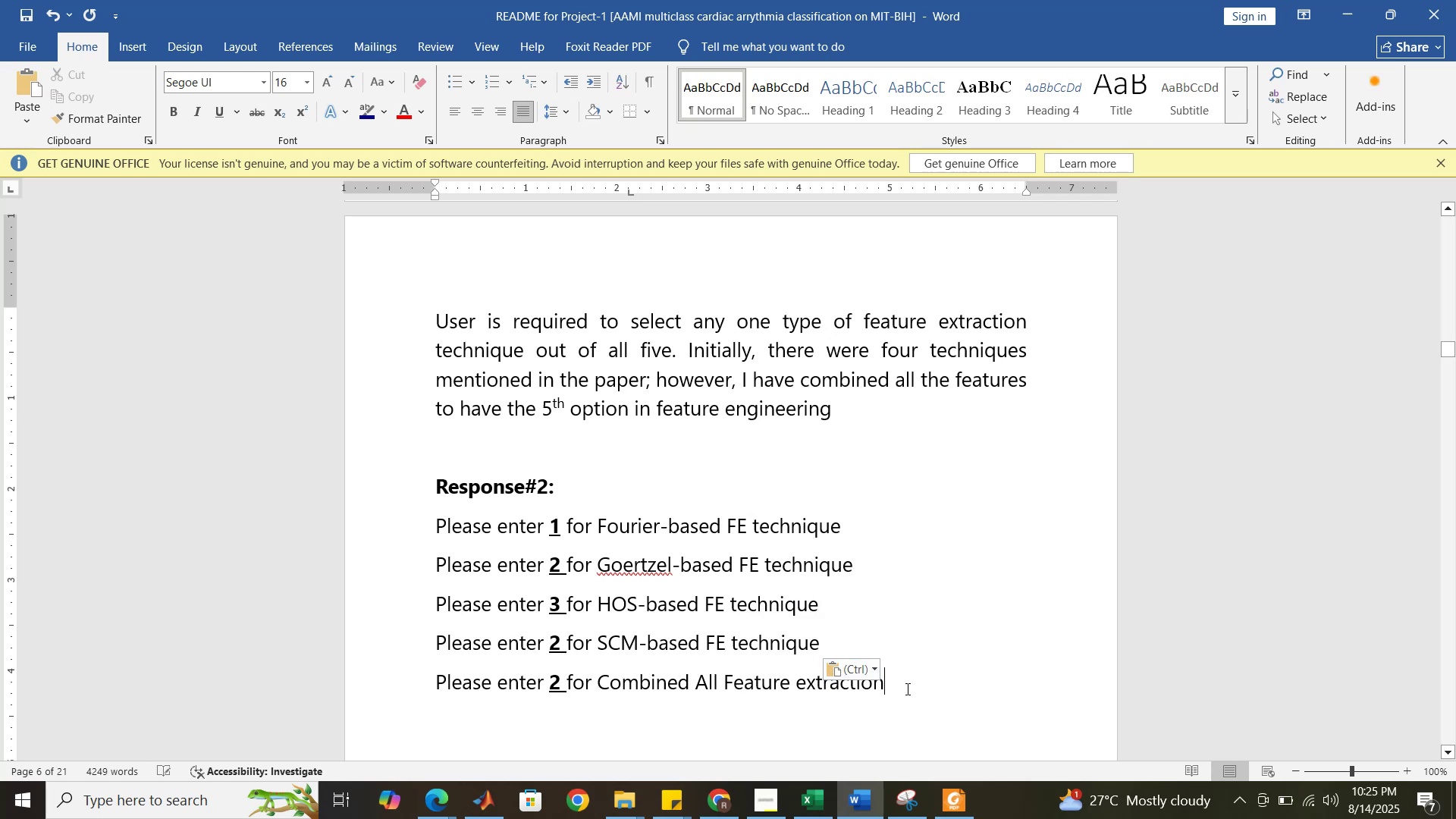 
key(Space)
 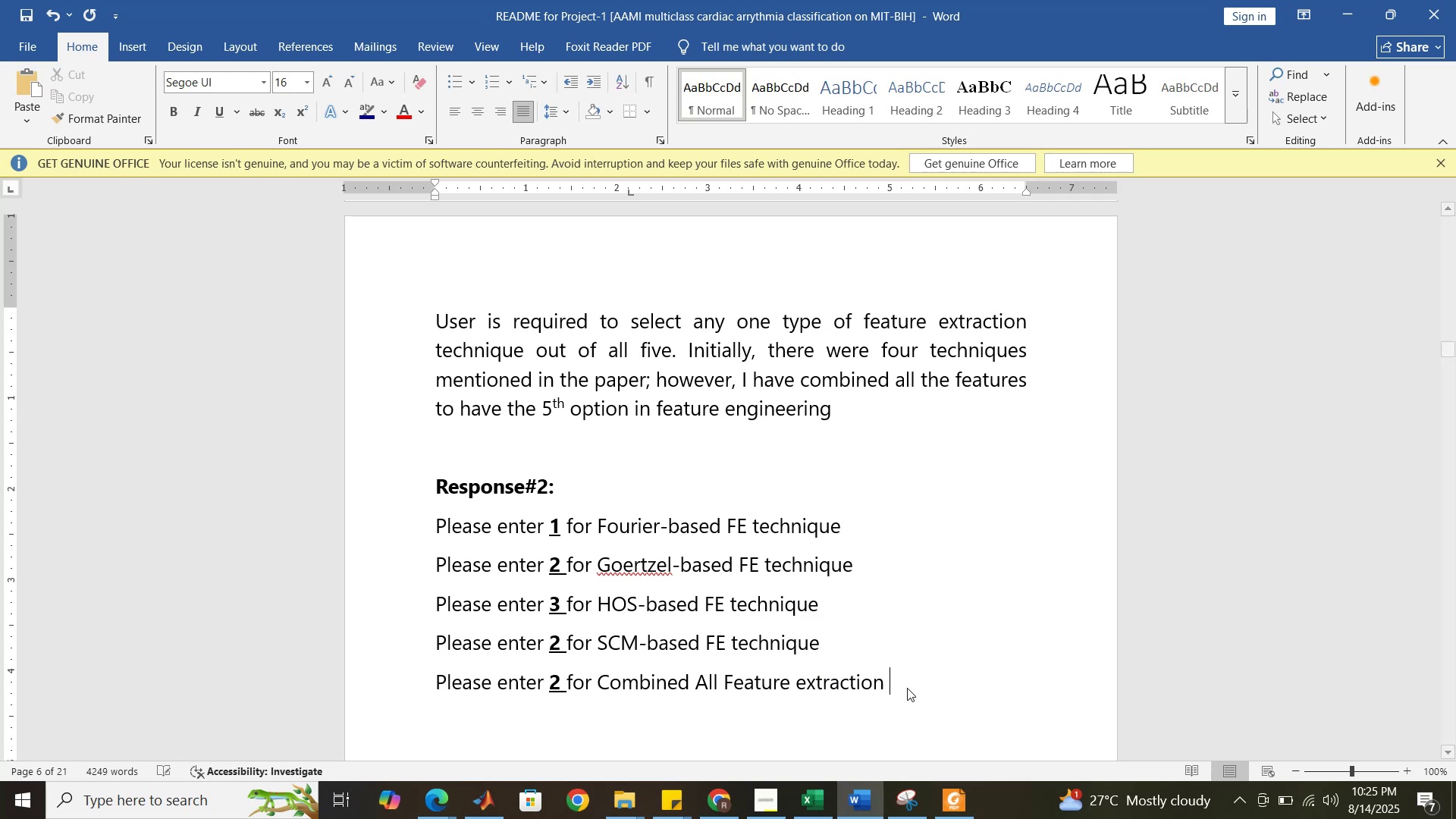 
key(Control+V)
 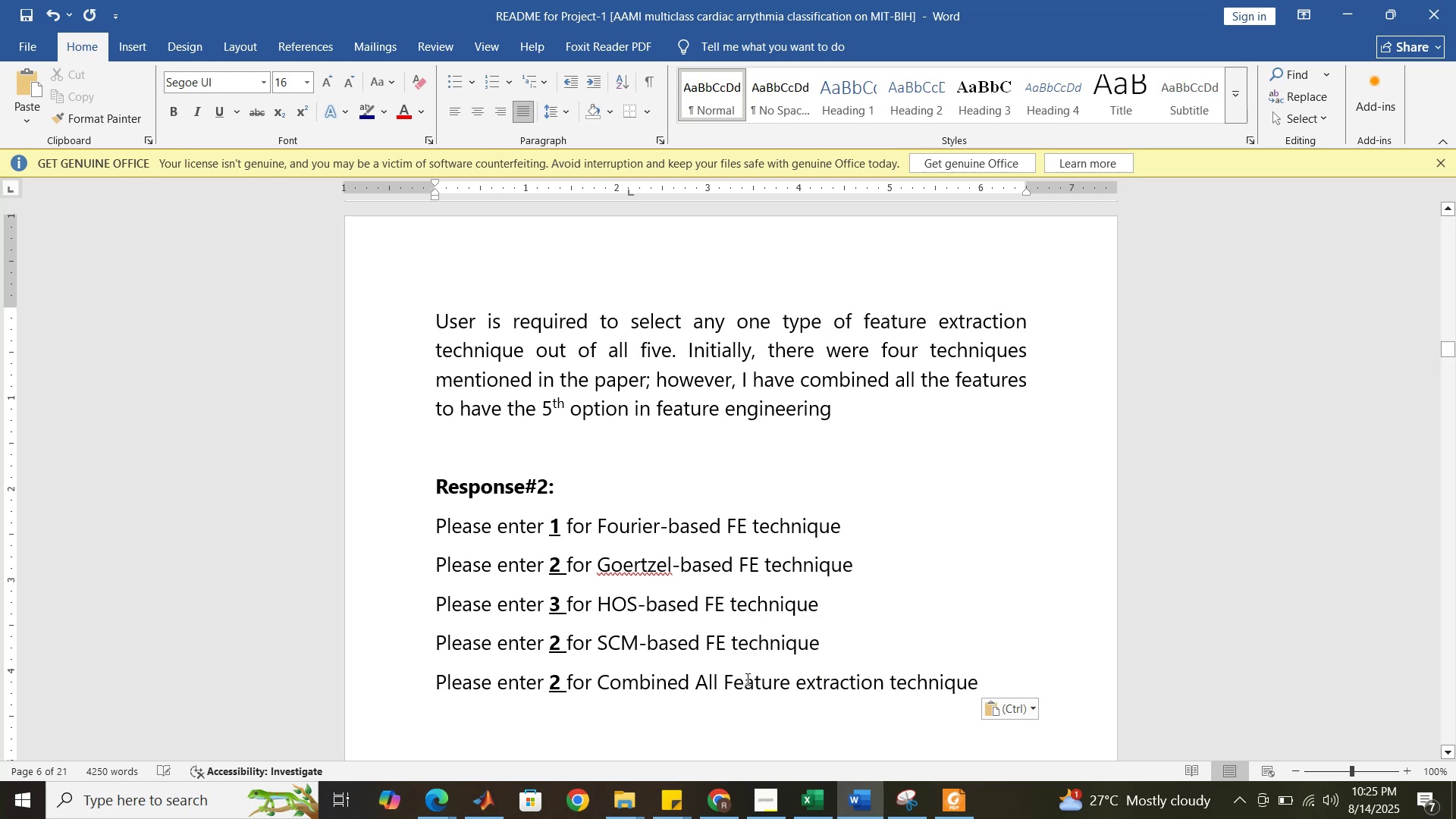 
left_click_drag(start_coordinate=[732, 685], to_coordinate=[725, 684])
 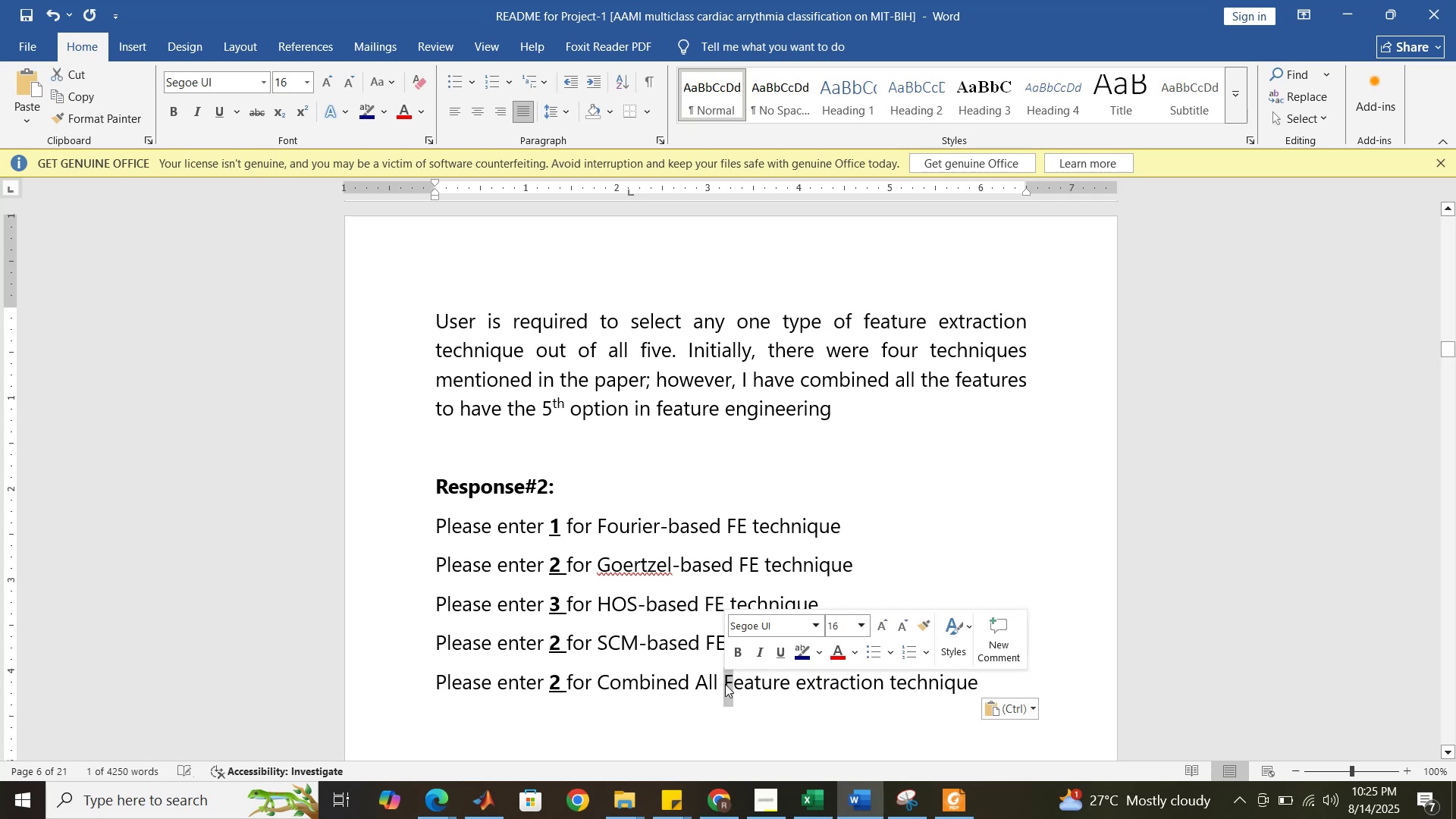 
key(F)
 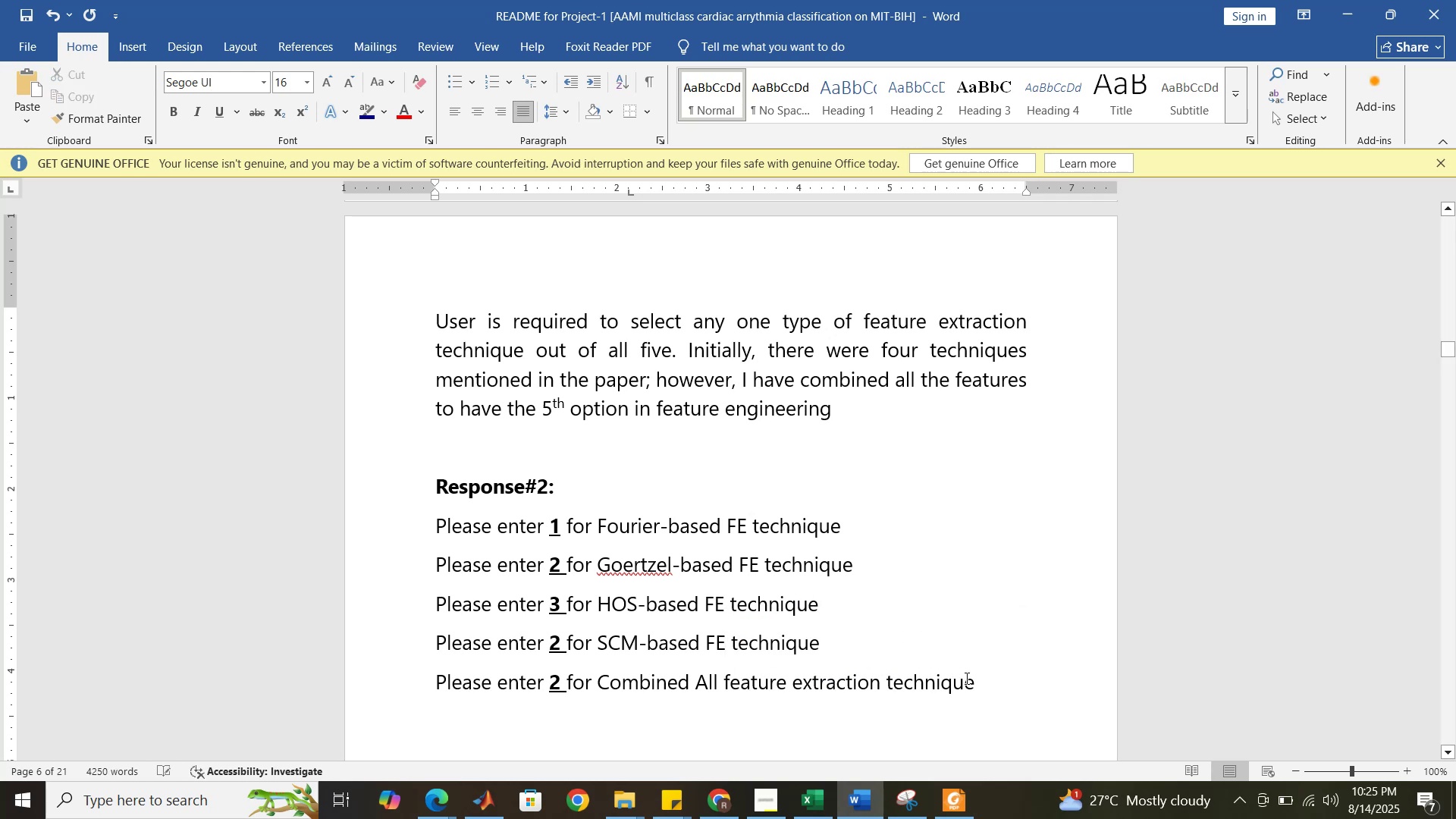 
left_click([972, 678])
 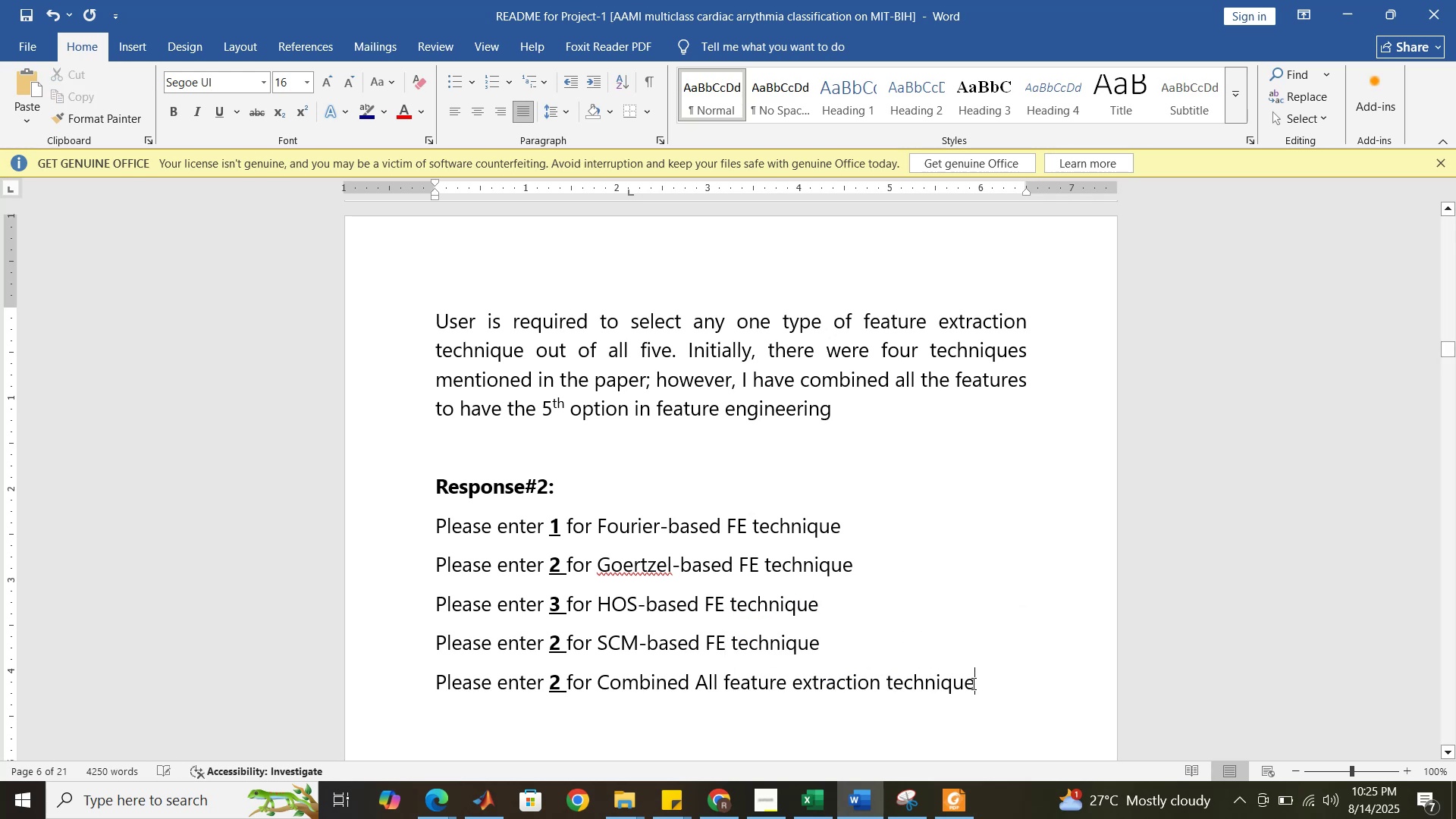 
key(S)
 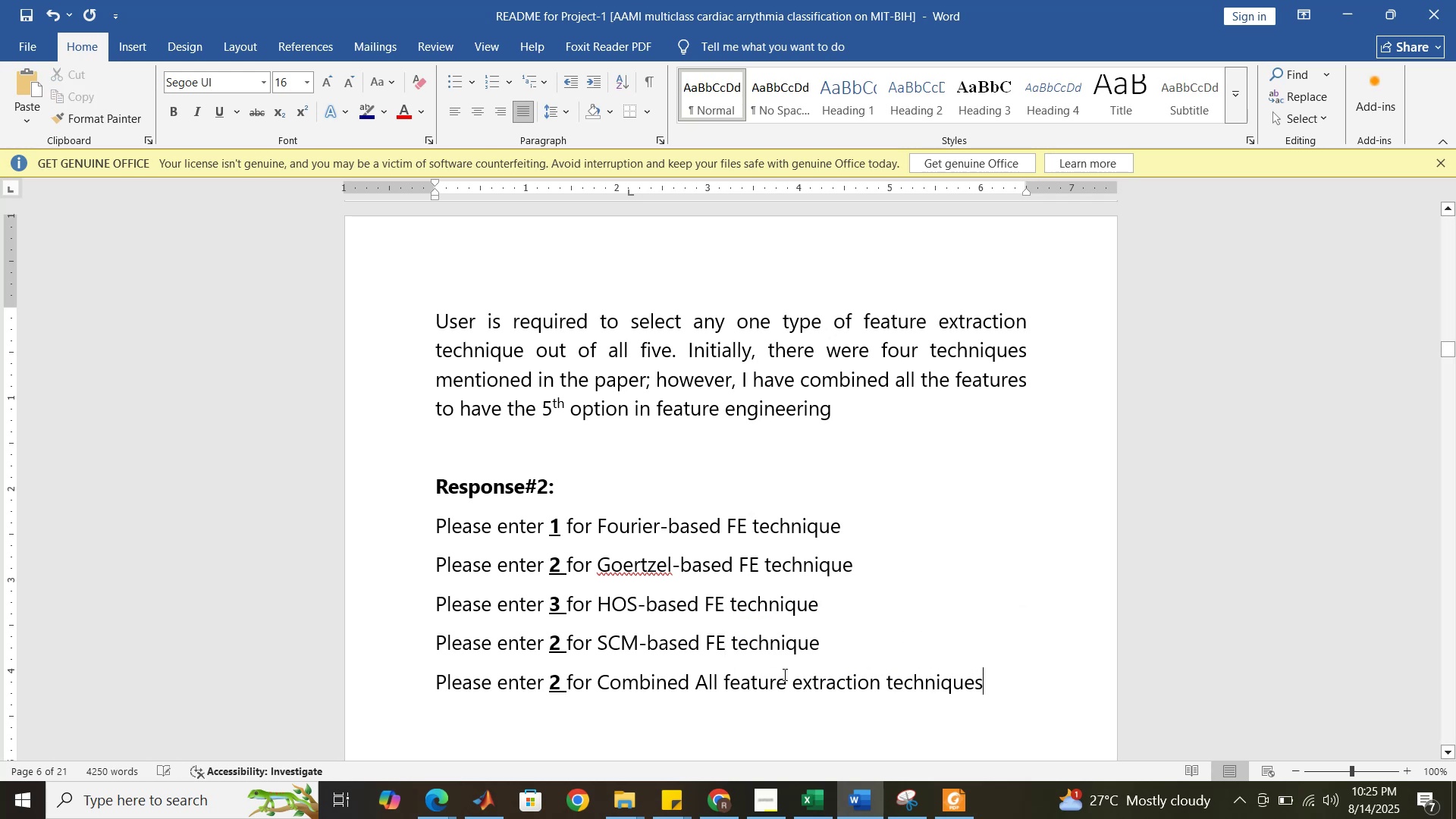 
left_click([755, 664])
 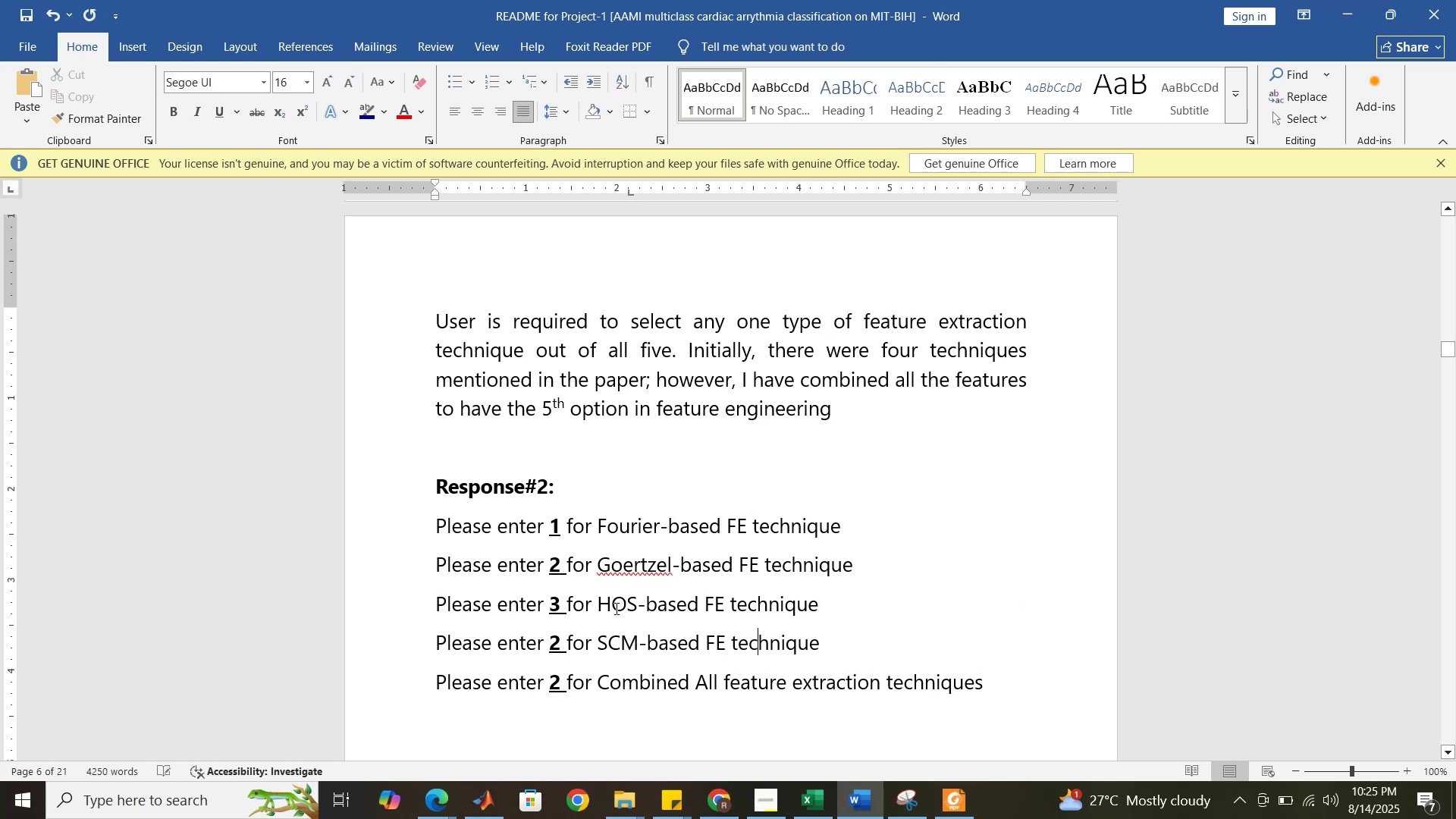 
scroll: coordinate [588, 602], scroll_direction: down, amount: 4.0
 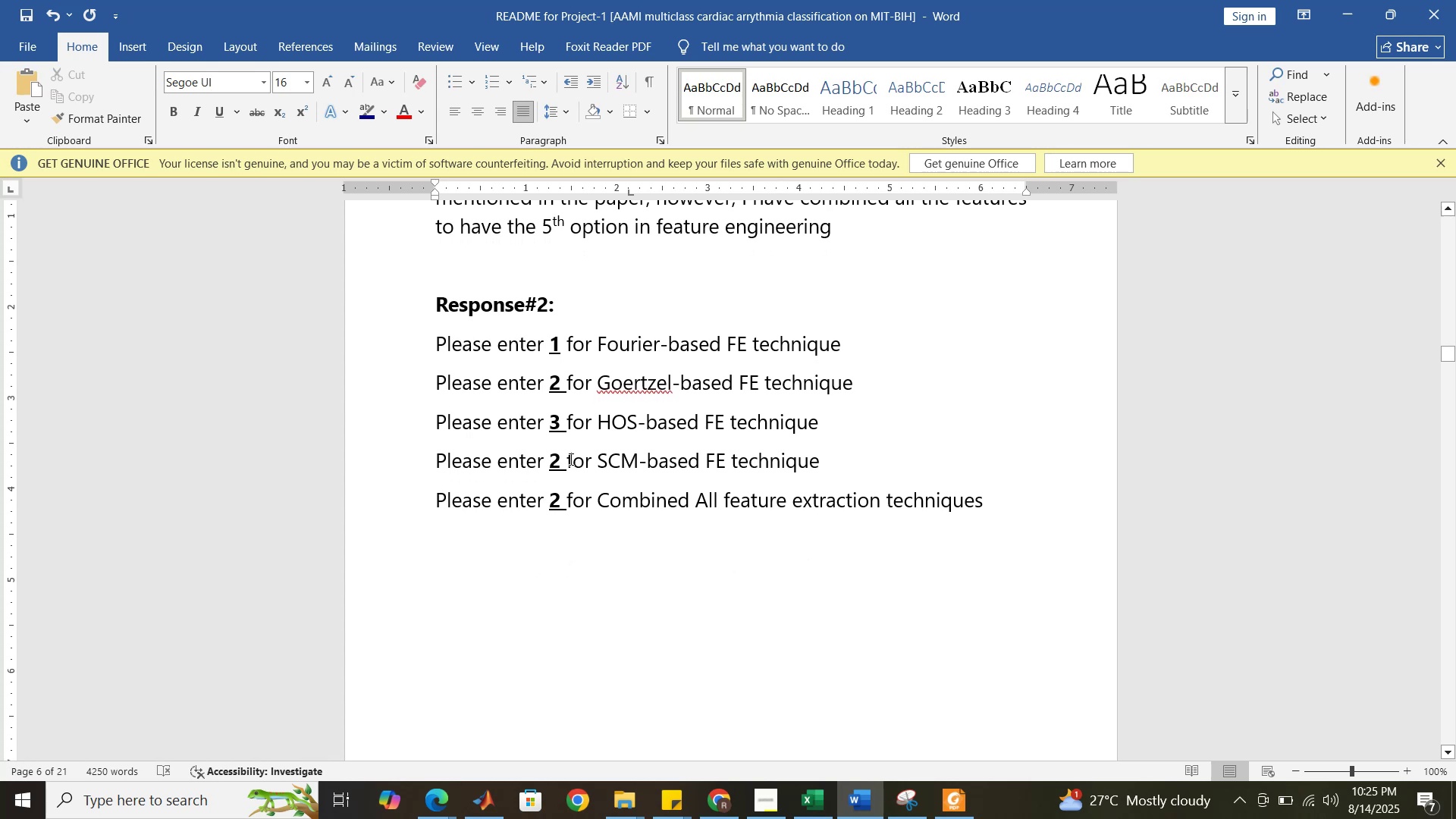 
left_click_drag(start_coordinate=[554, 464], to_coordinate=[558, 464])
 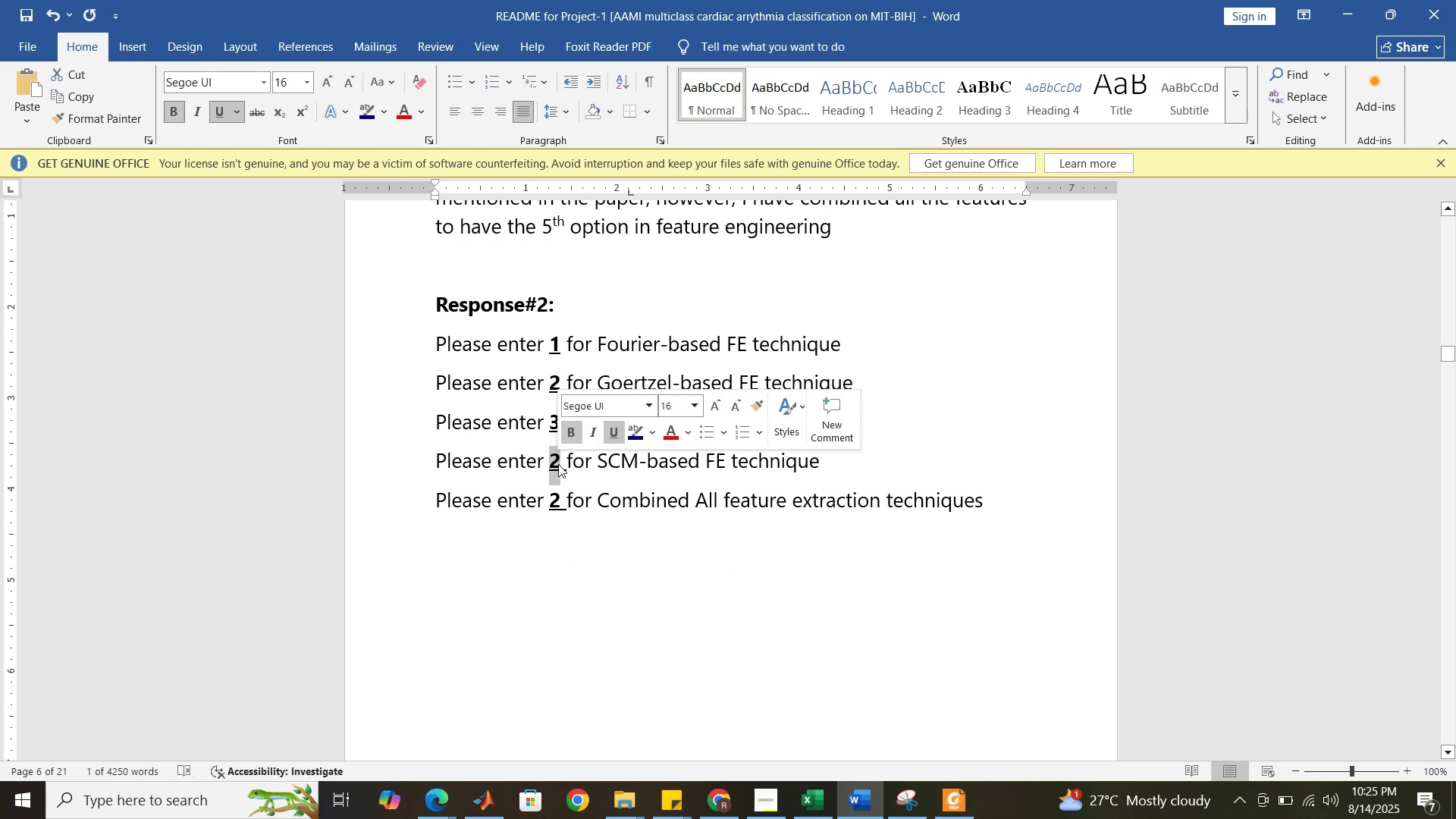 
type(45)
 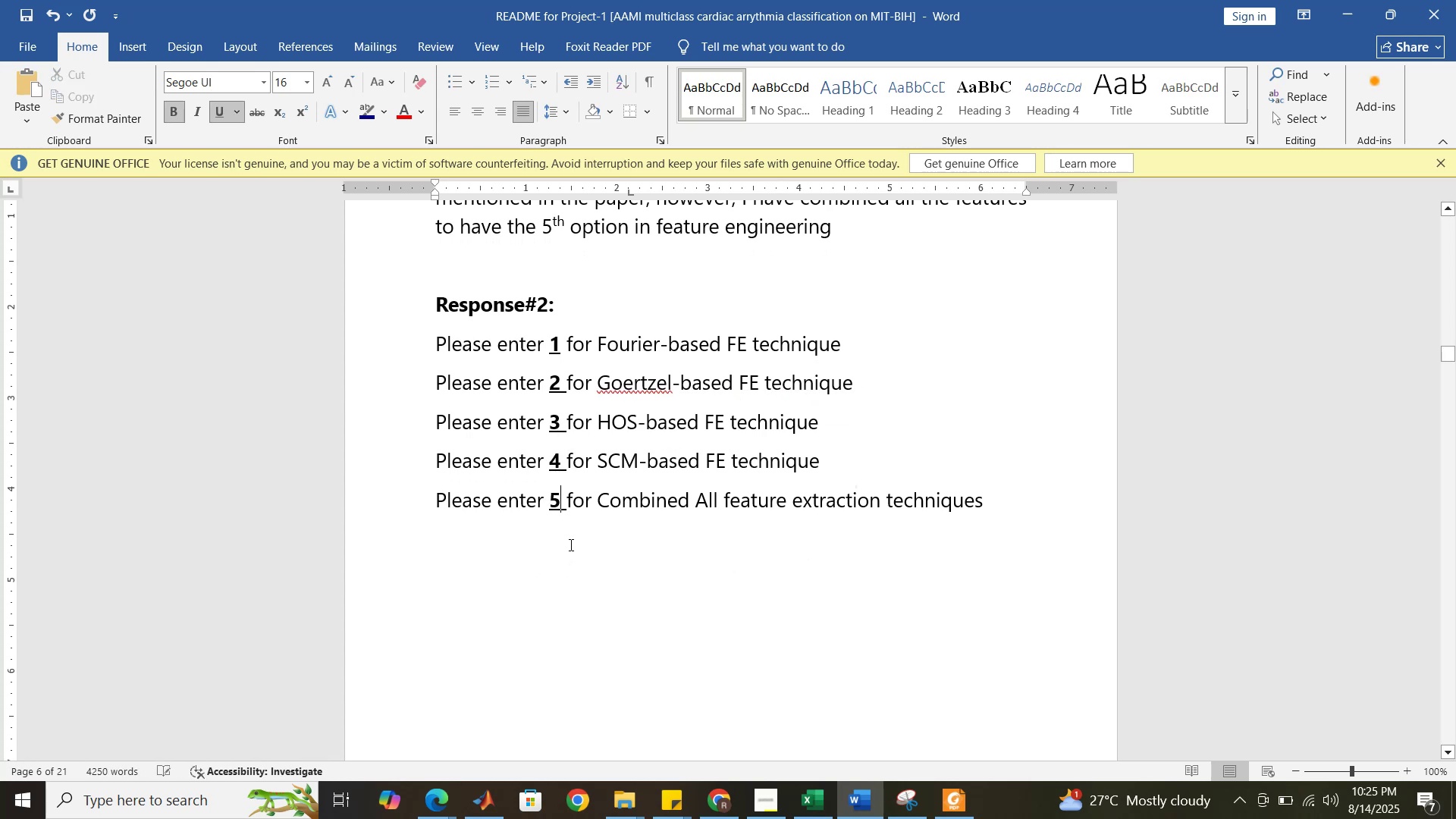 
left_click_drag(start_coordinate=[558, 504], to_coordinate=[553, 503])
 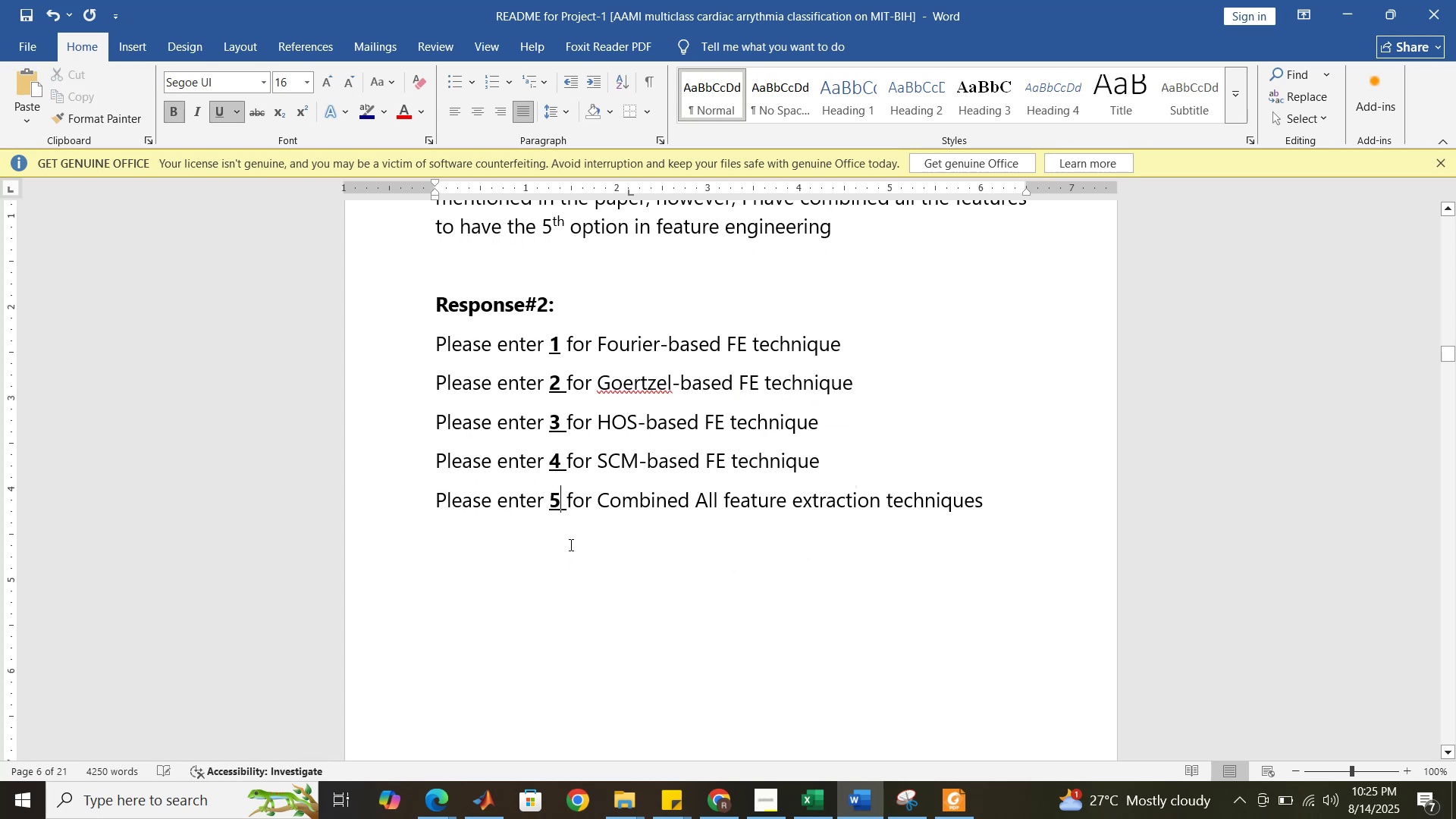 
left_click([570, 544])
 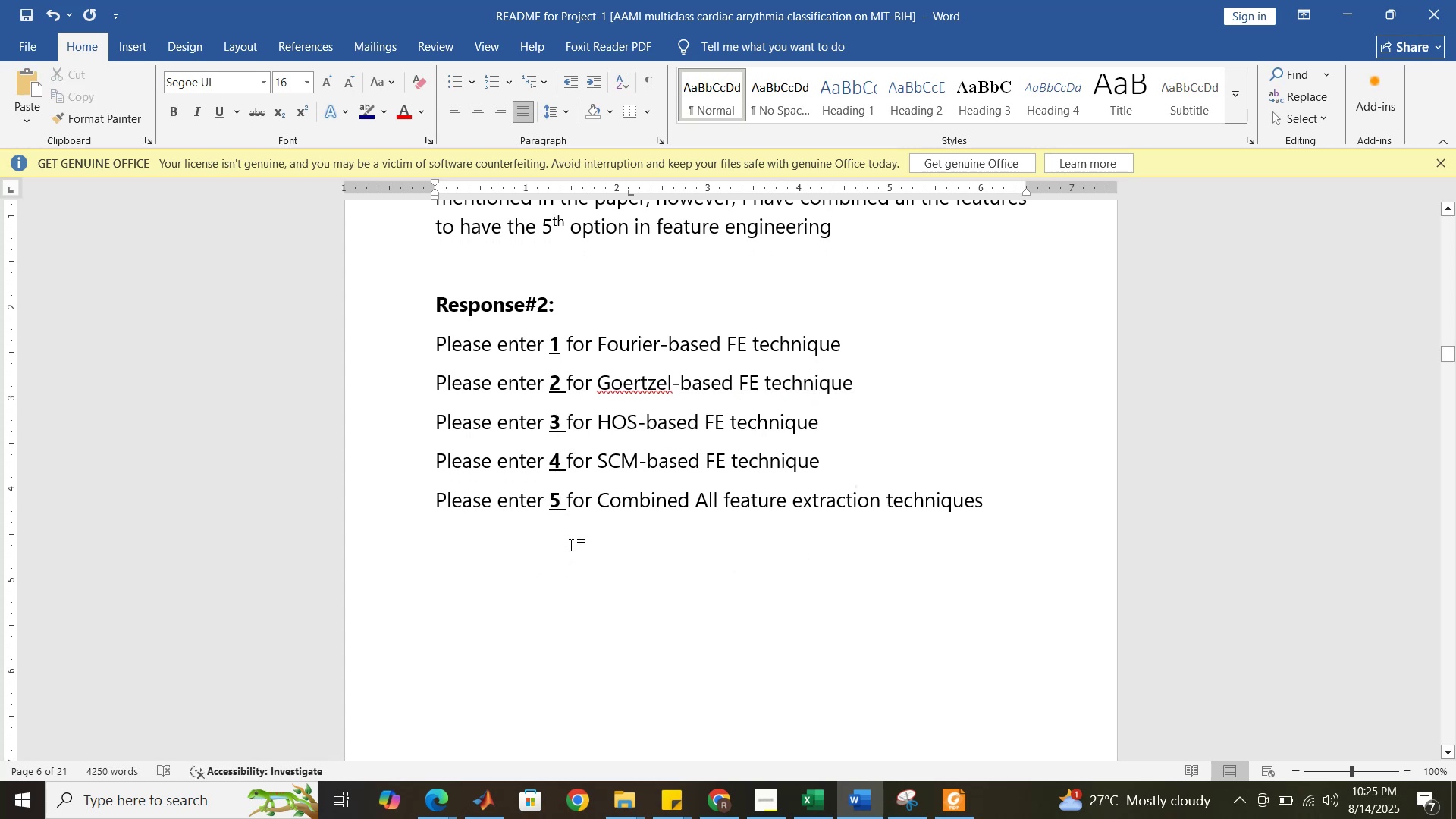 
scroll: coordinate [576, 532], scroll_direction: up, amount: 12.0
 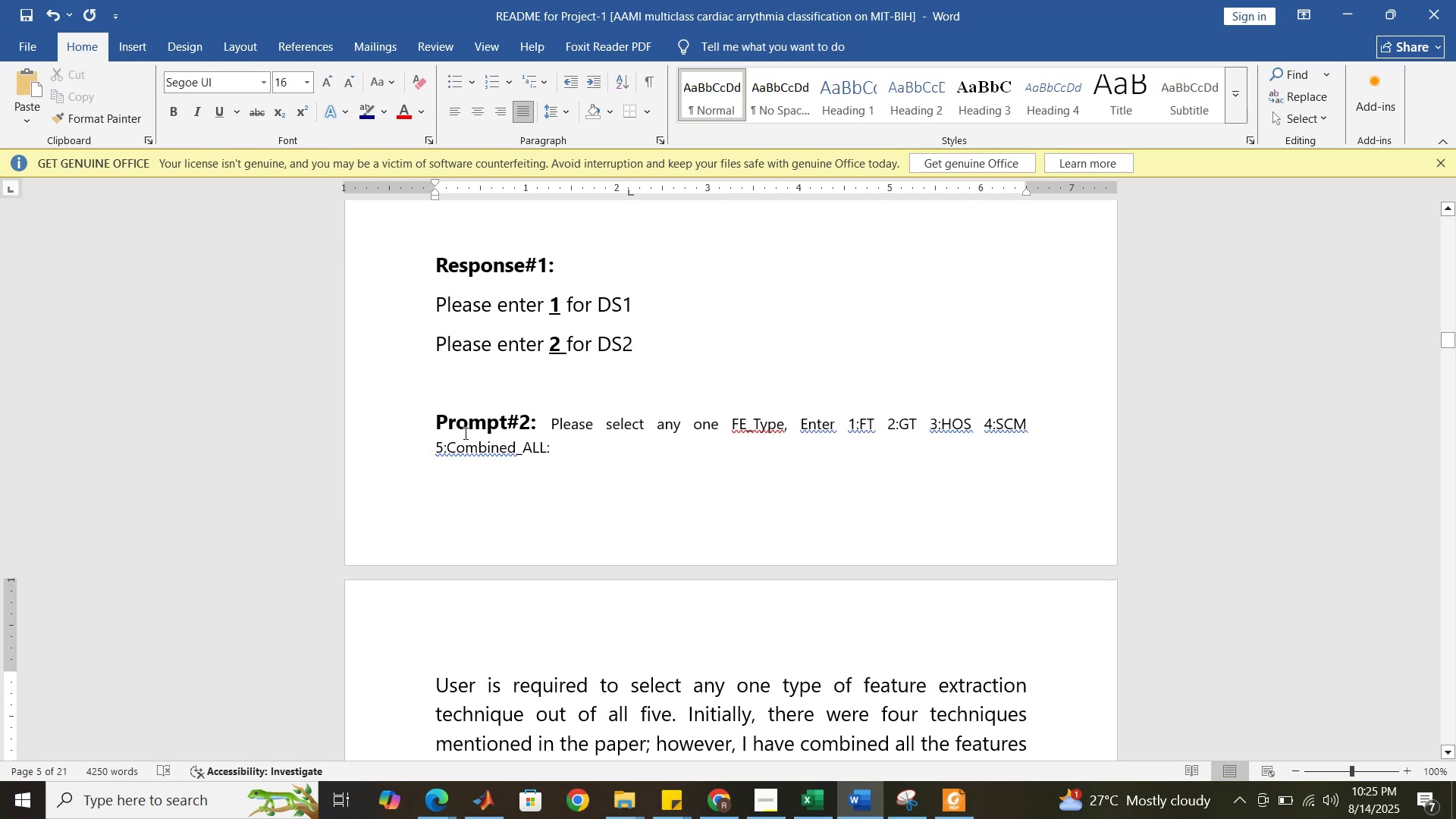 
left_click_drag(start_coordinate=[436, 420], to_coordinate=[1015, 596])
 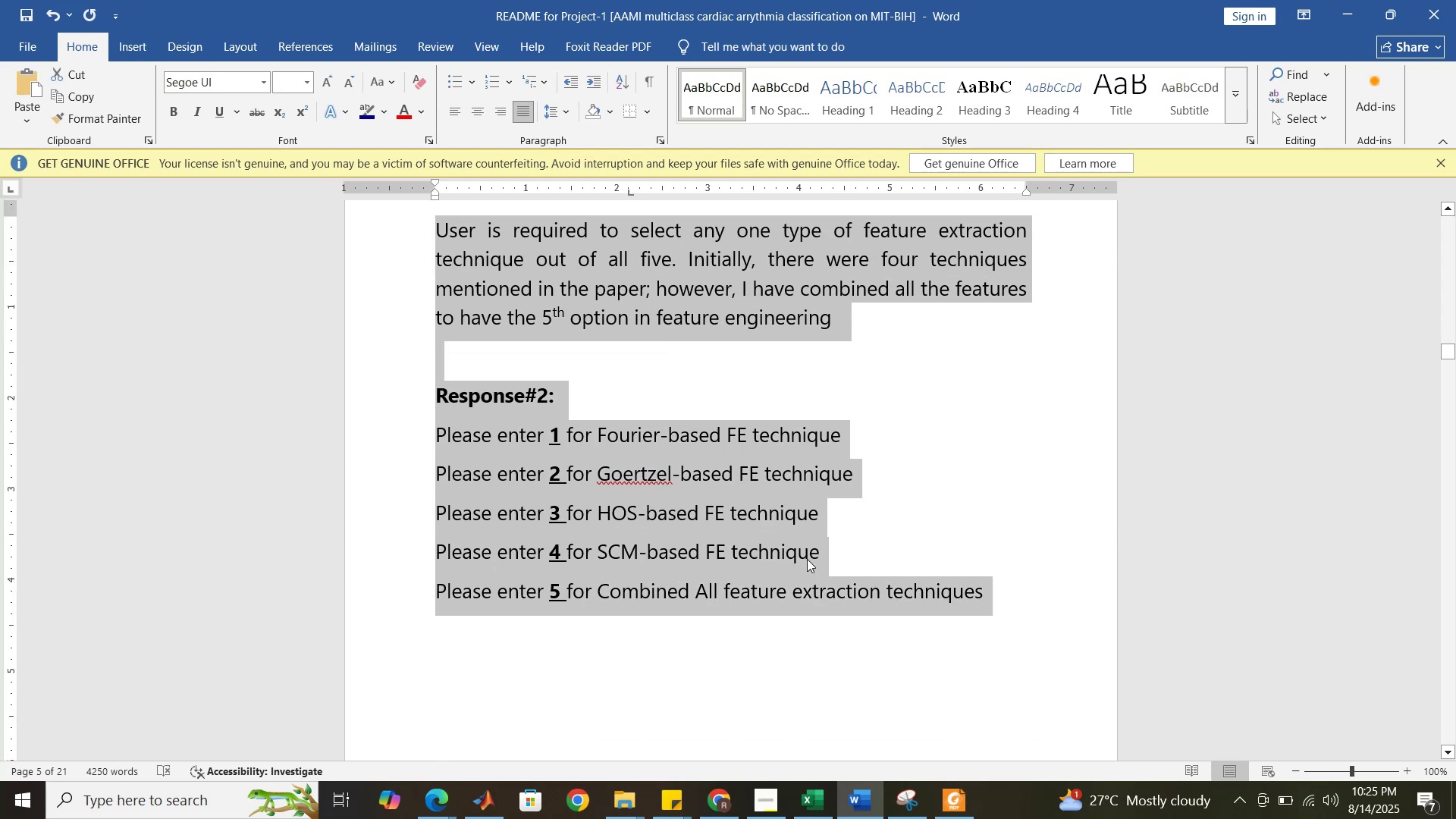 
scroll: coordinate [577, 594], scroll_direction: down, amount: 10.0
 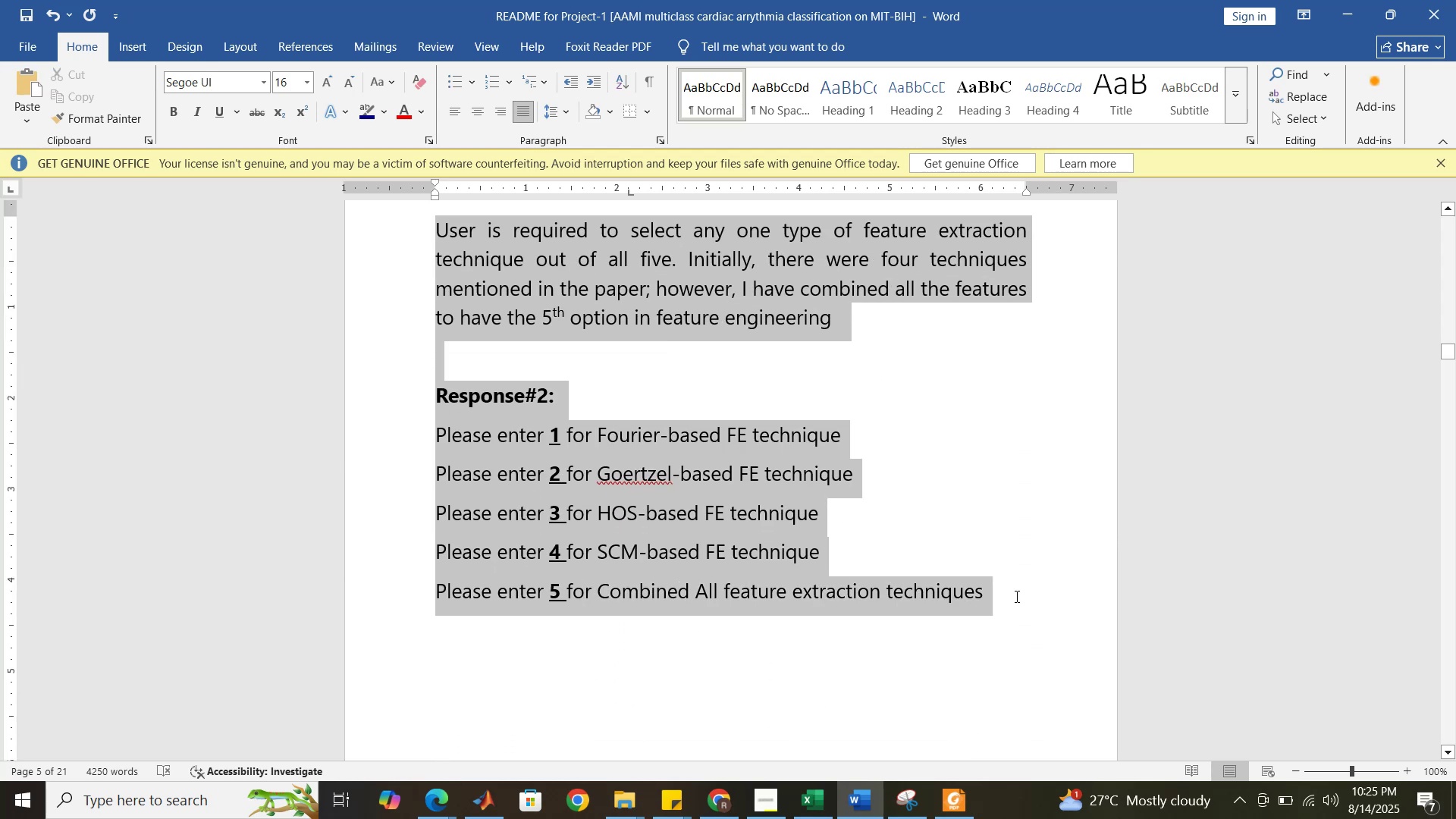 
scroll: coordinate [528, 396], scroll_direction: up, amount: 44.0
 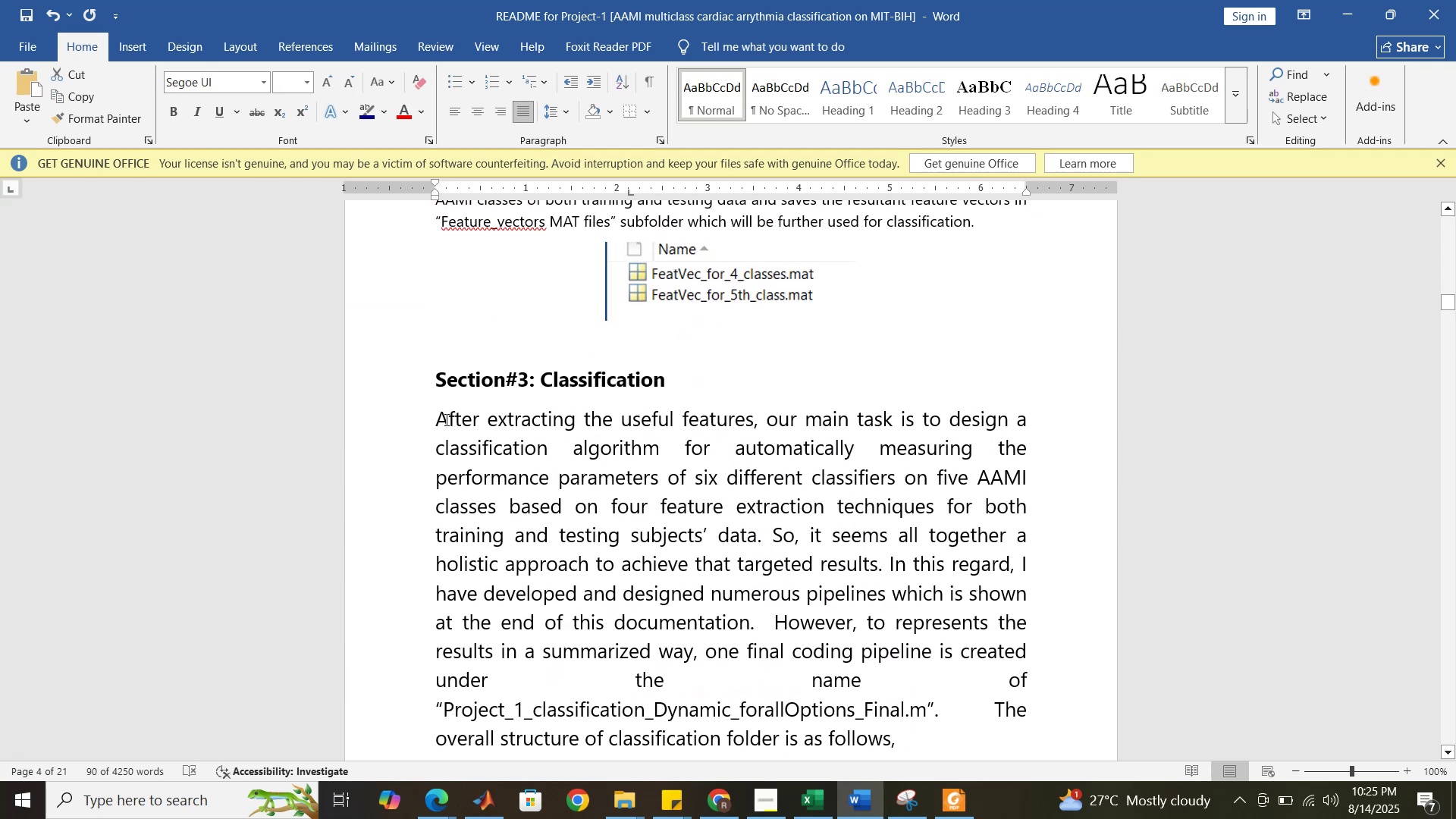 
left_click_drag(start_coordinate=[435, 418], to_coordinate=[631, 643])
 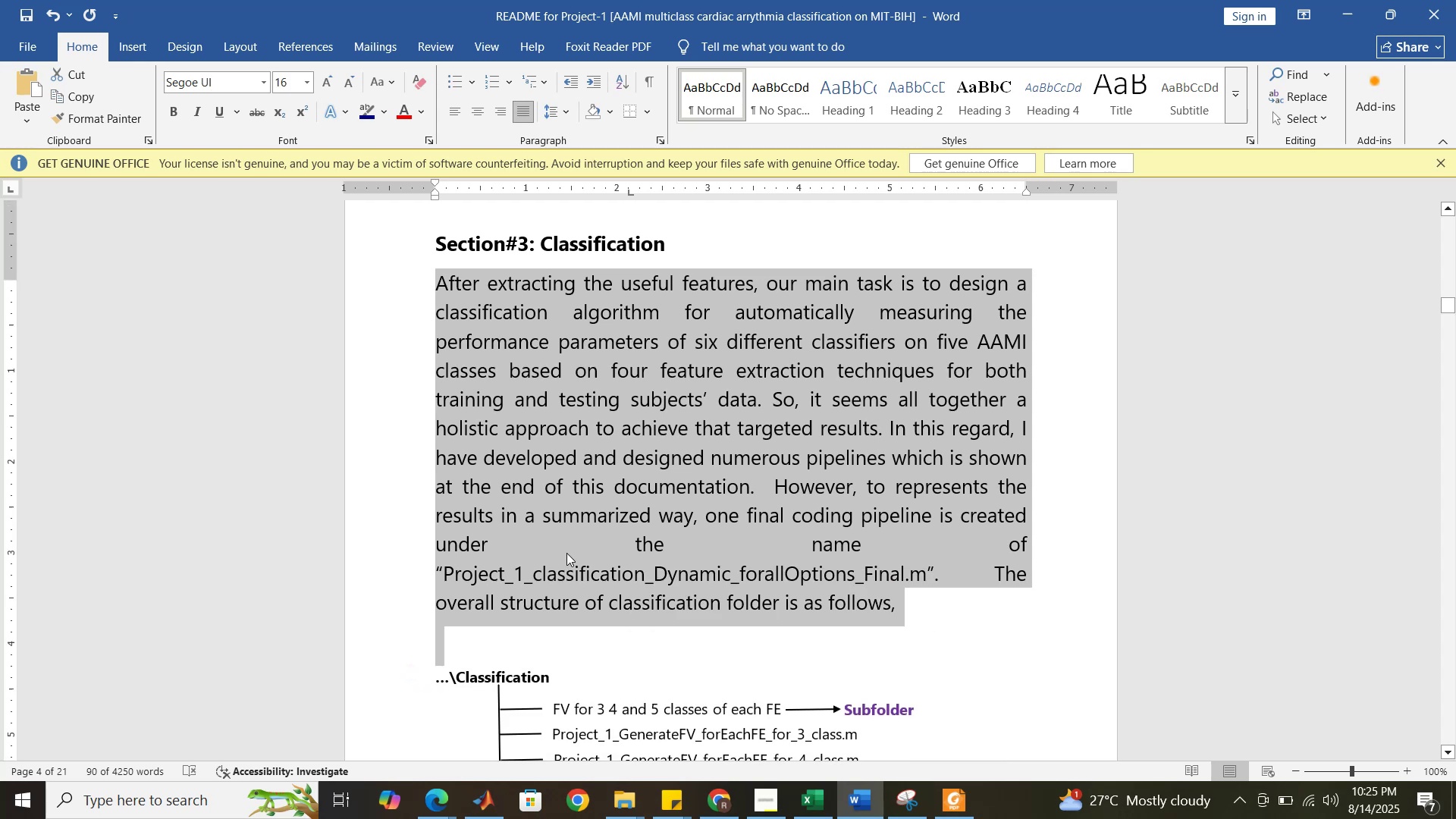 
scroll: coordinate [628, 689], scroll_direction: down, amount: 3.0
 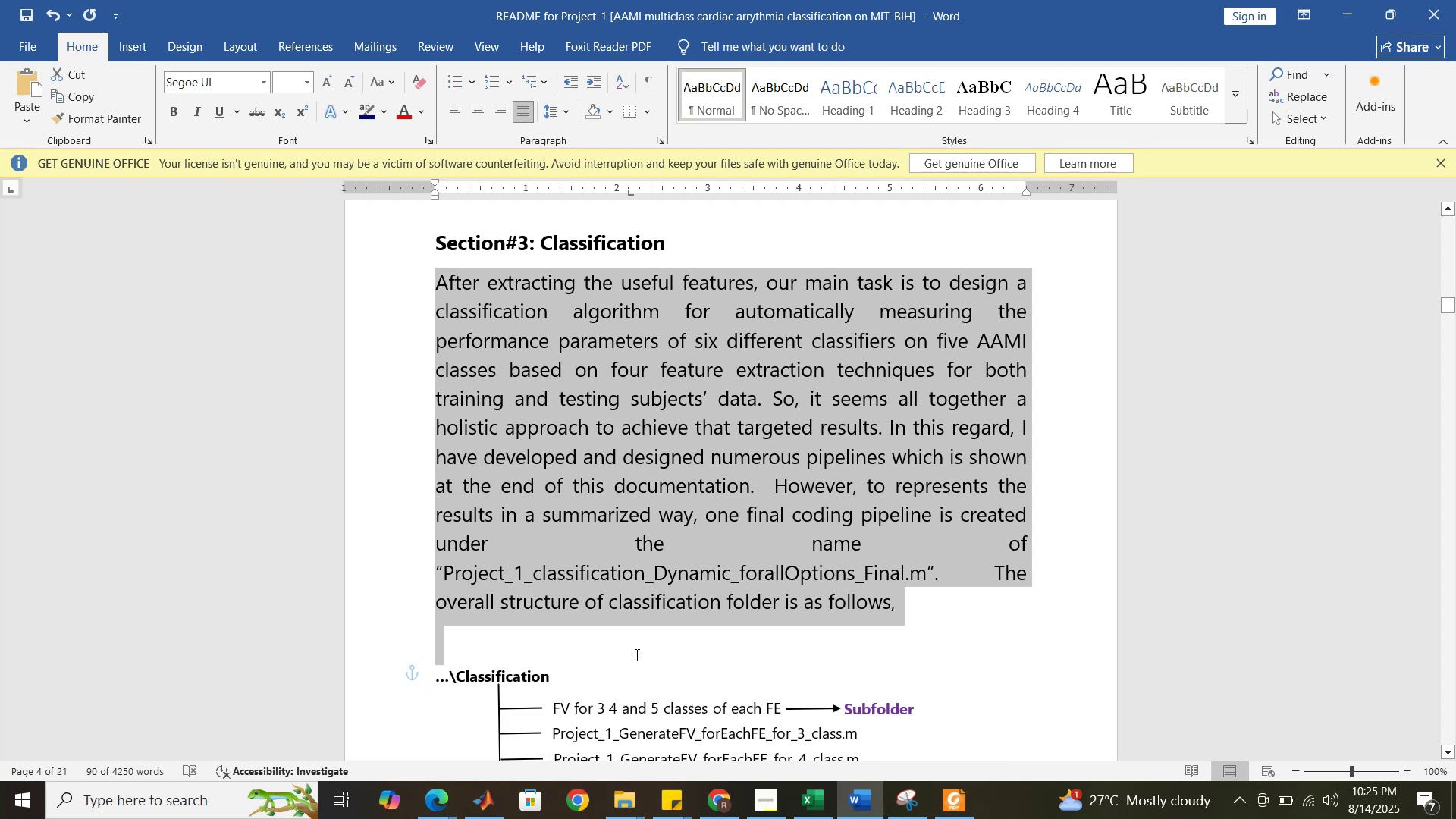 
scroll: coordinate [566, 553], scroll_direction: up, amount: 16.0
 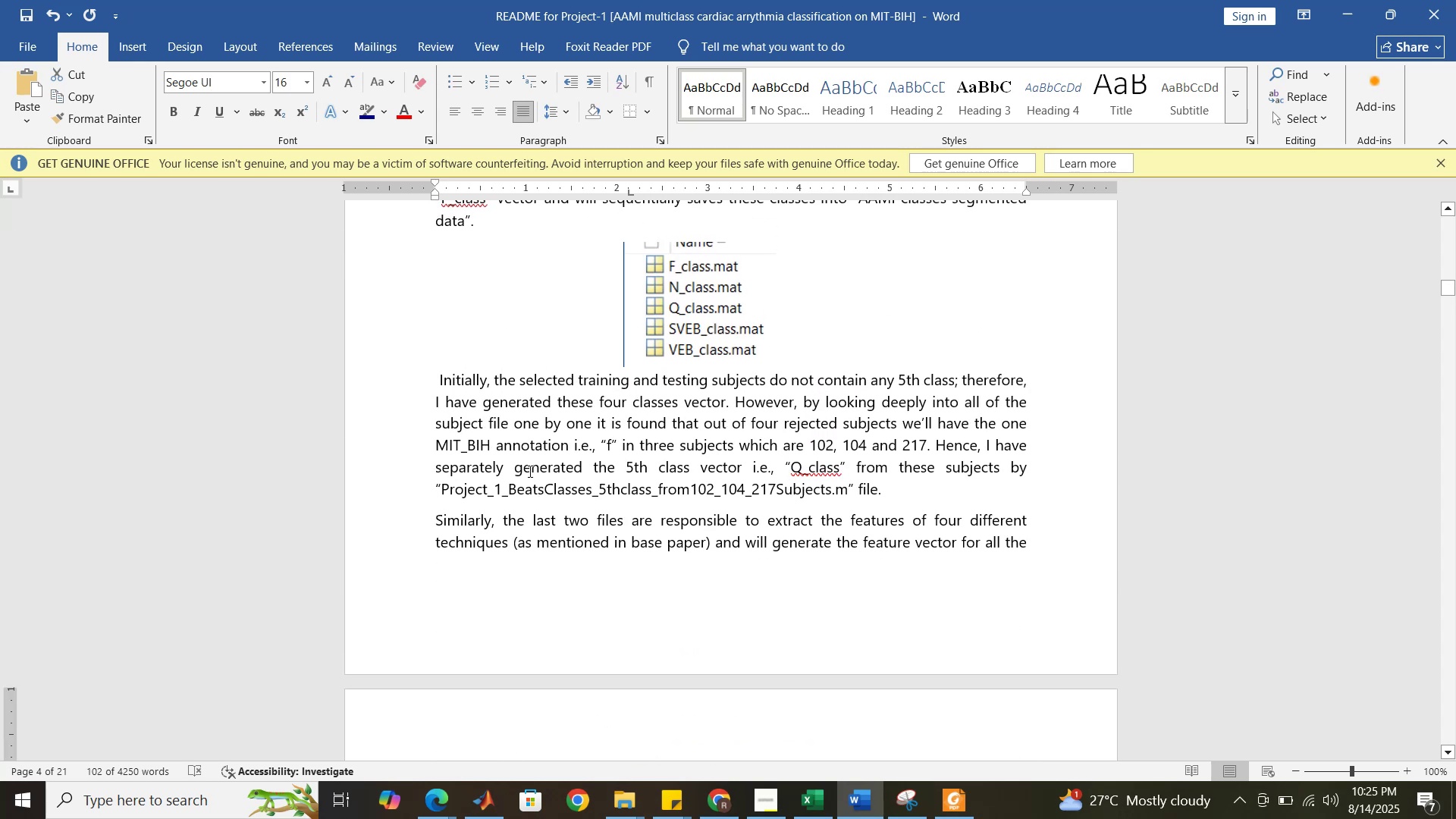 
left_click([516, 464])
 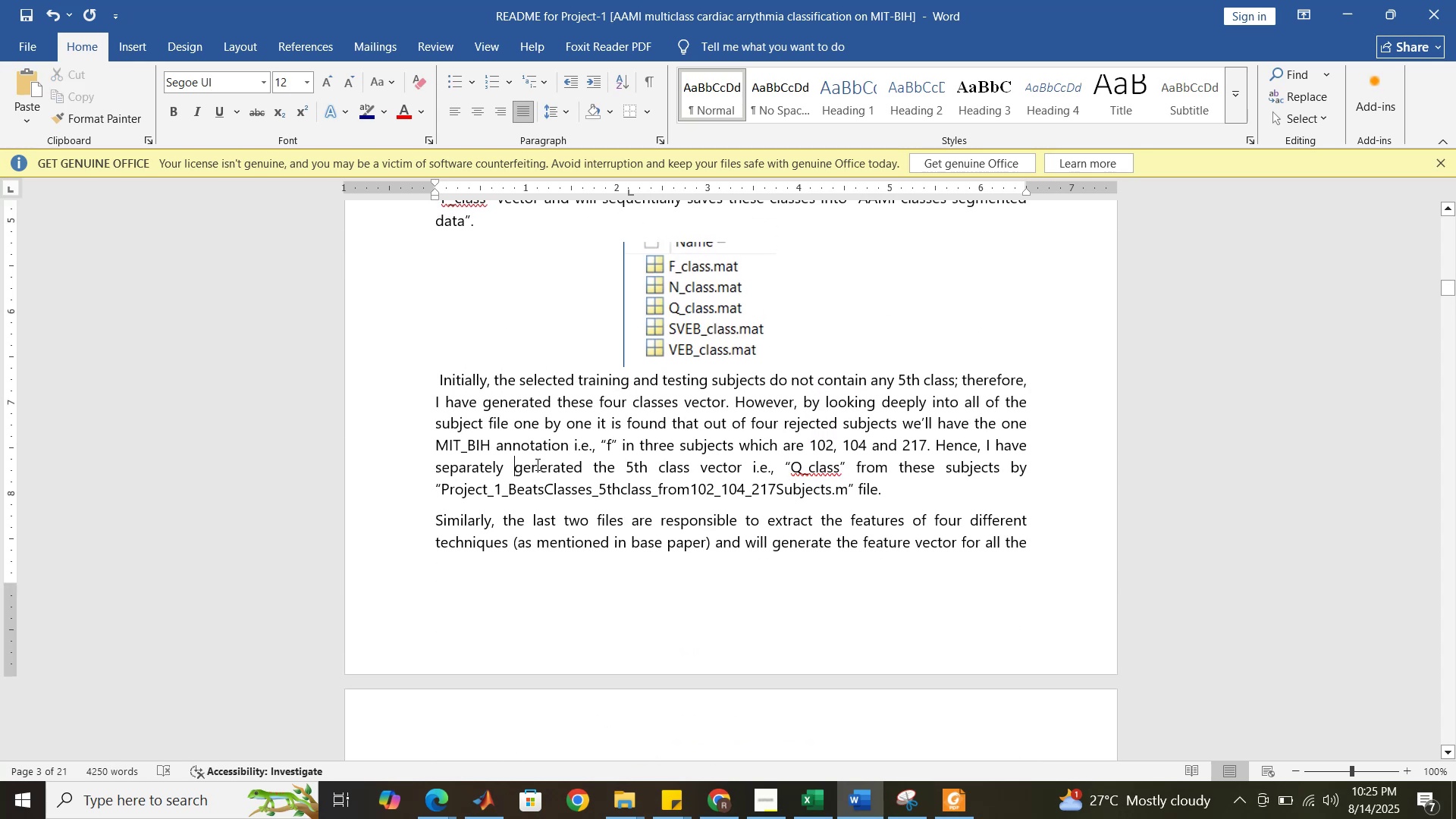 
left_click([537, 464])
 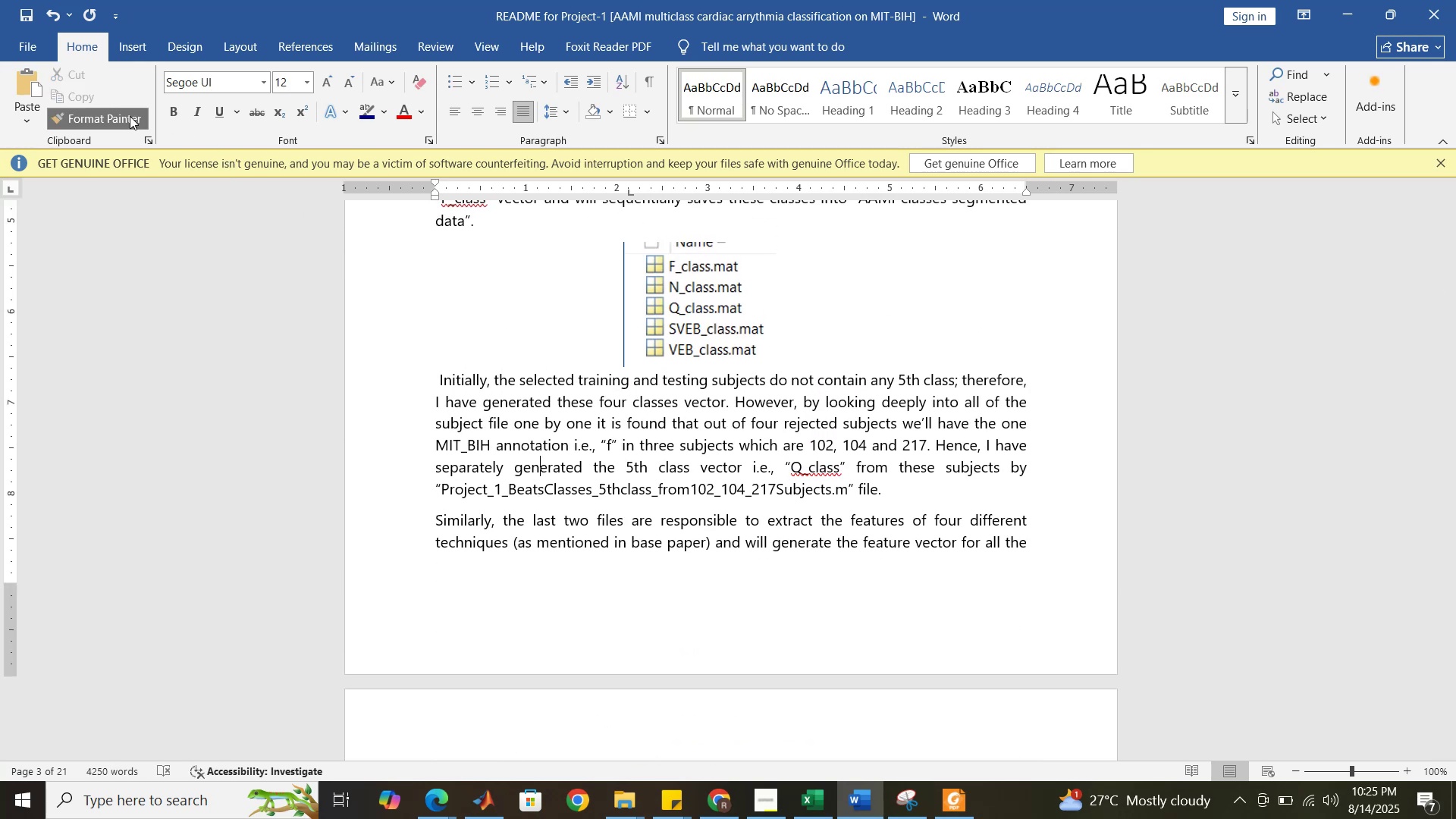 
scroll: coordinate [515, 376], scroll_direction: down, amount: 15.0
 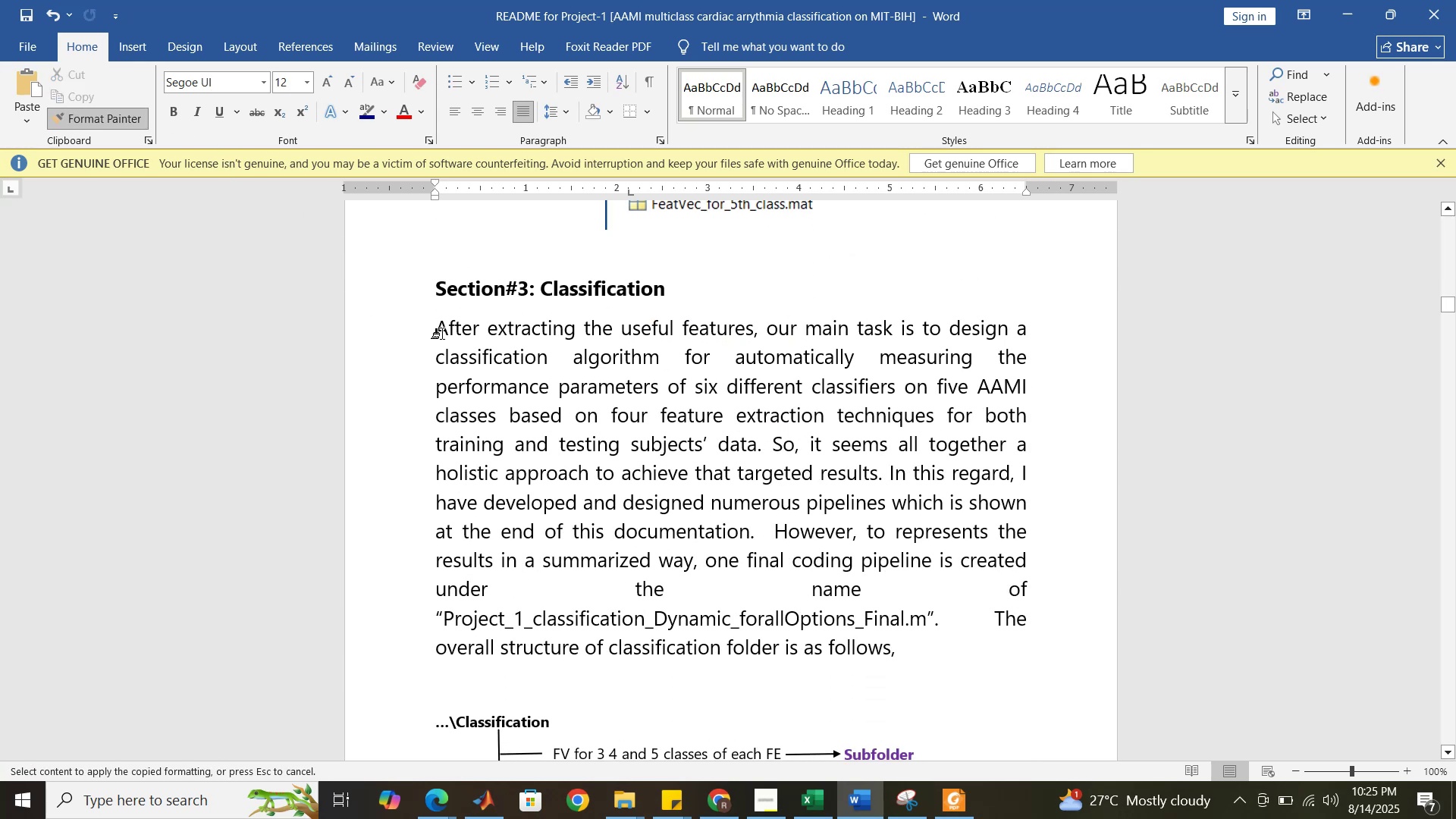 
left_click_drag(start_coordinate=[436, 328], to_coordinate=[932, 653])
 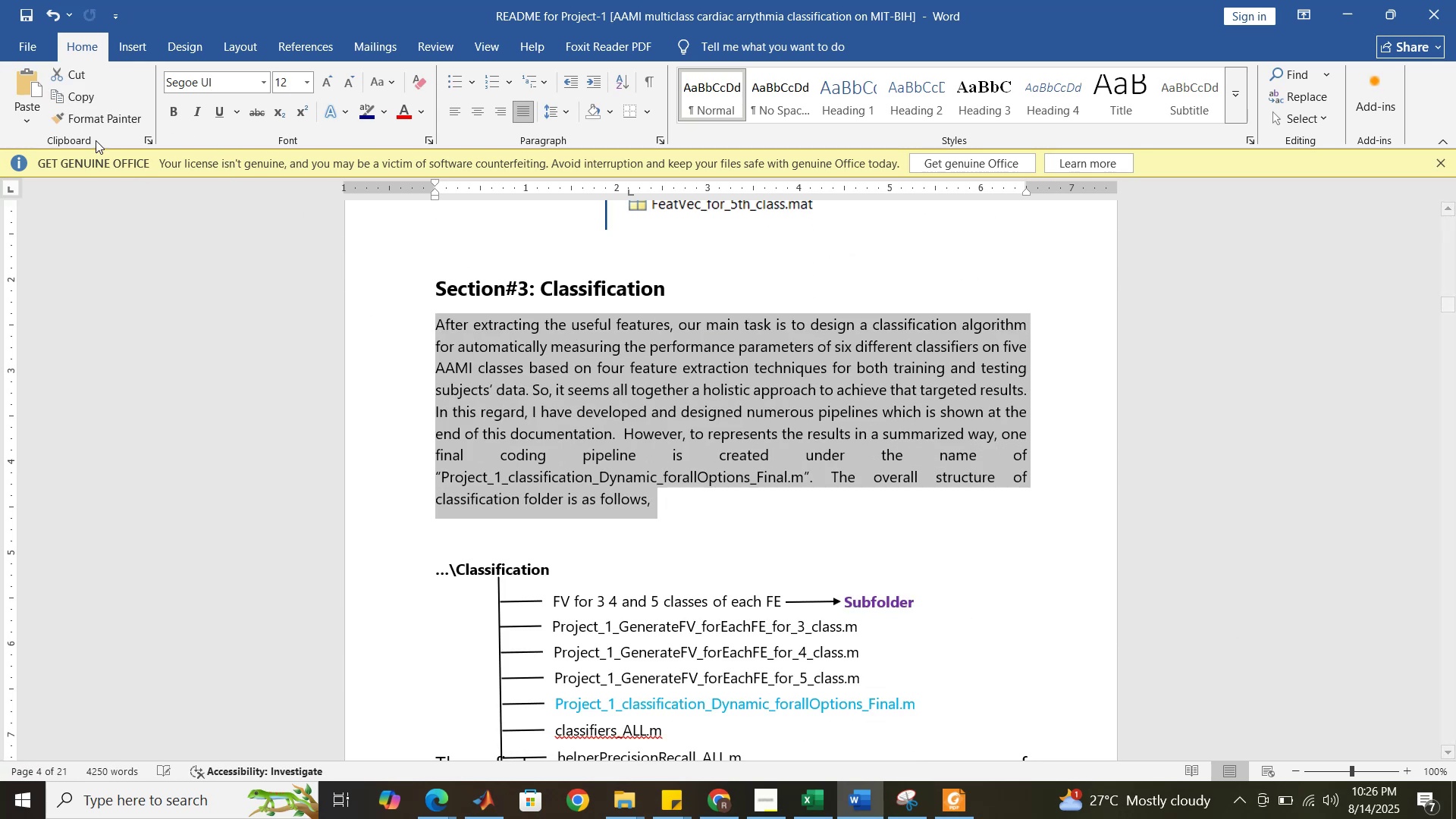 
left_click([93, 122])
 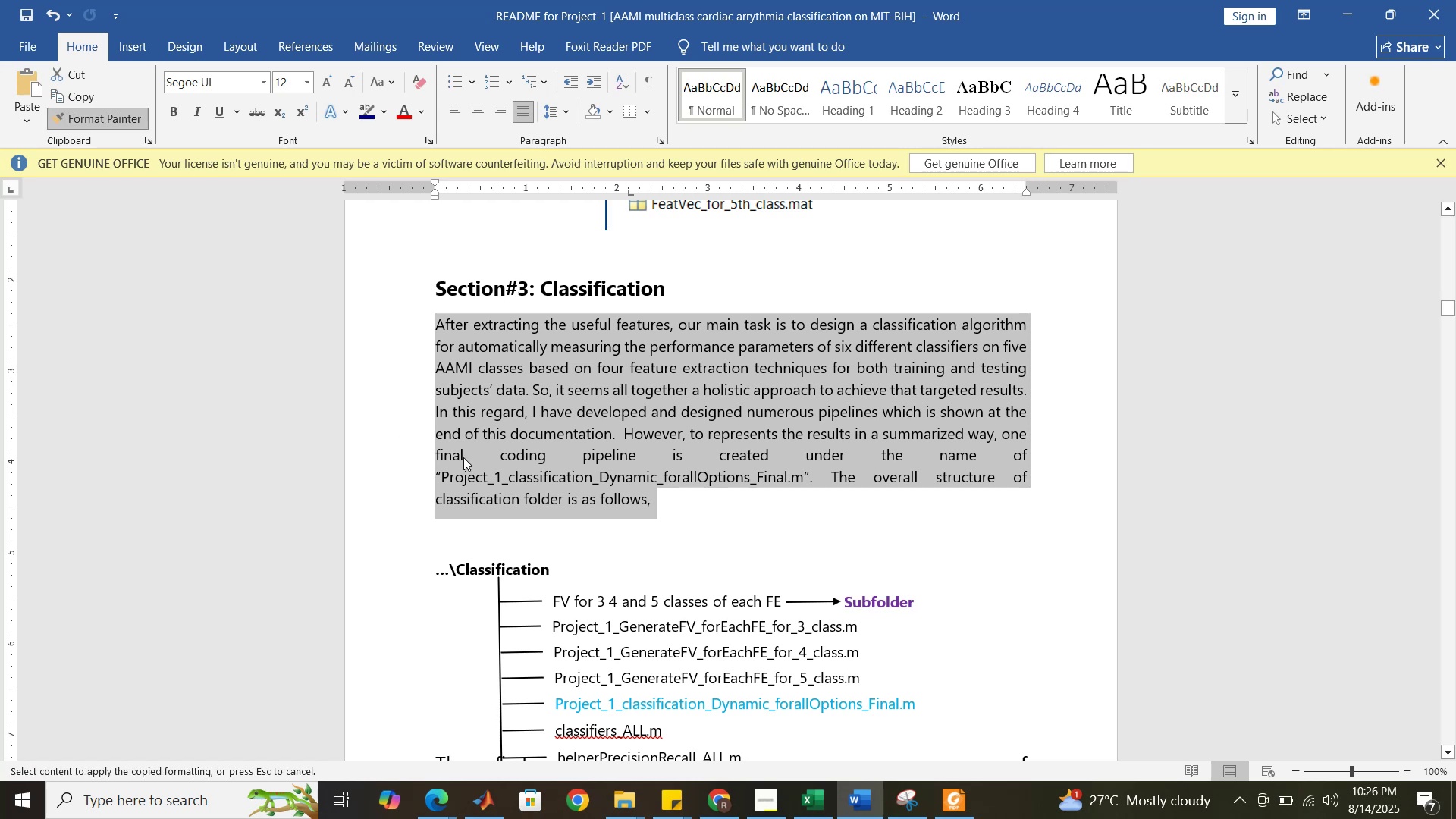 
scroll: coordinate [503, 481], scroll_direction: down, amount: 10.0
 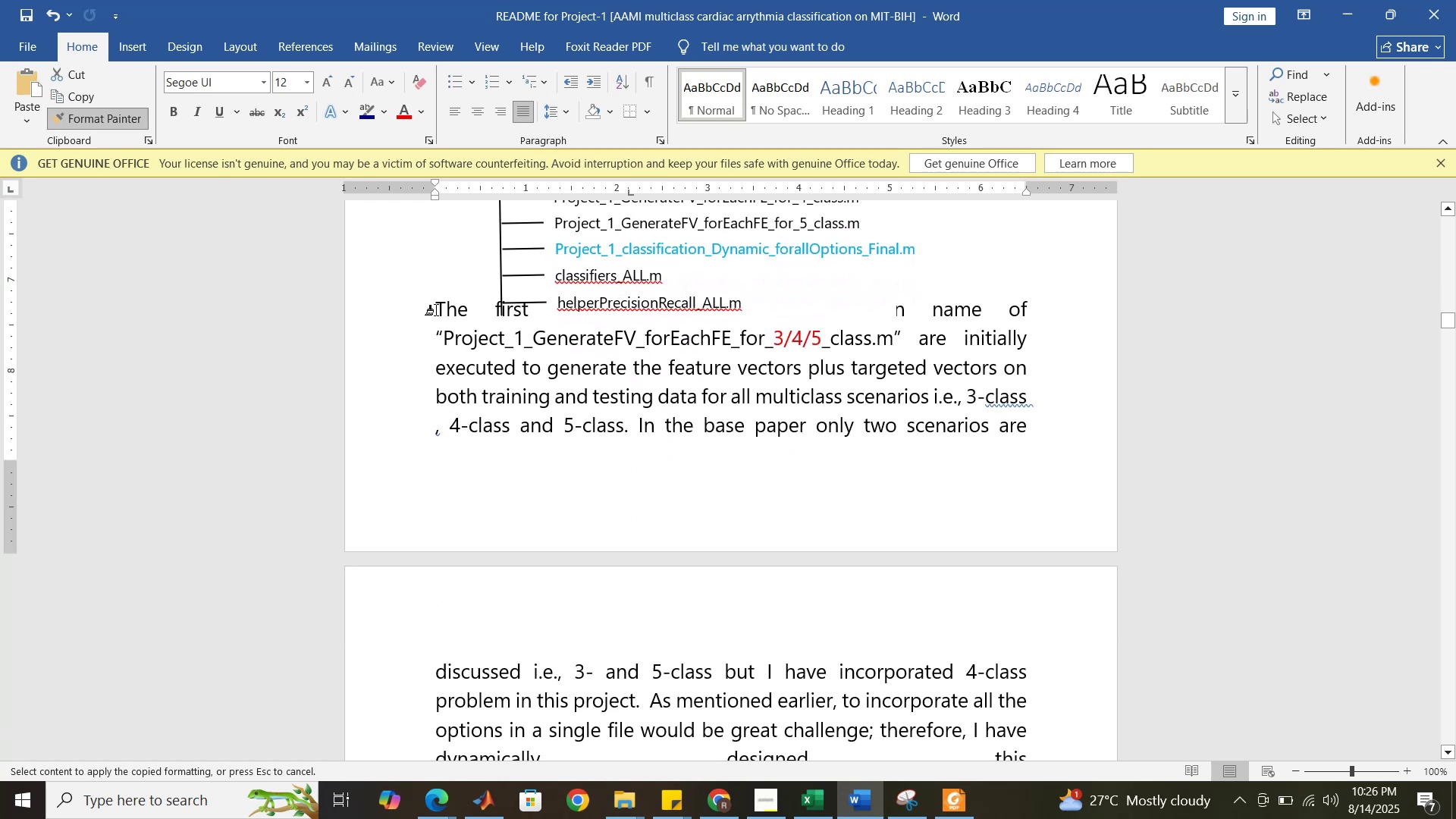 
left_click_drag(start_coordinate=[436, 310], to_coordinate=[973, 610])
 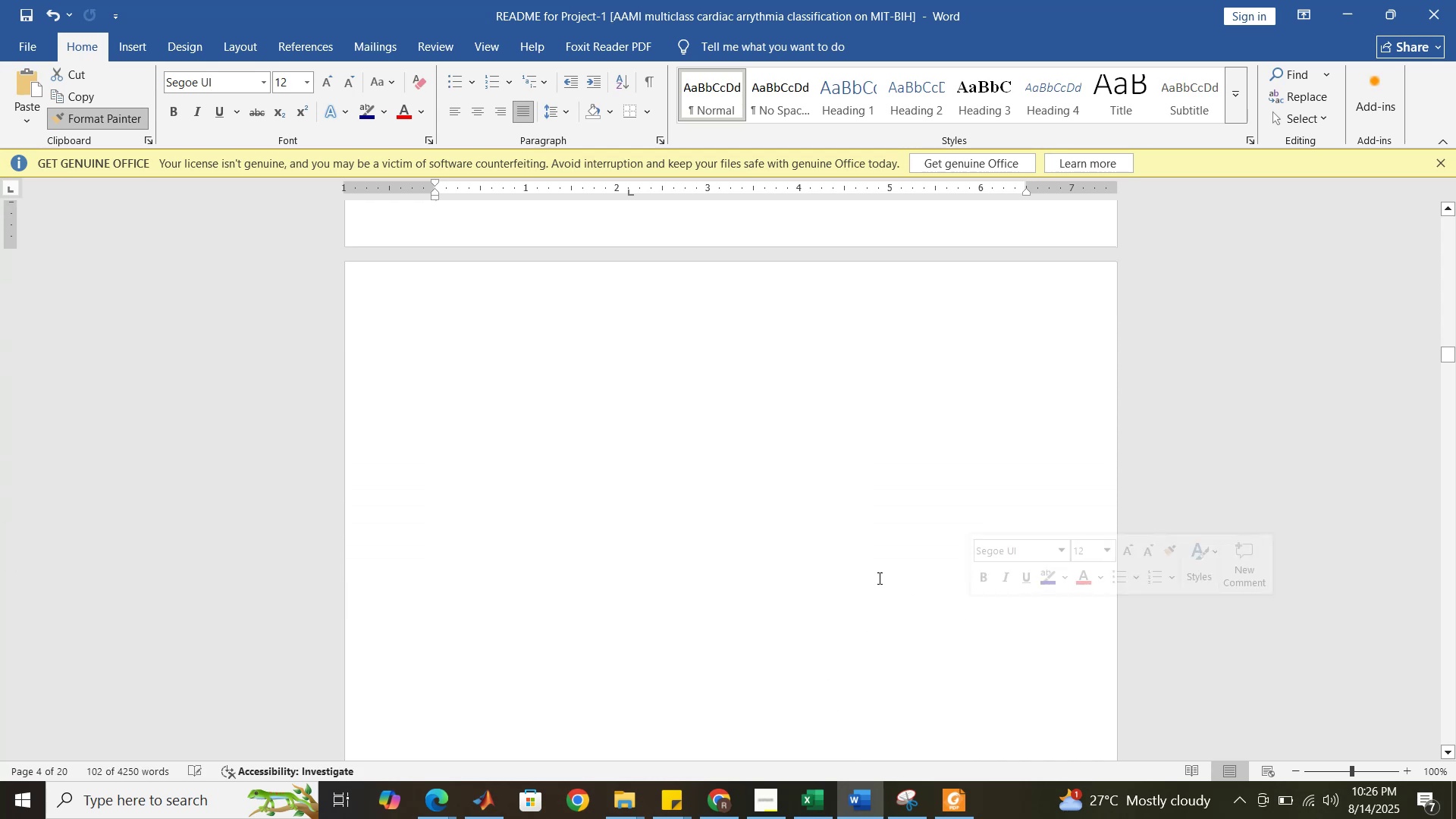 
scroll: coordinate [731, 527], scroll_direction: up, amount: 37.0
 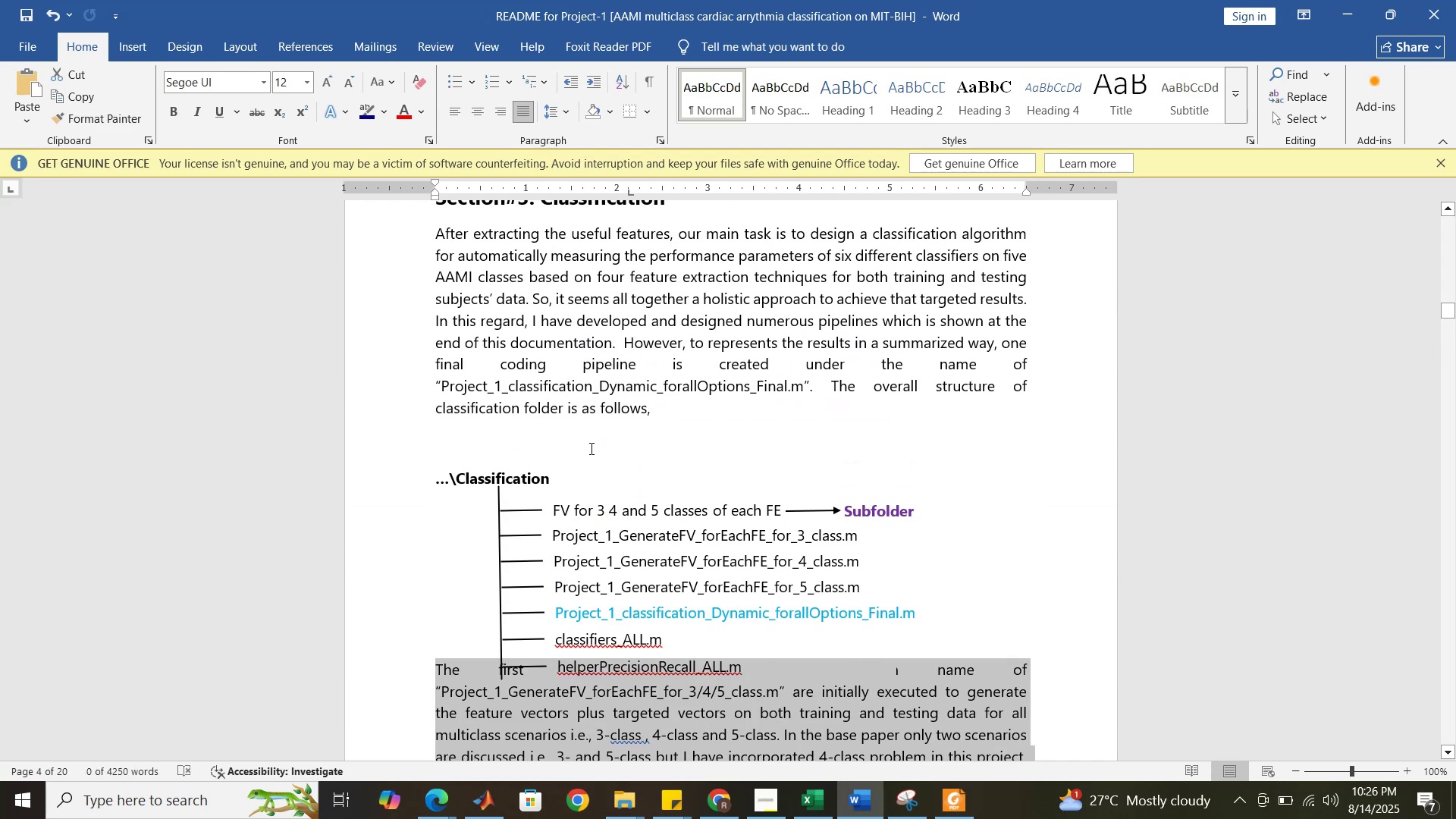 
left_click([583, 434])
 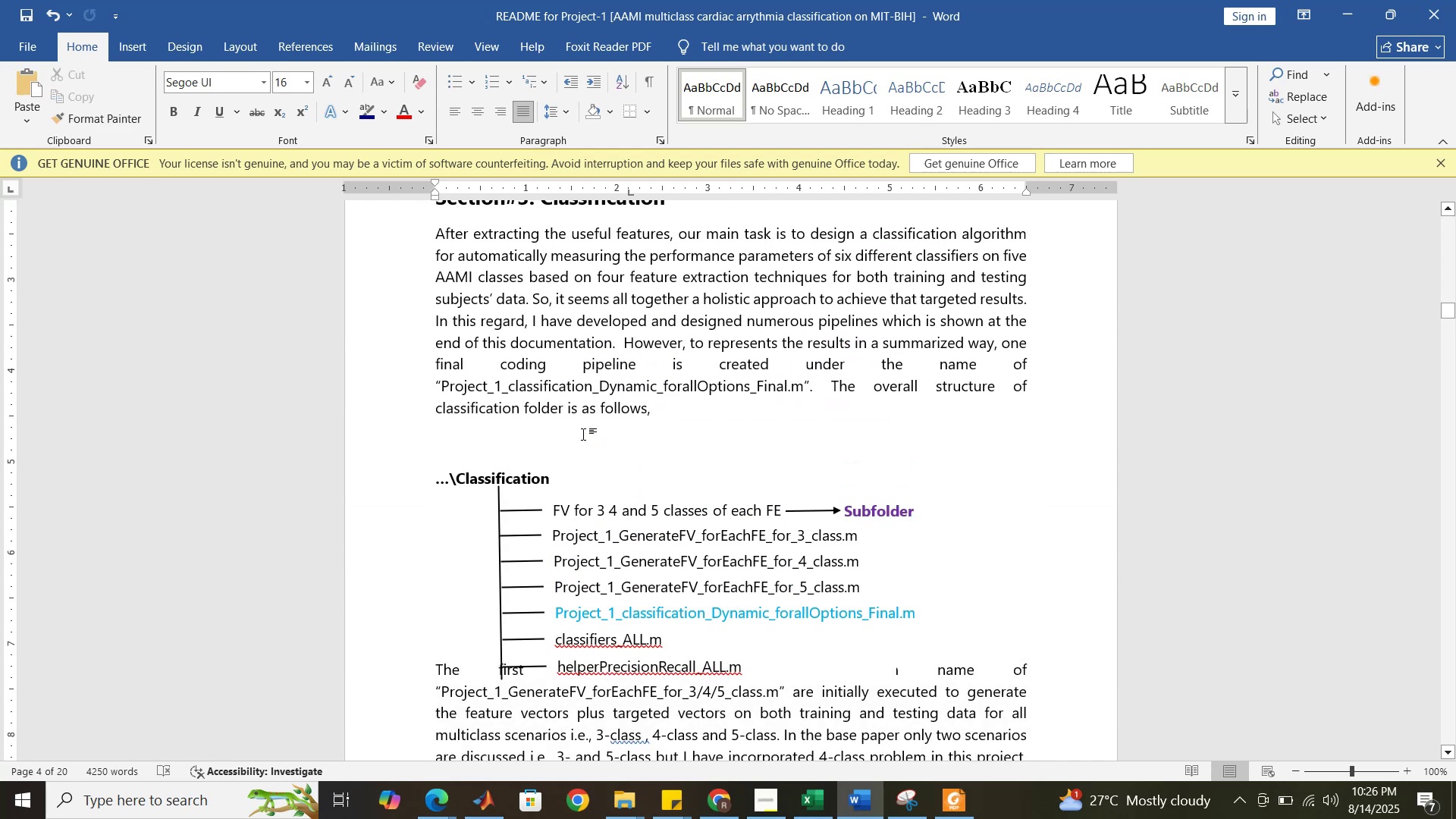 
key(Delete)
 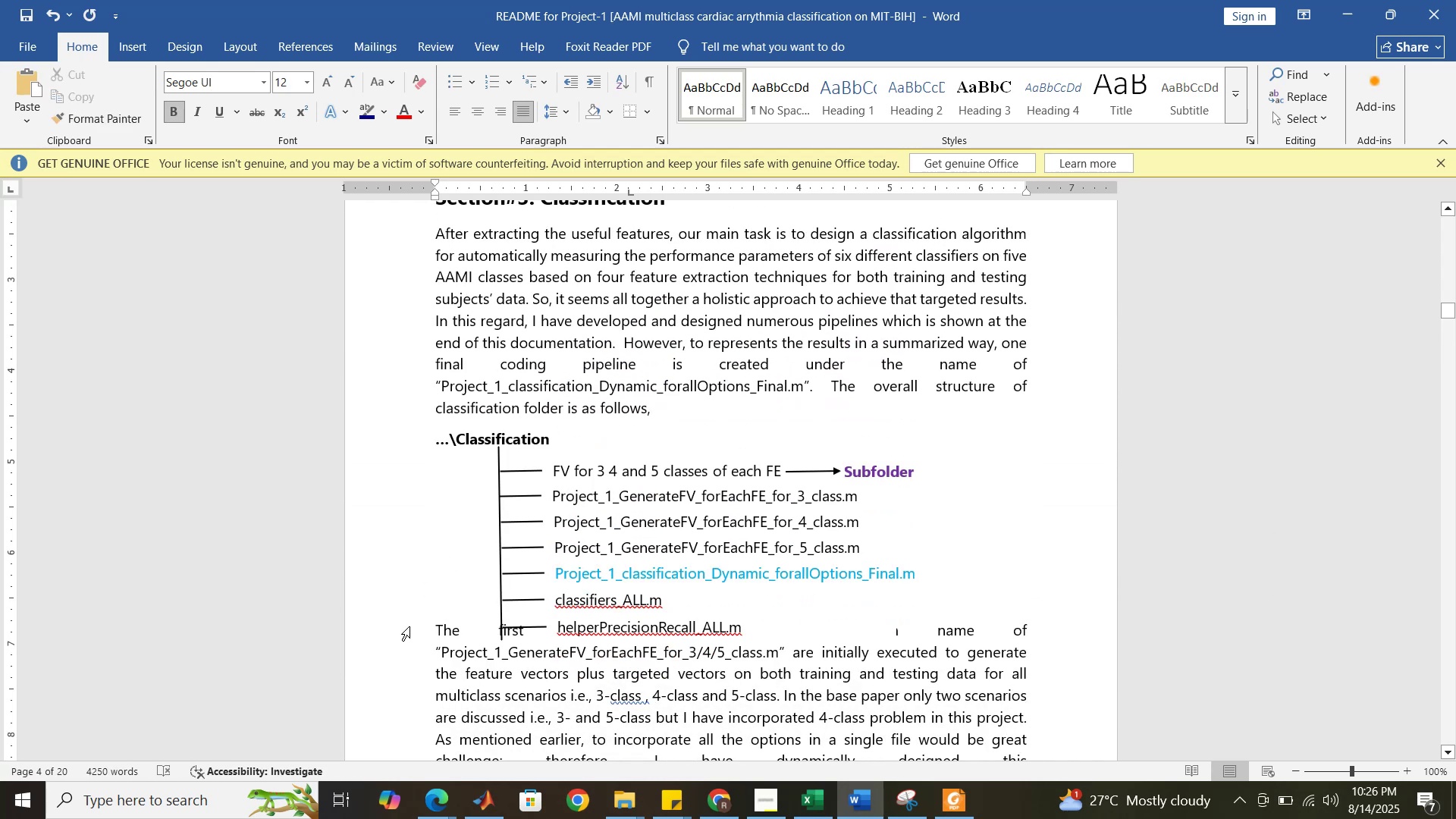 
left_click([435, 630])
 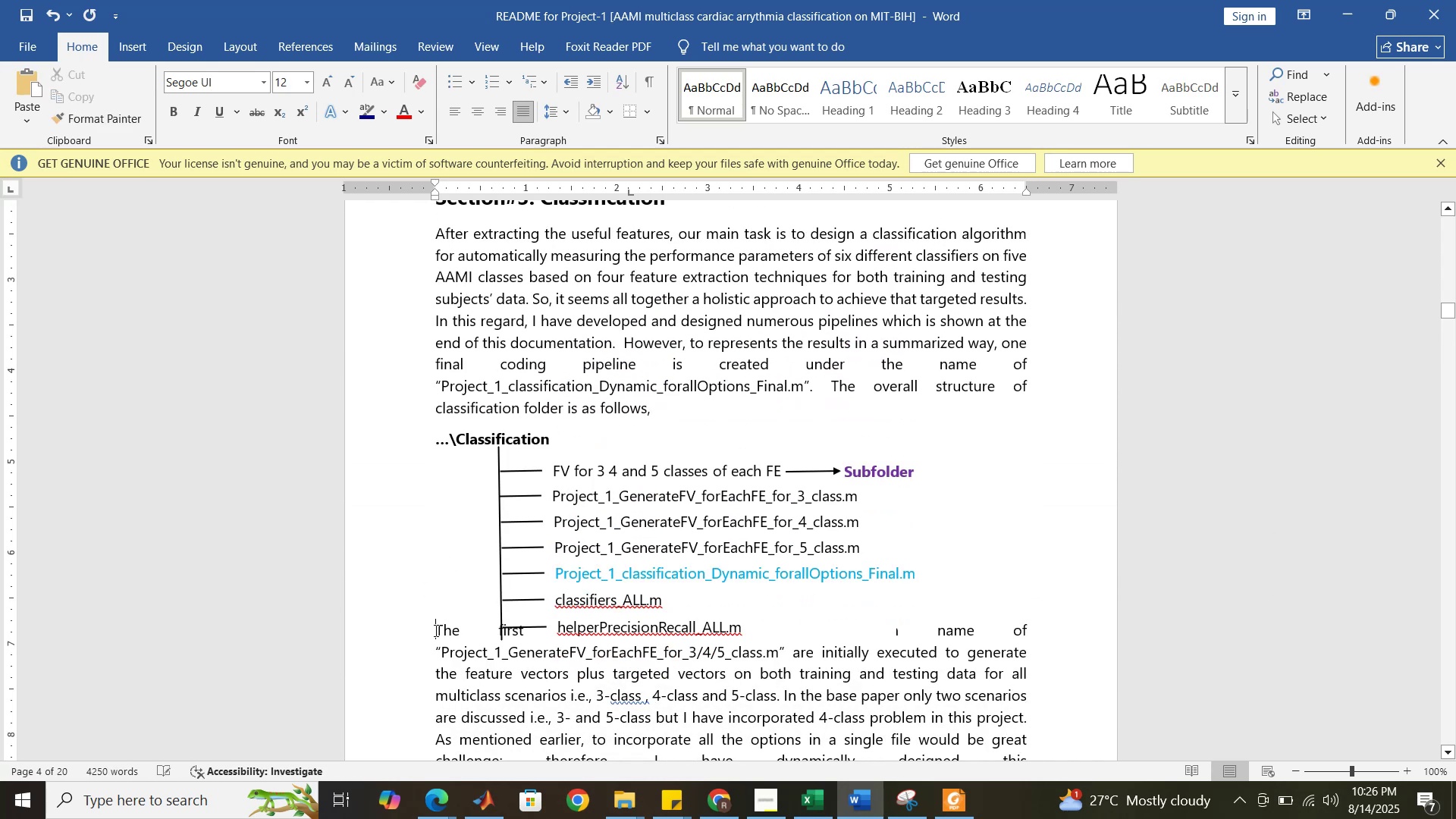 
key(Enter)
 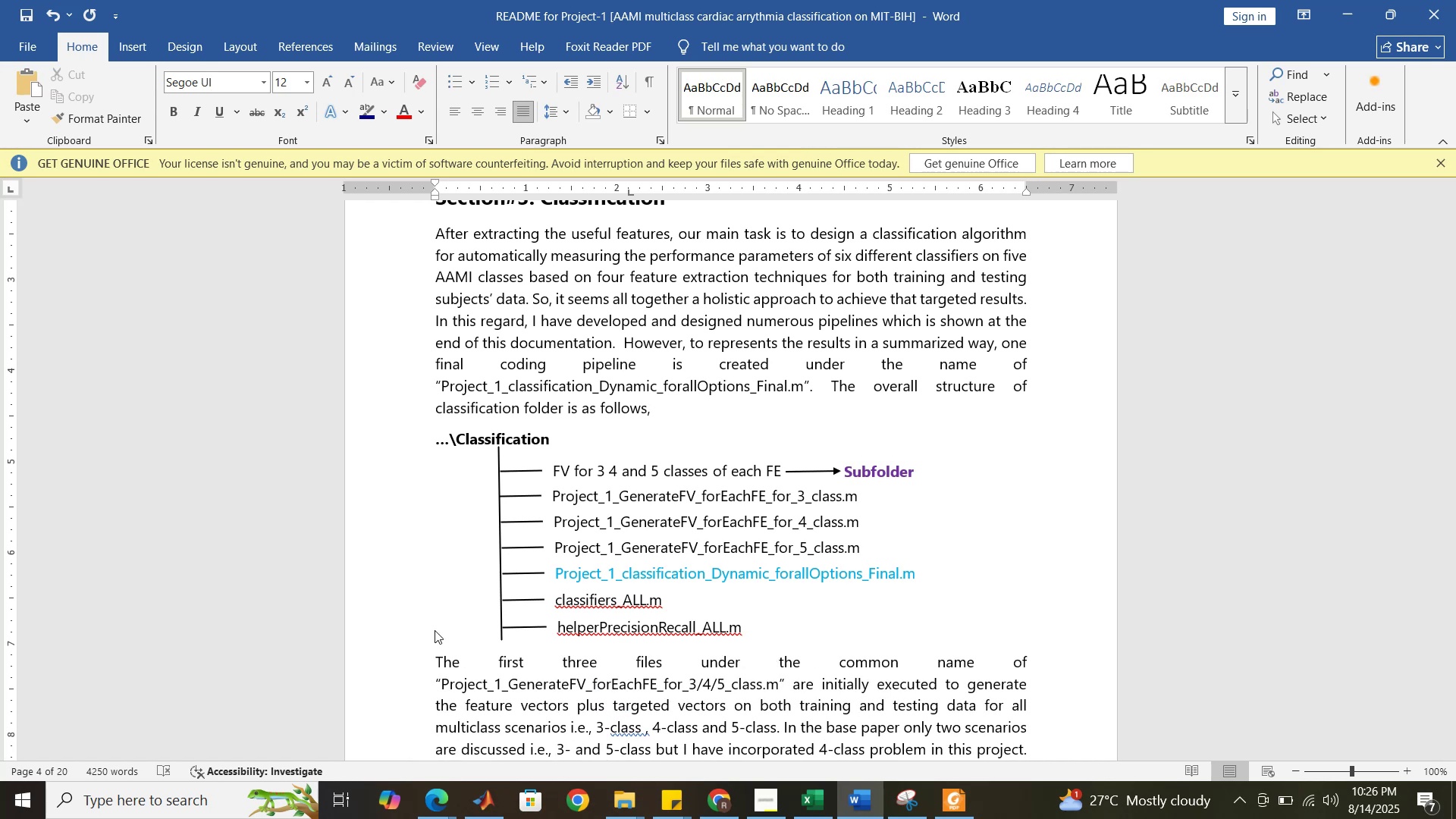 
scroll: coordinate [549, 582], scroll_direction: down, amount: 16.0
 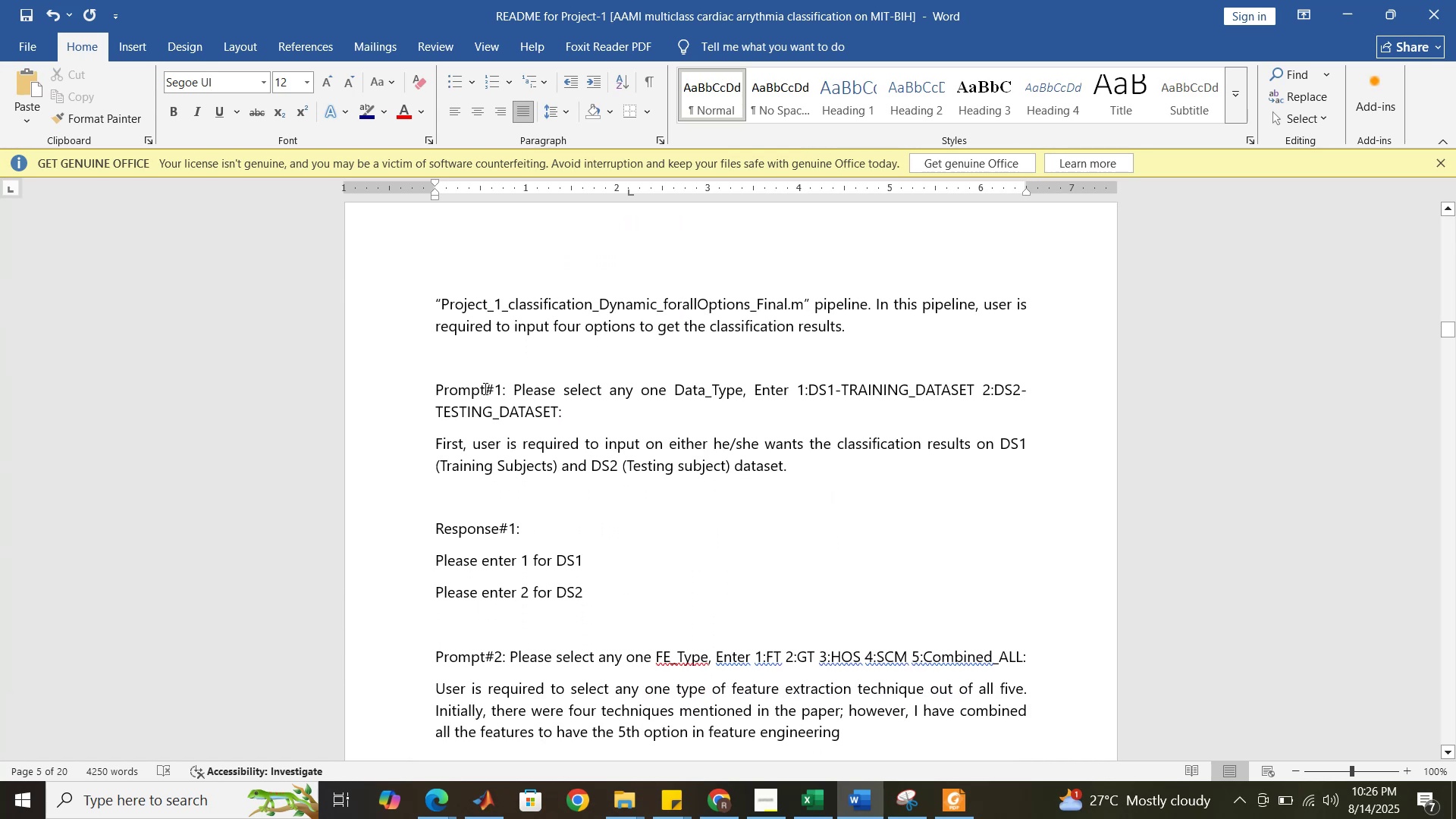 
left_click_drag(start_coordinate=[506, 391], to_coordinate=[458, 391])
 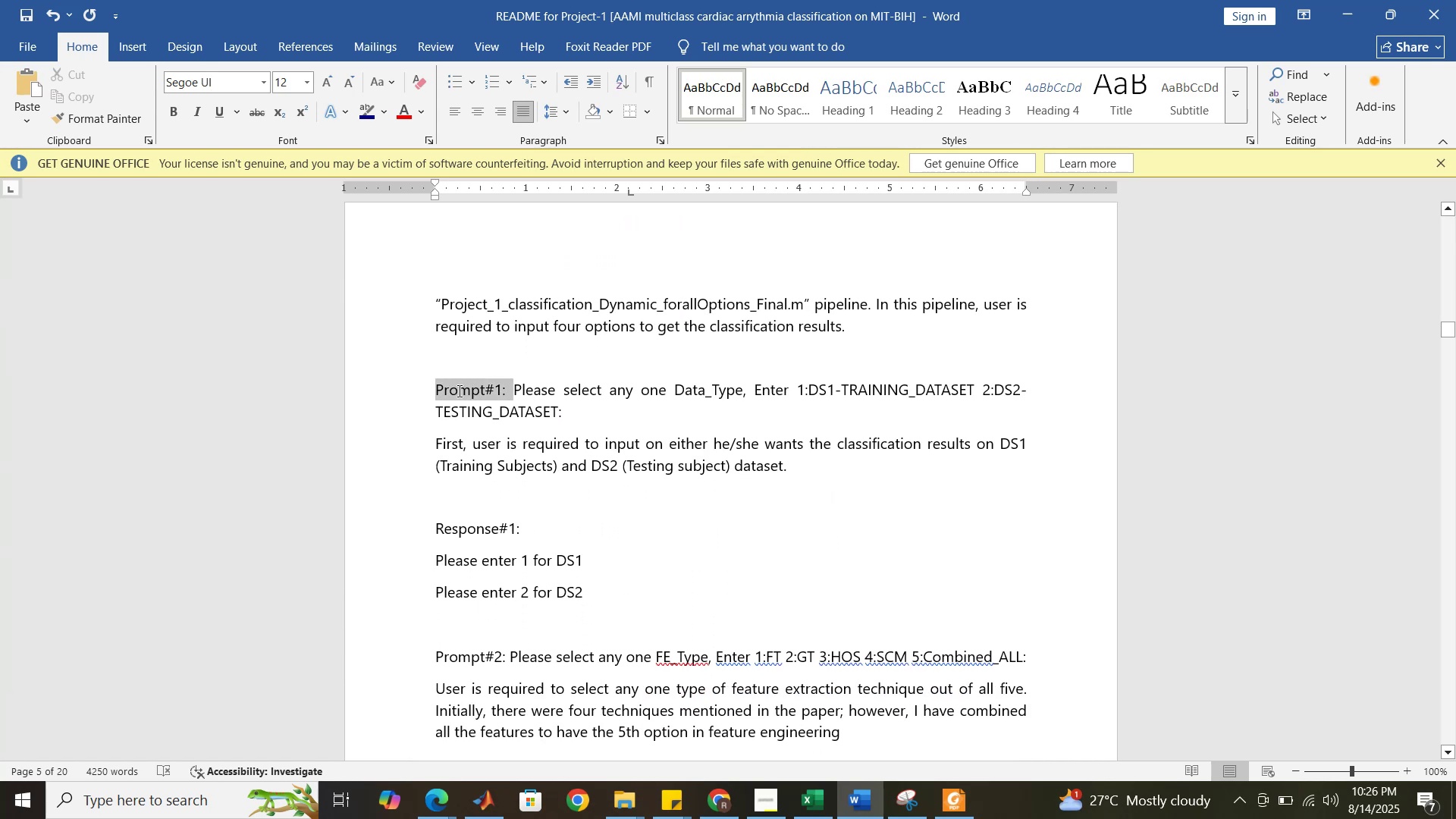 
key(Control+B)
 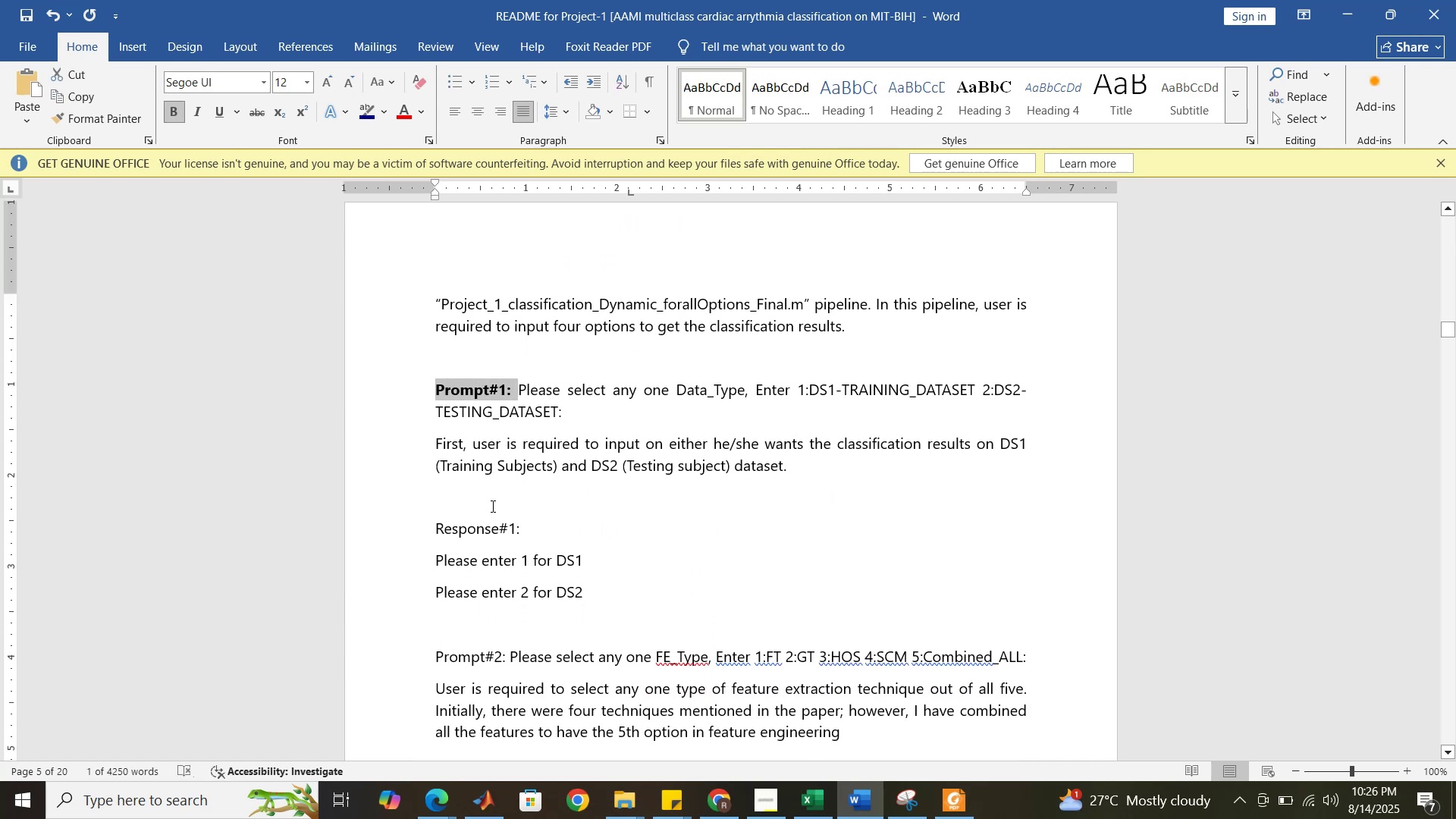 
left_click([491, 506])
 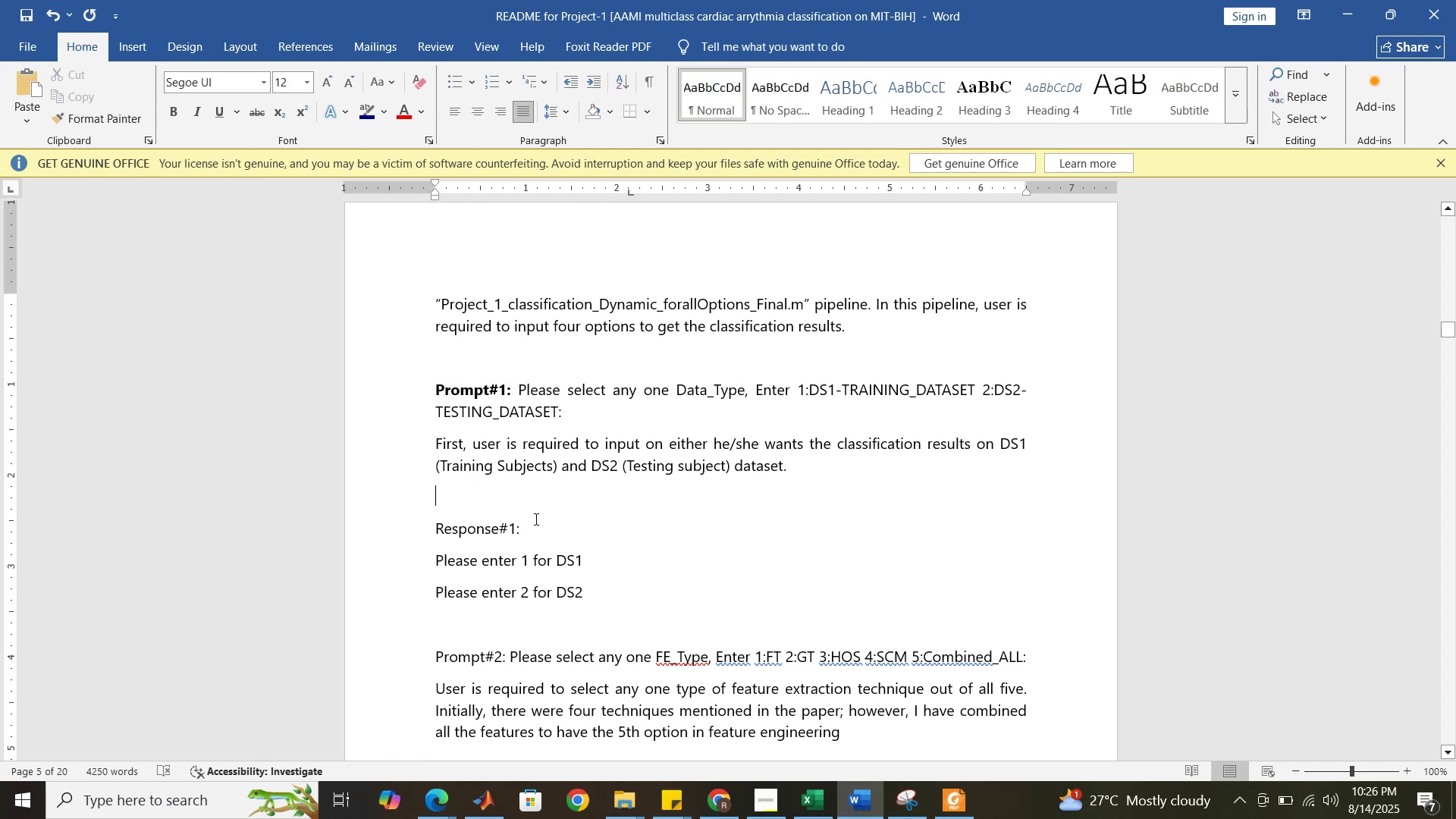 
left_click_drag(start_coordinate=[526, 527], to_coordinate=[462, 512])
 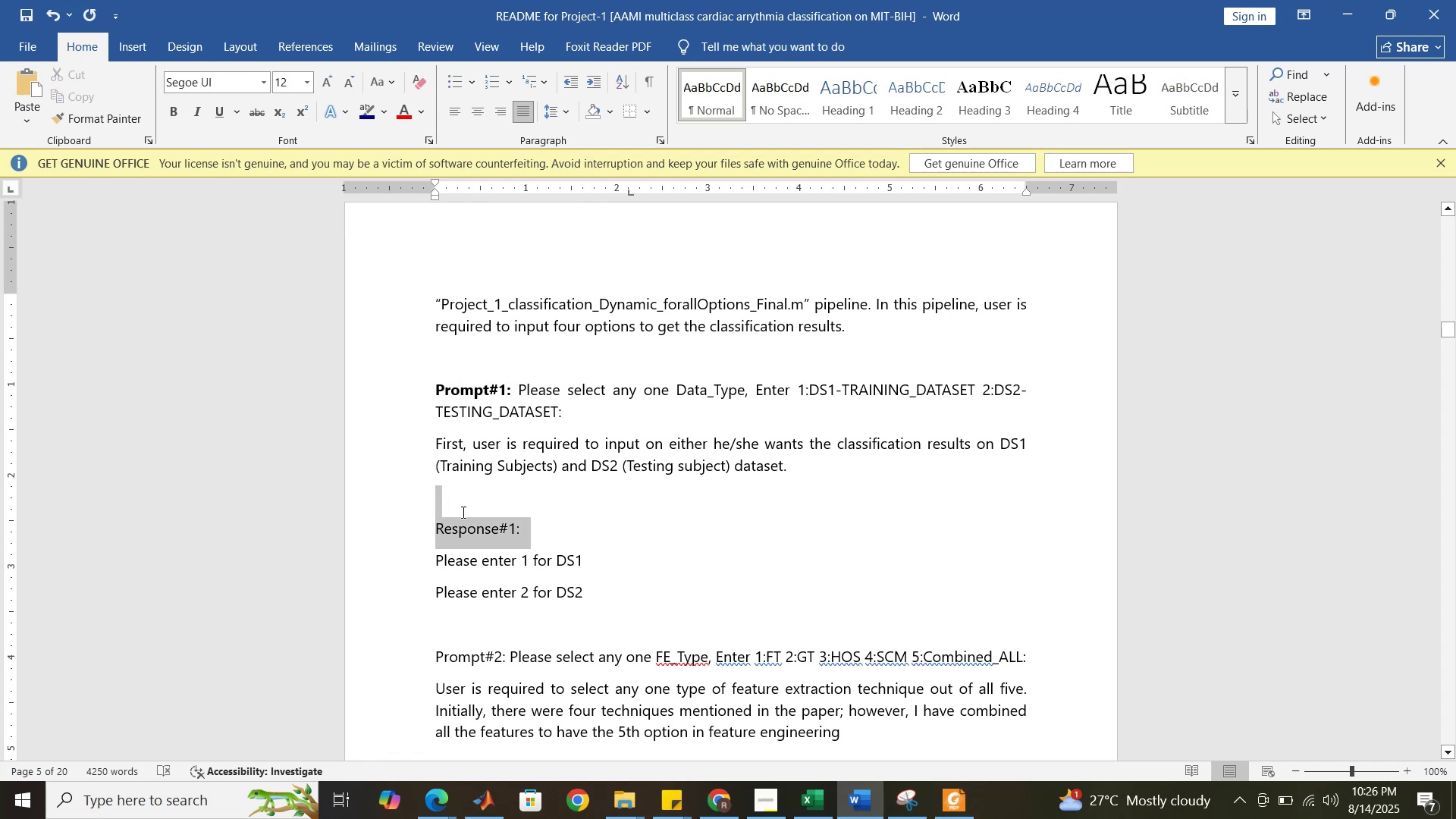 
key(Control+B)
 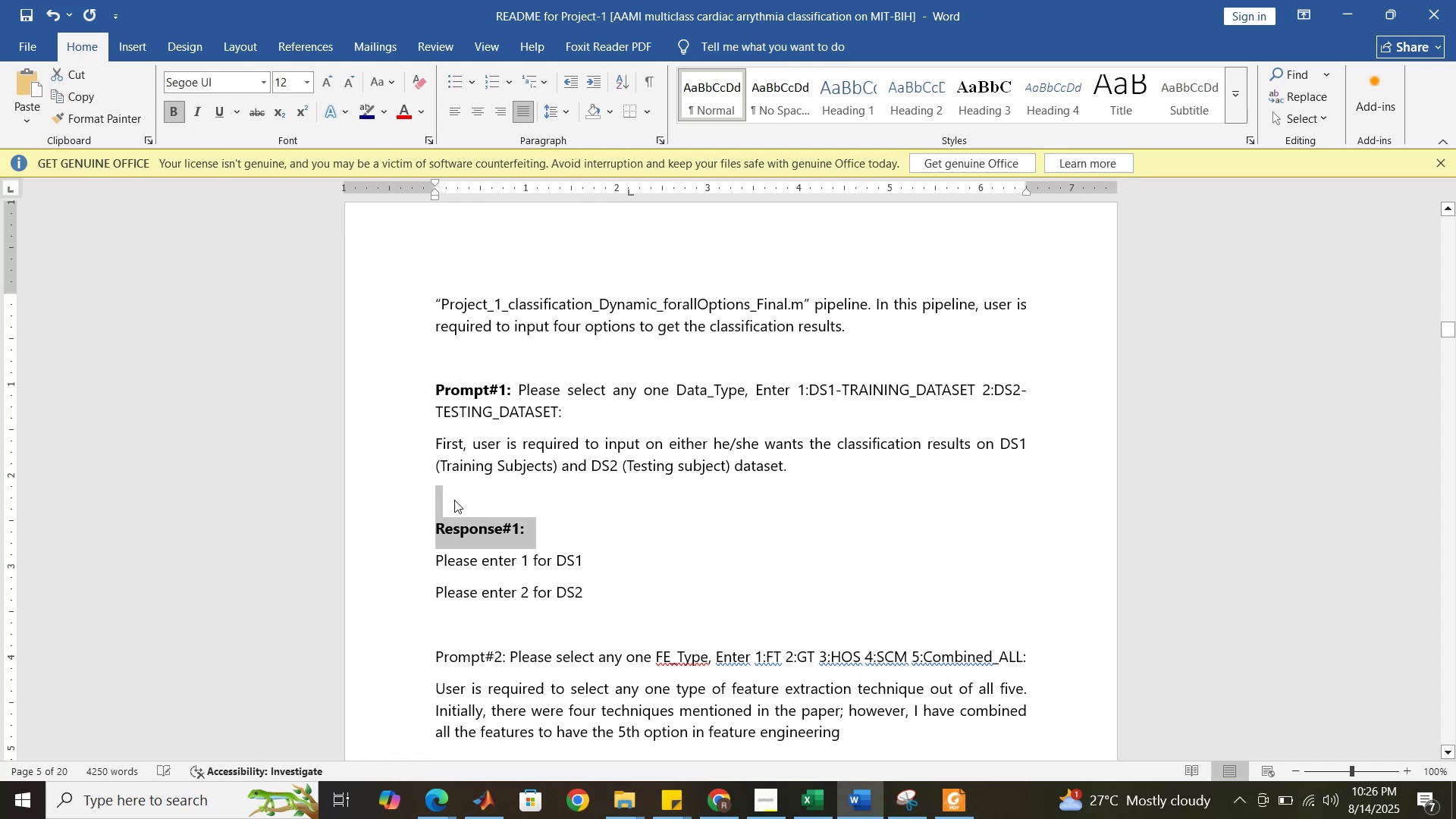 
left_click([454, 500])
 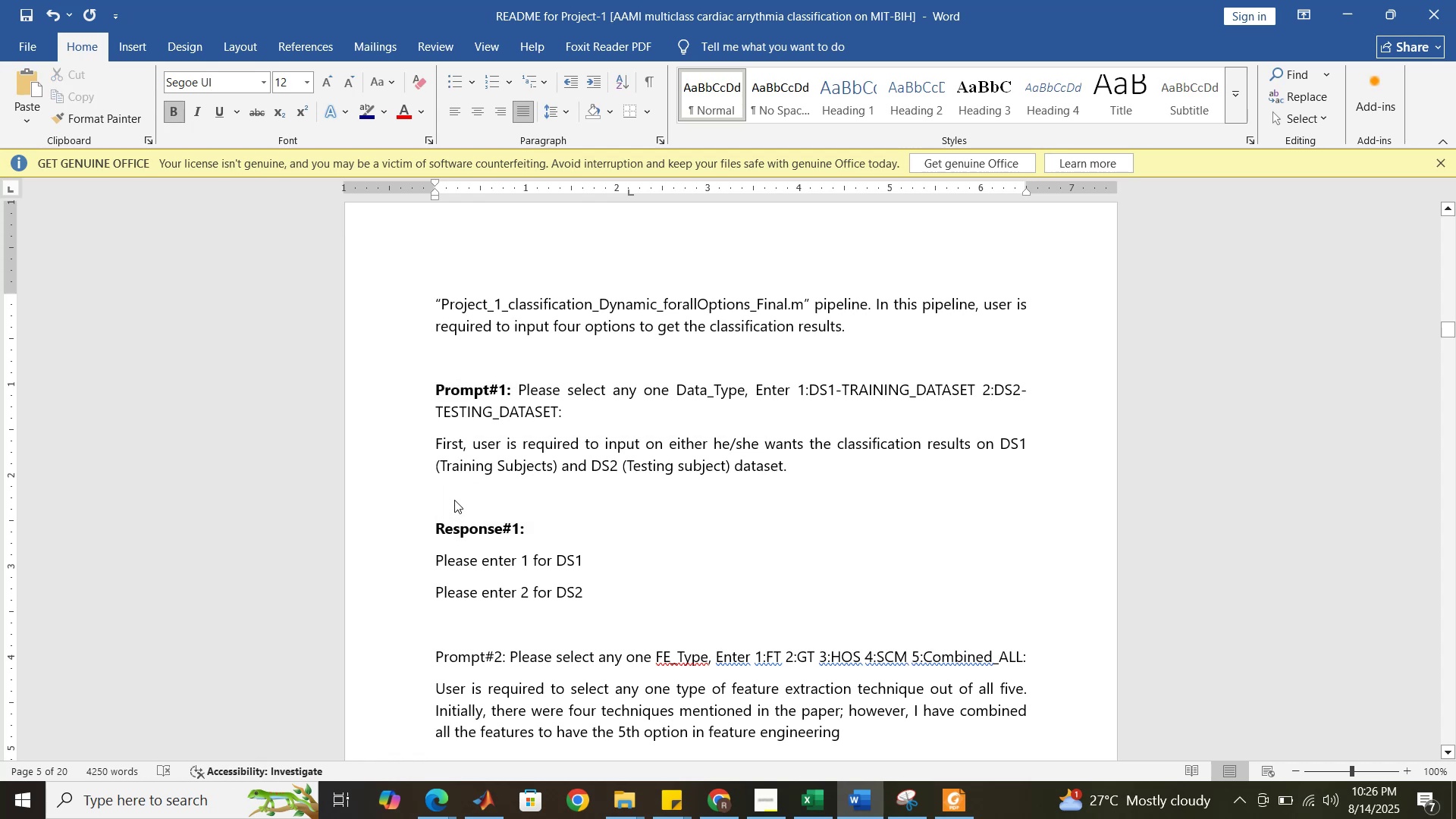 
key(Delete)
 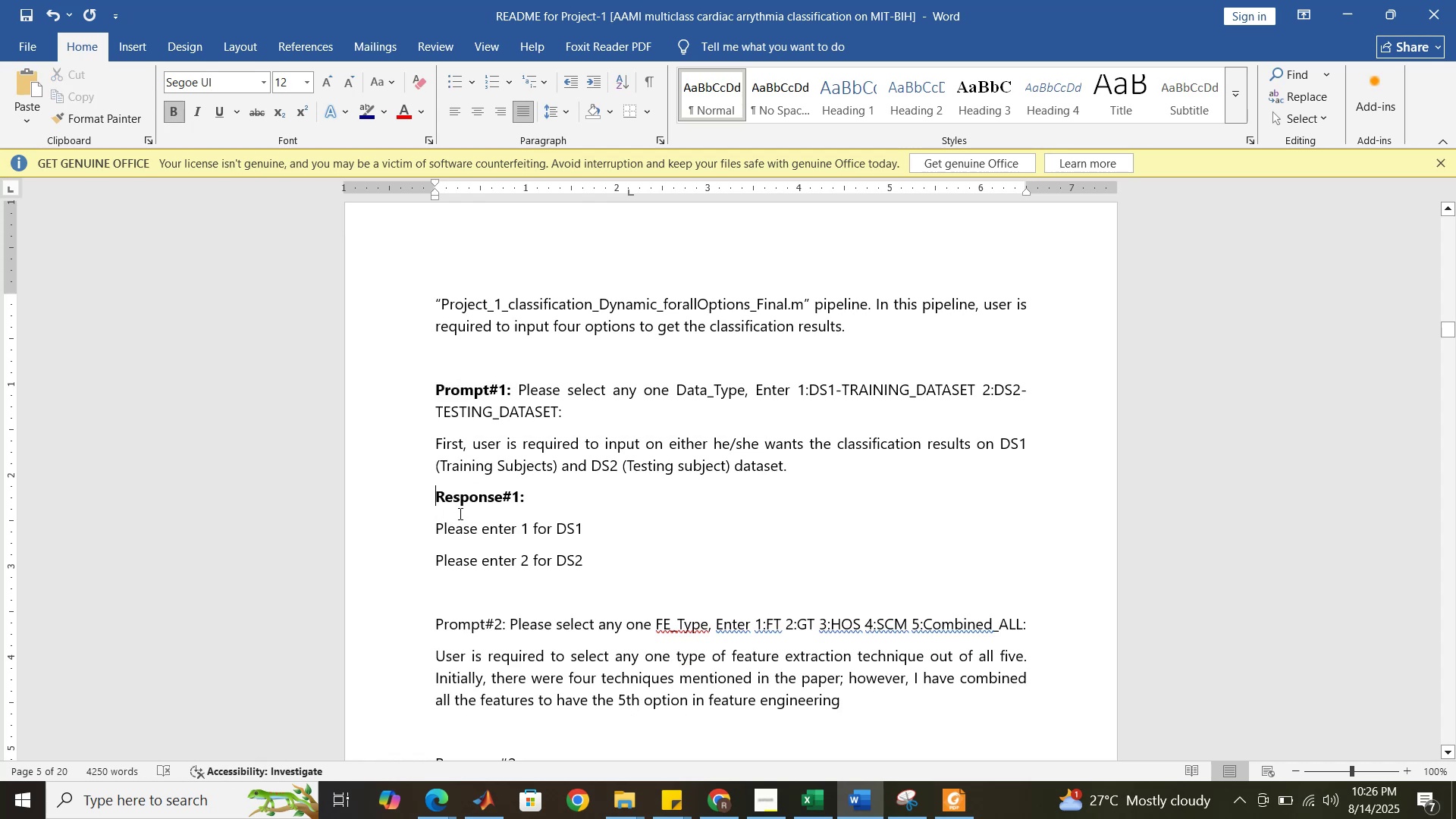 
left_click([459, 513])
 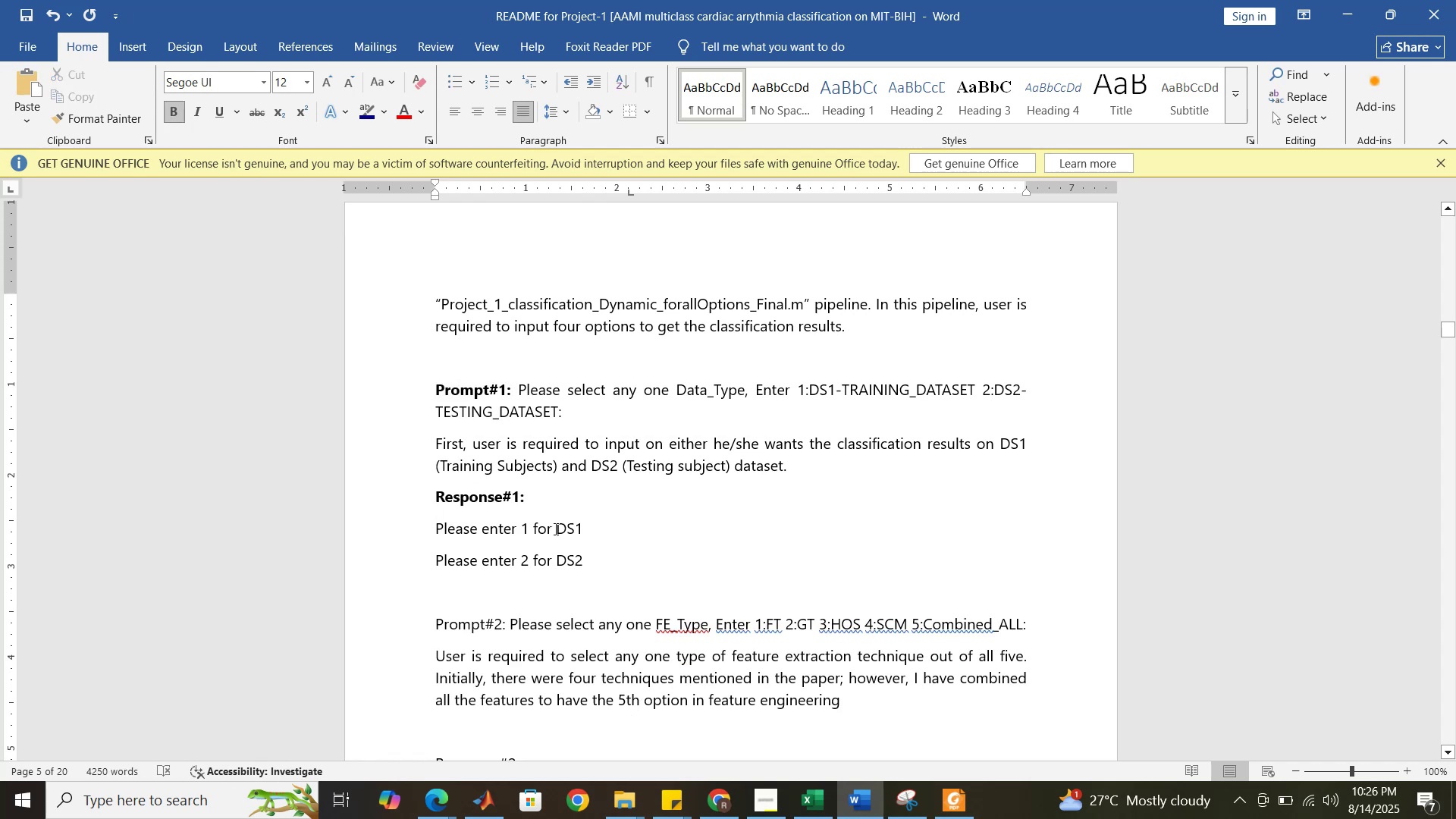 
left_click_drag(start_coordinate=[602, 565], to_coordinate=[436, 519])
 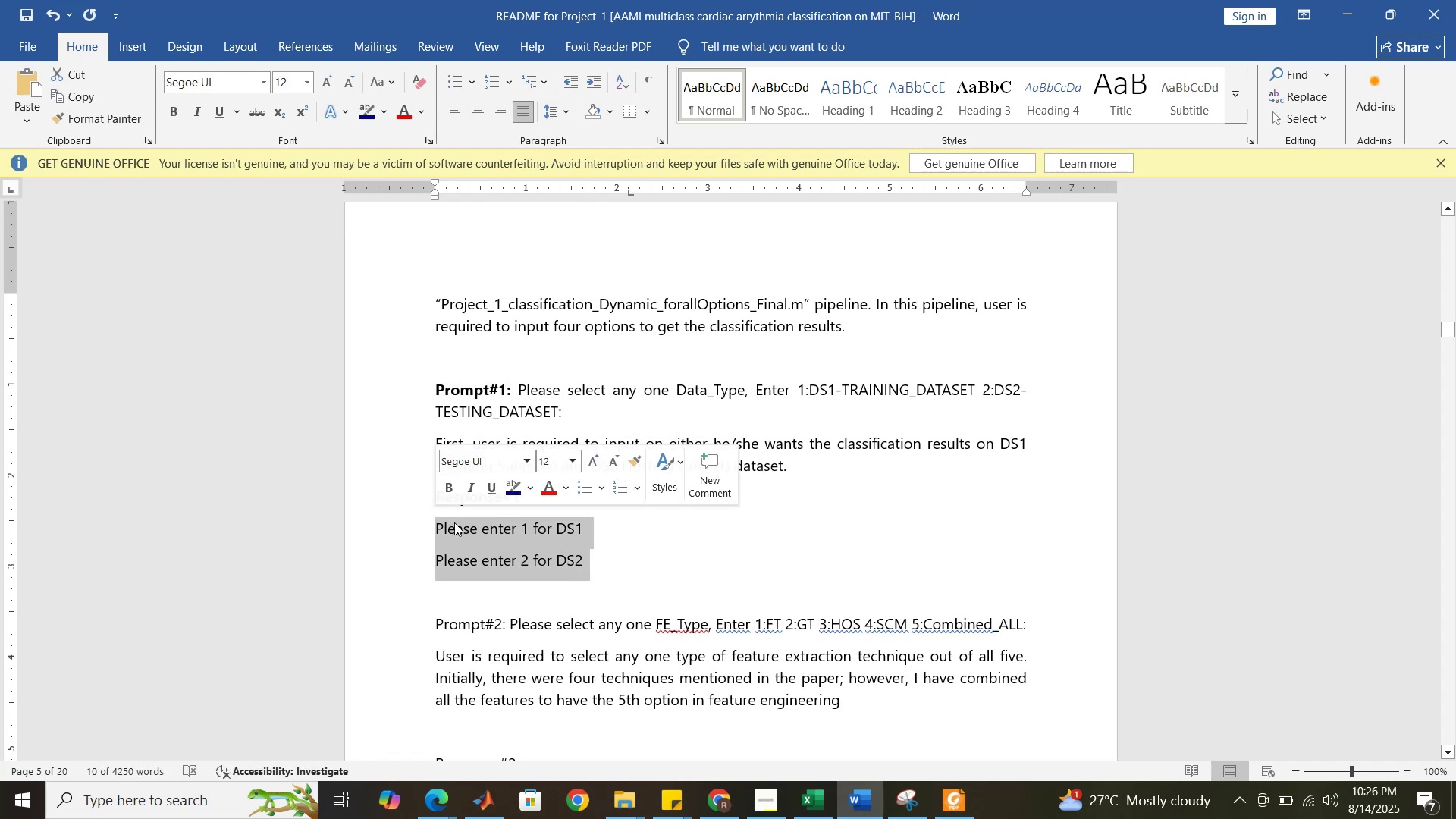 
right_click([454, 522])
 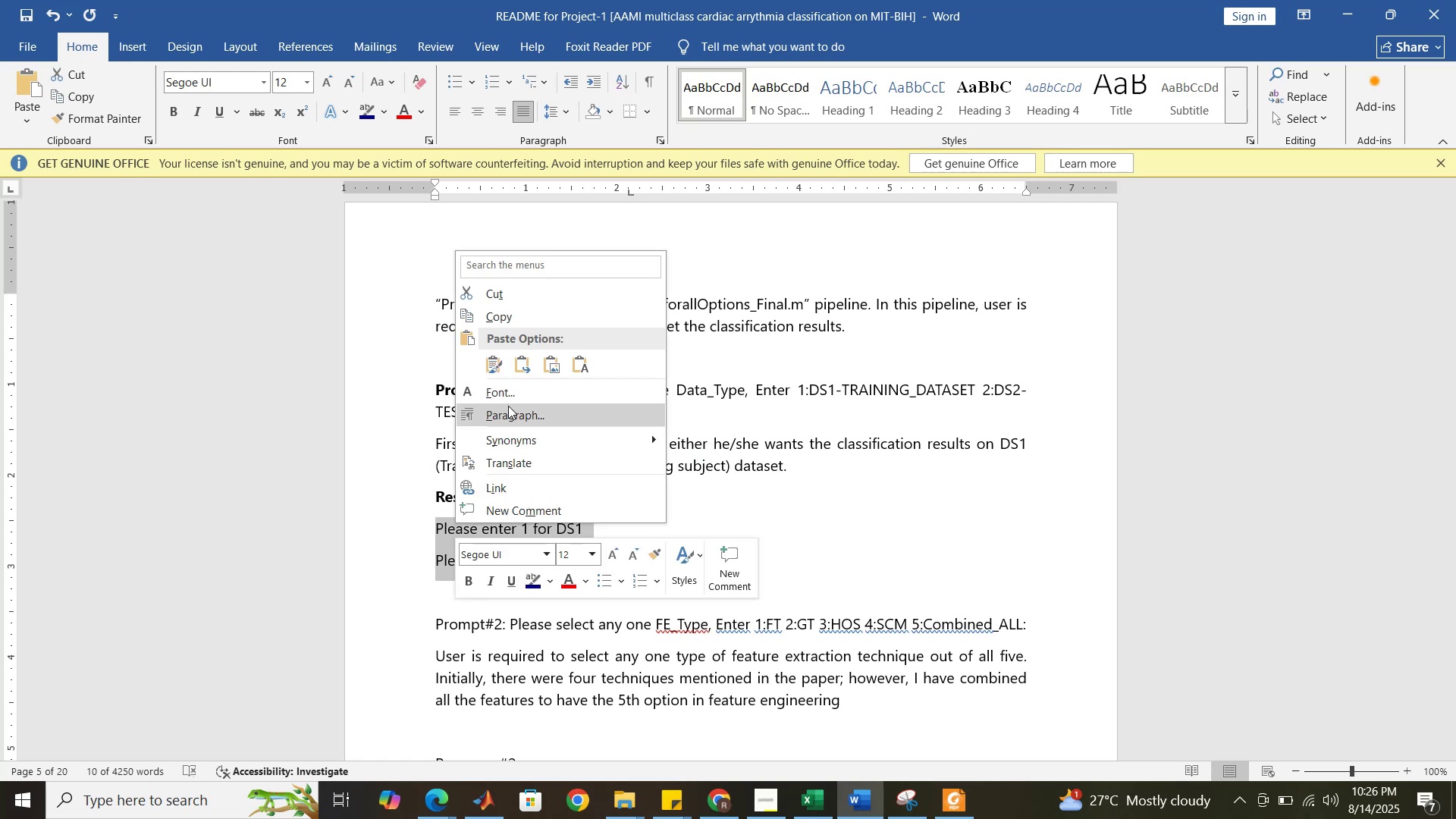 
left_click([508, 406])
 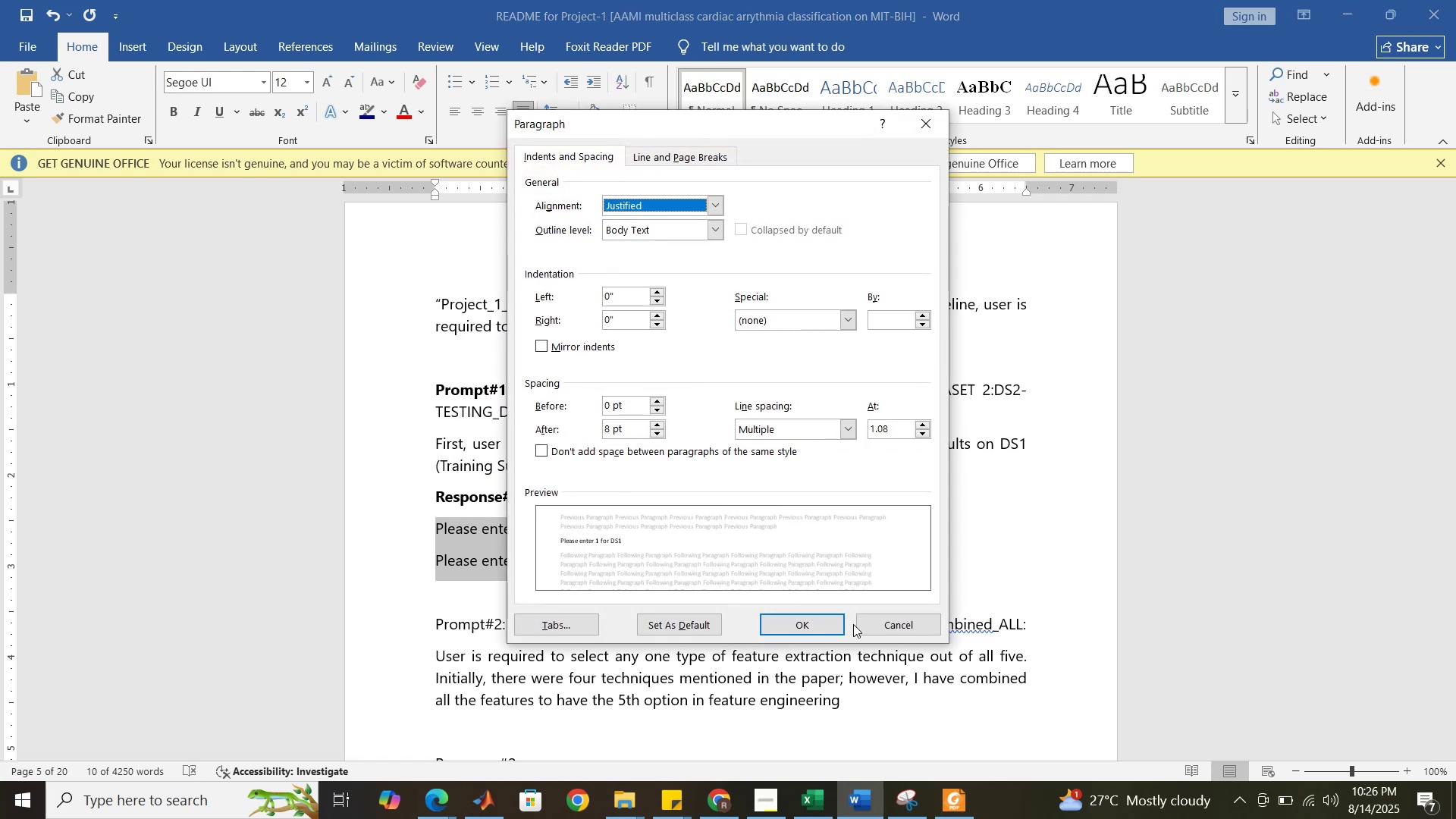 
left_click([883, 624])
 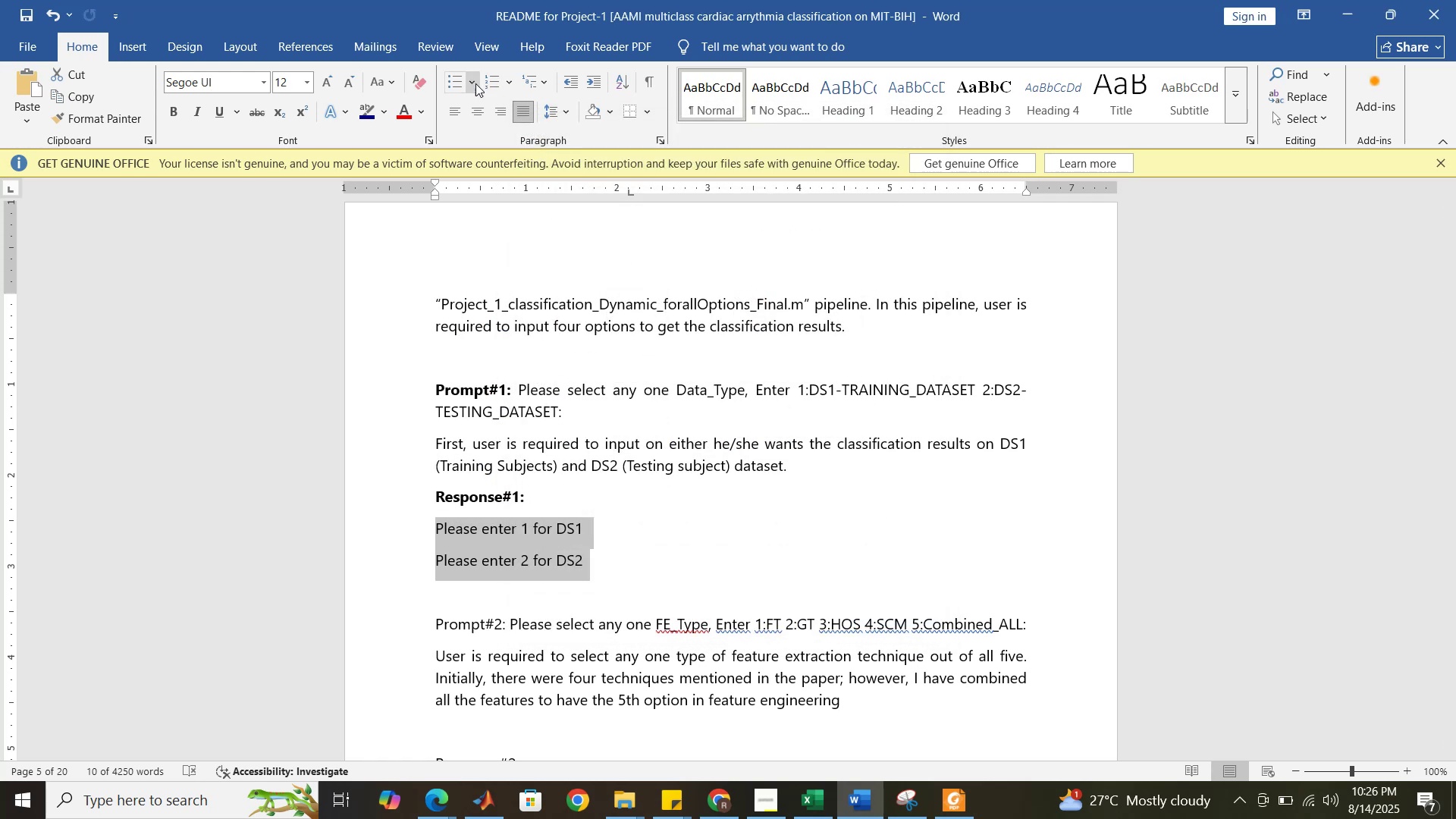 
left_click([459, 83])
 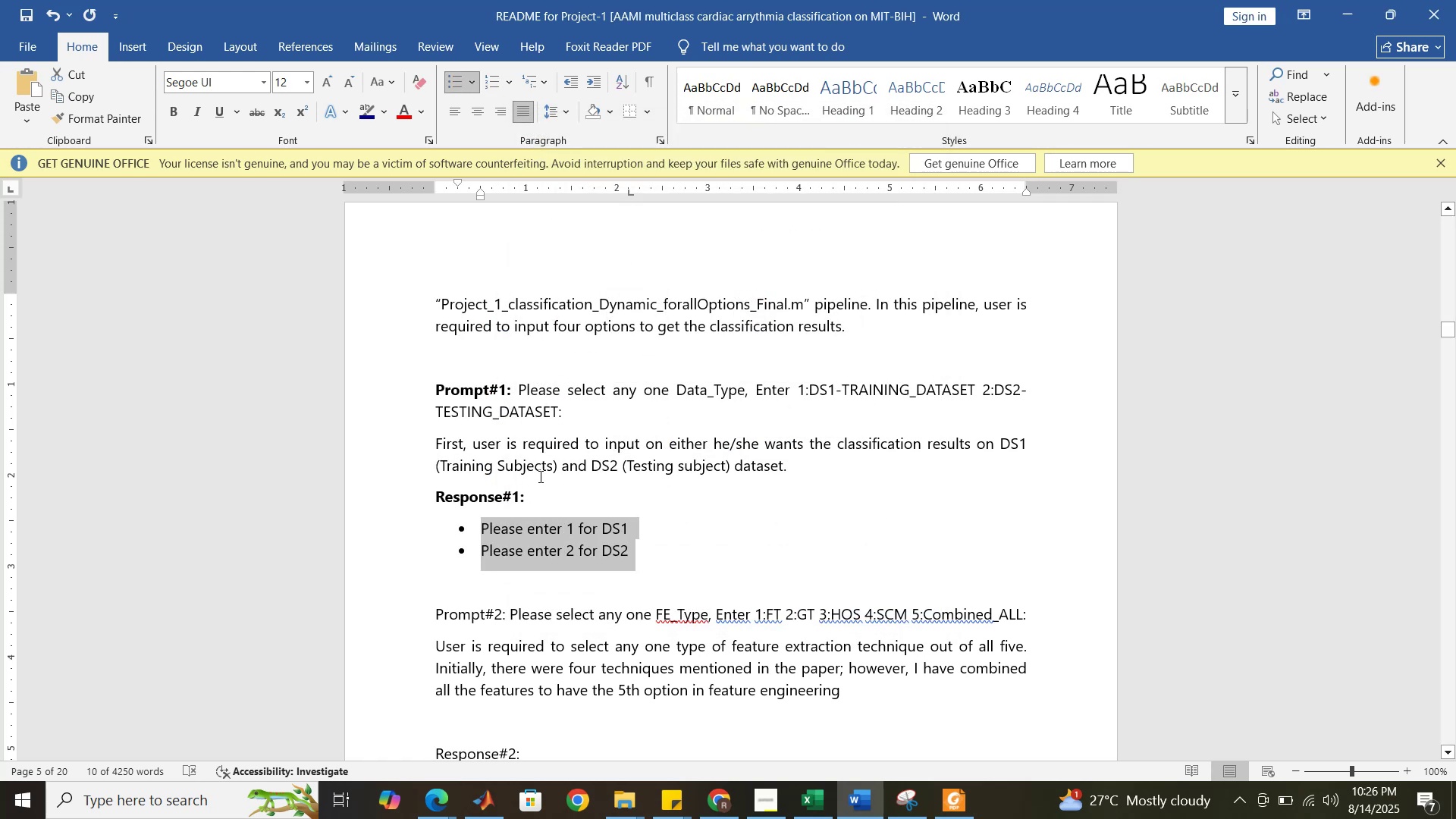 
left_click([536, 527])
 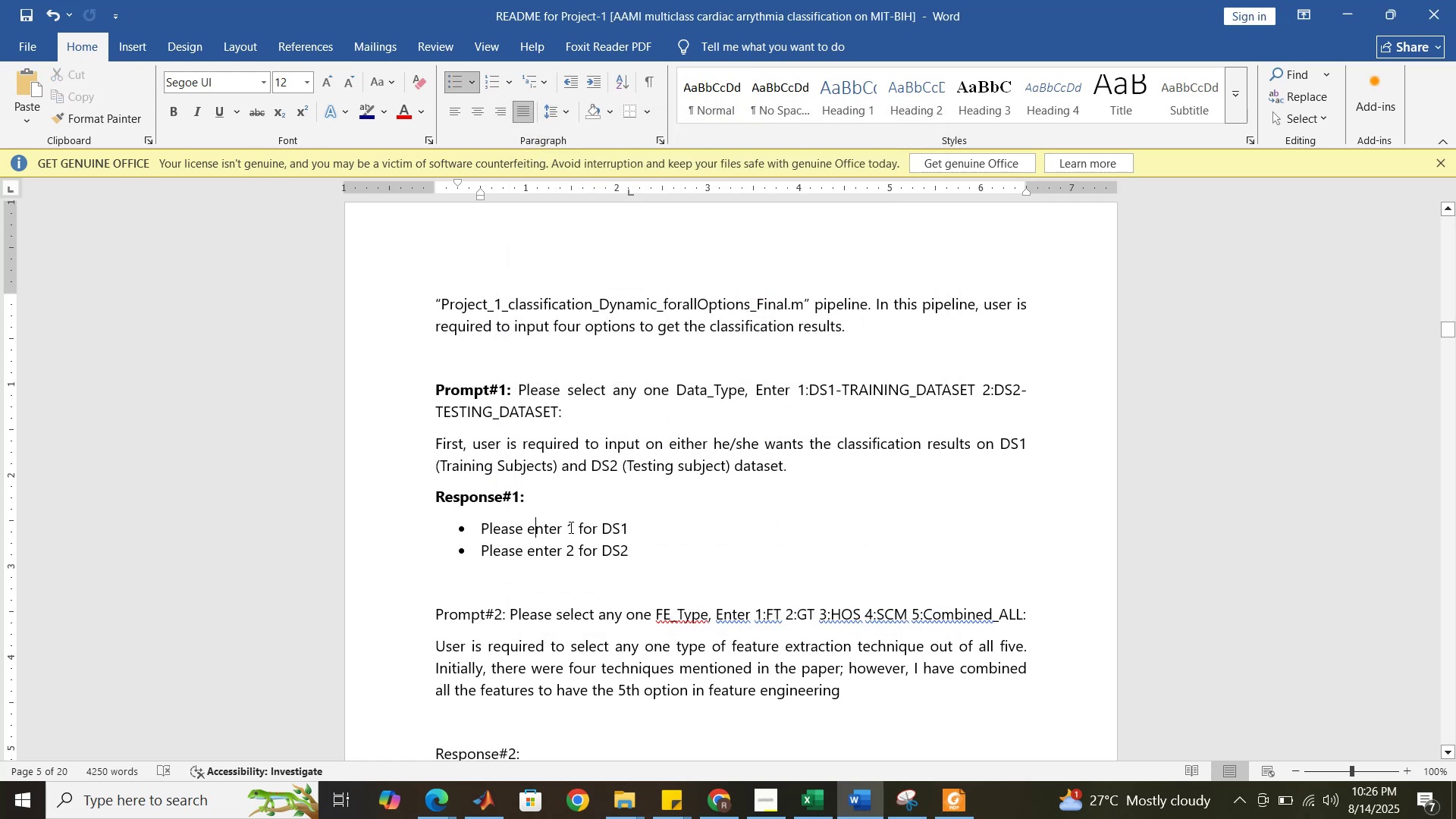 
left_click_drag(start_coordinate=[573, 527], to_coordinate=[568, 528])
 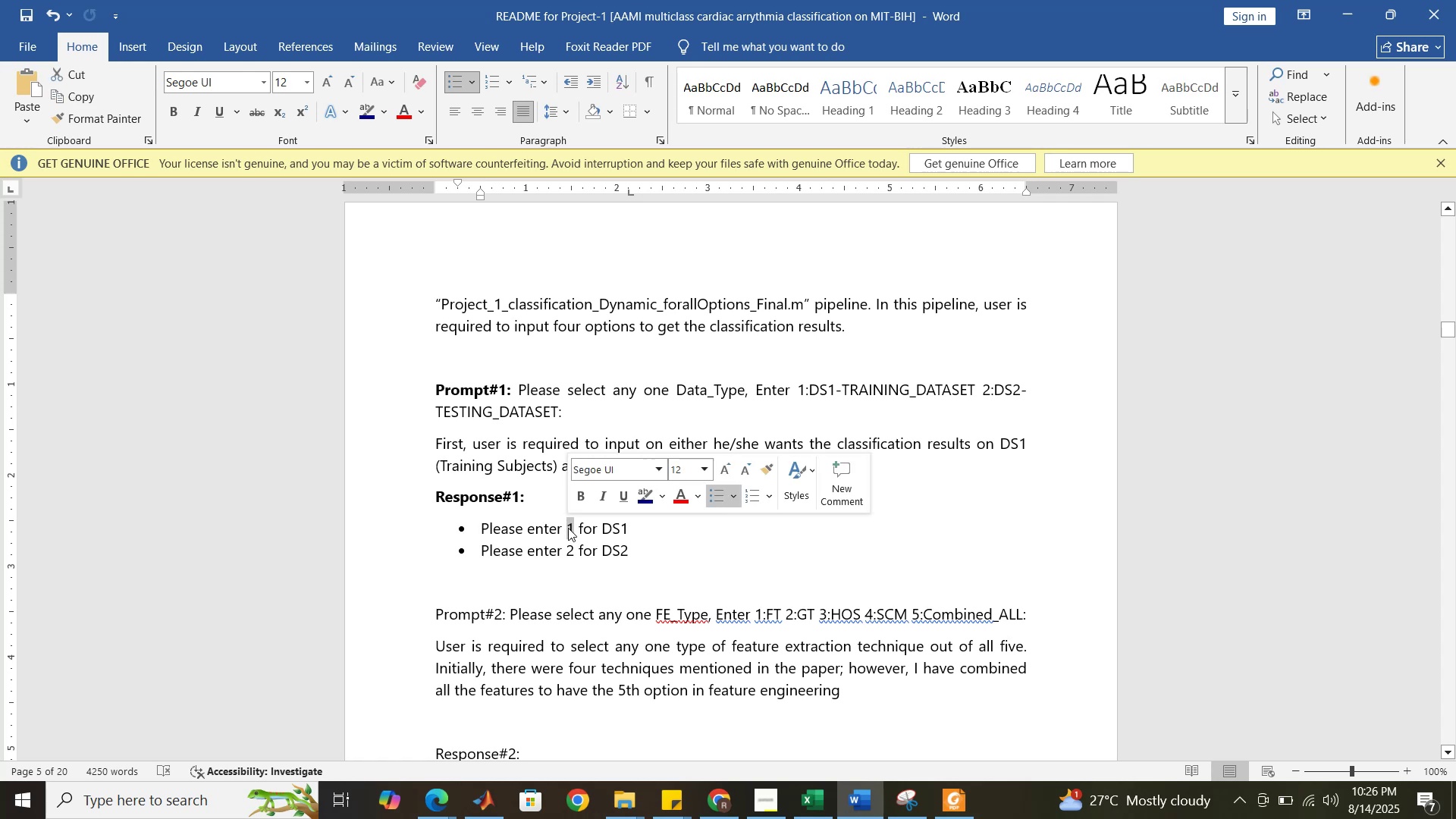 
key(Control+B)
 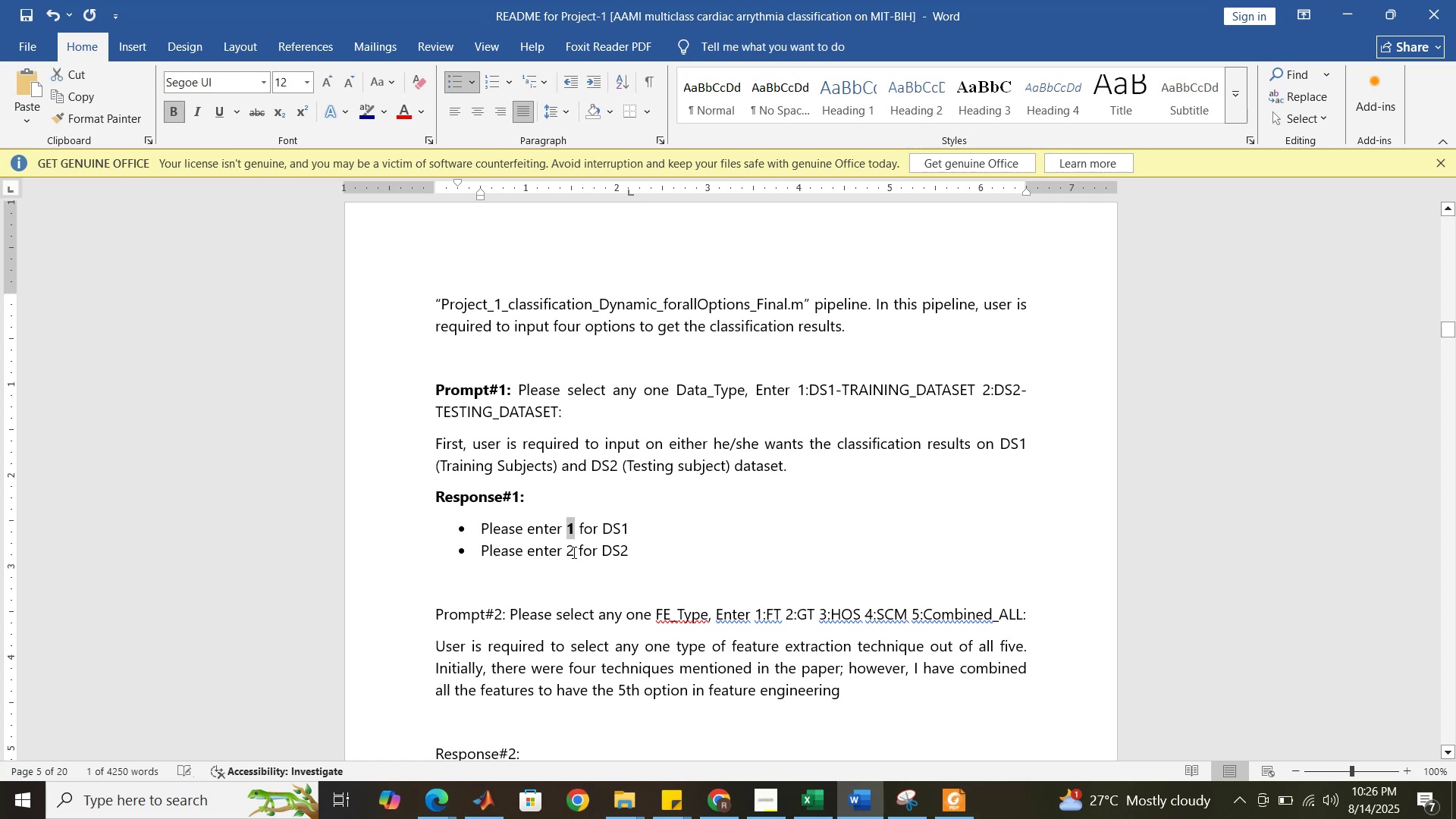 
left_click_drag(start_coordinate=[575, 553], to_coordinate=[569, 551])
 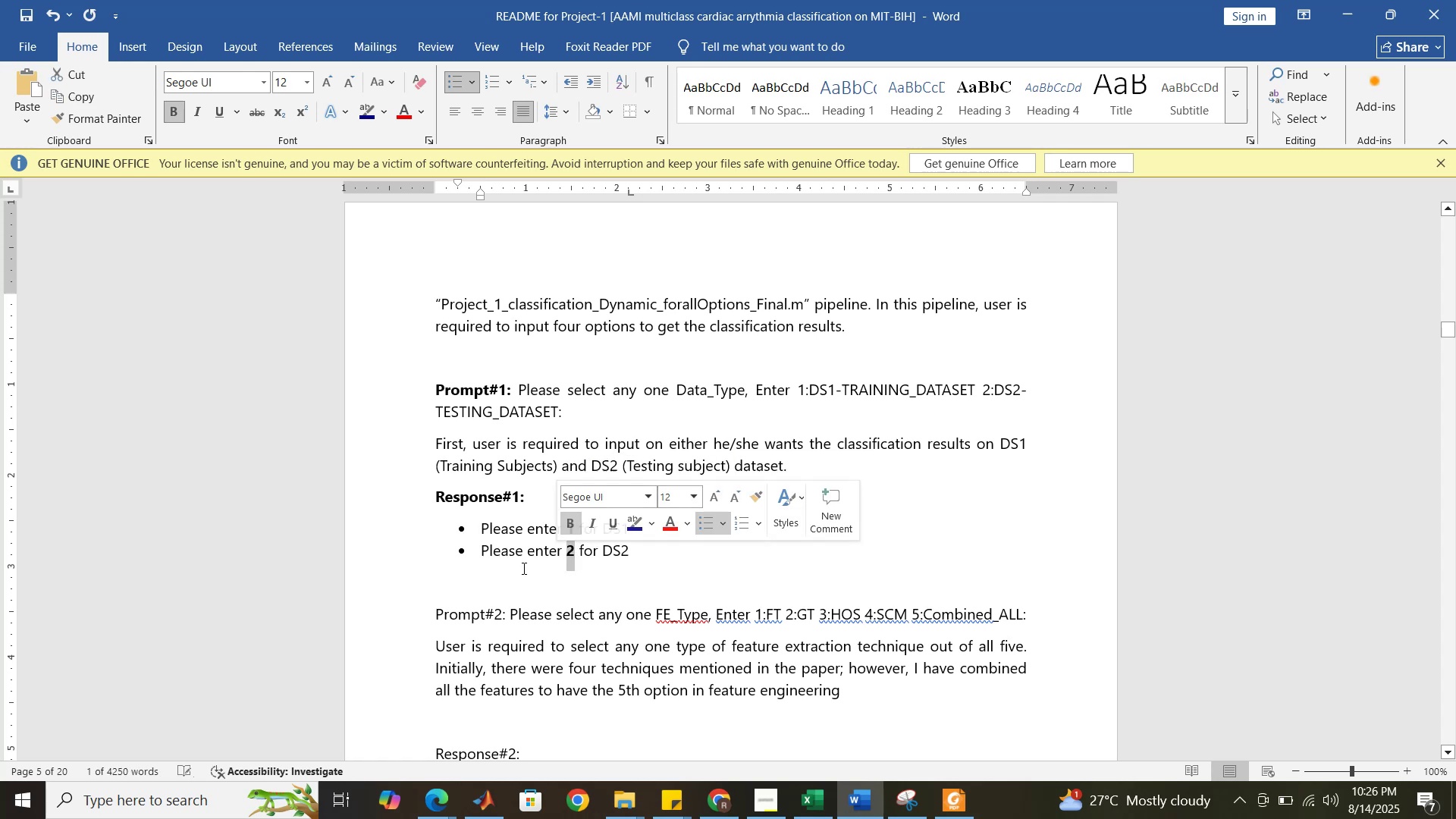 
key(Control+B)
 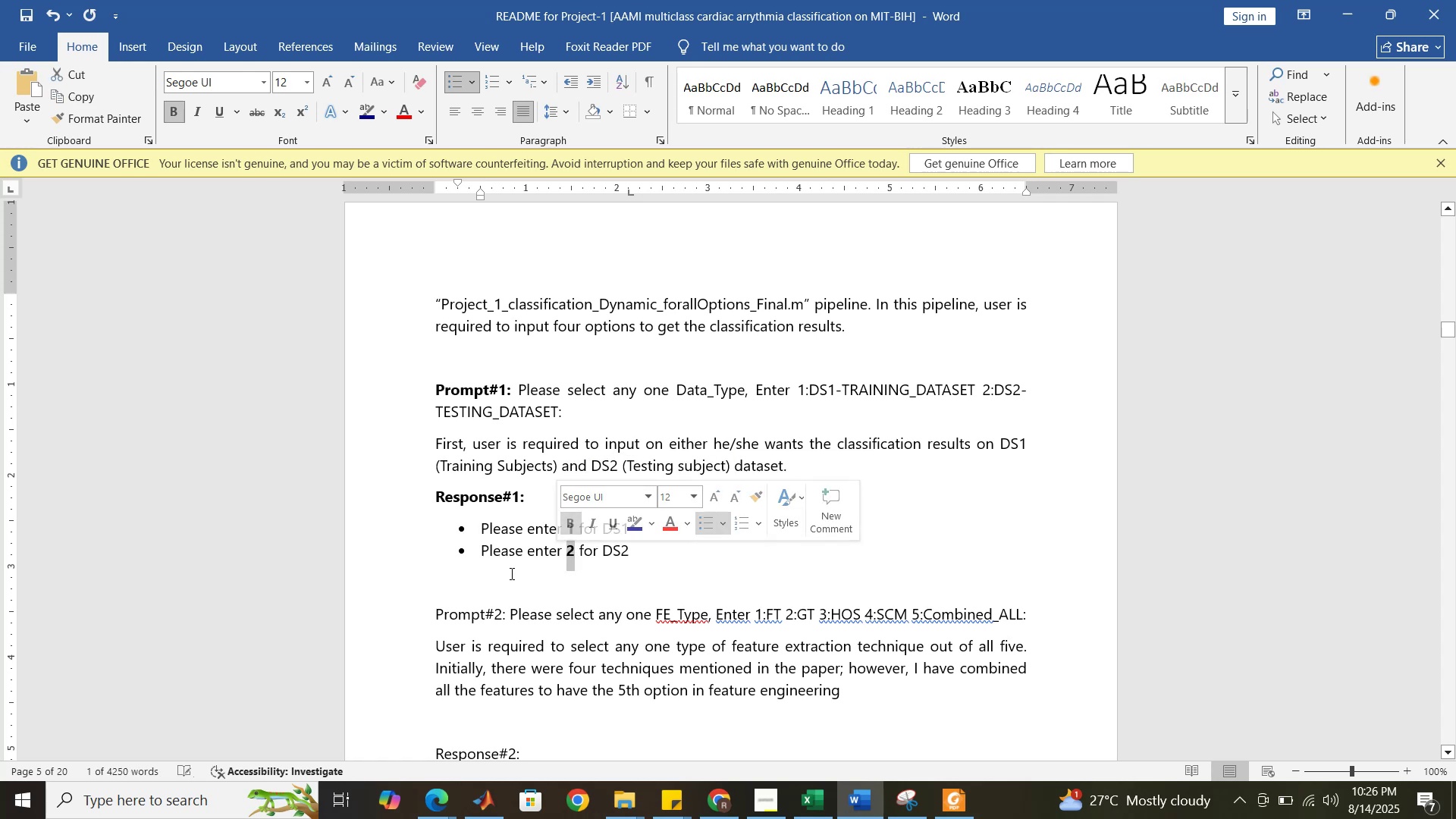 
left_click([509, 575])
 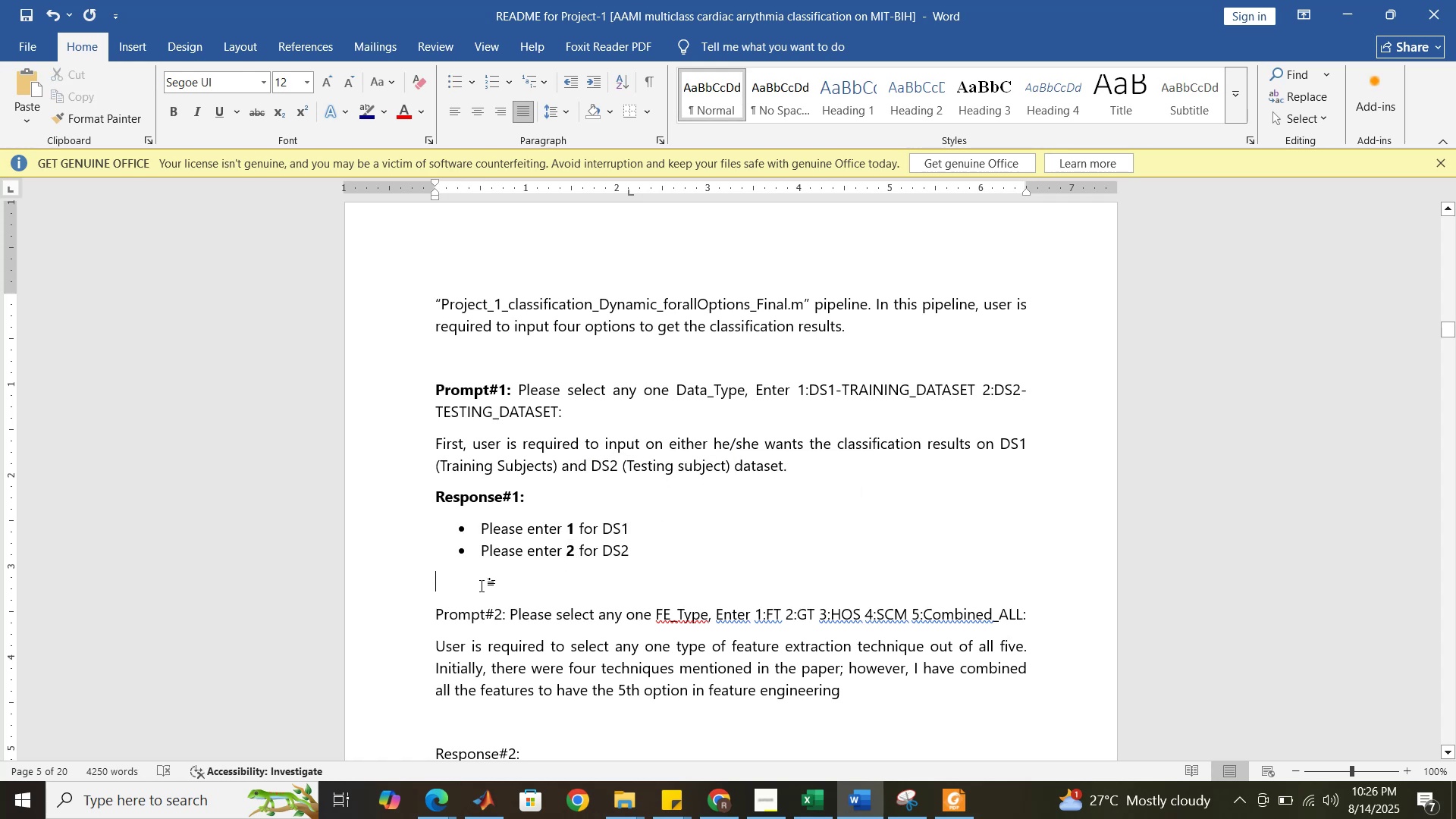 
scroll: coordinate [479, 587], scroll_direction: down, amount: 2.0
 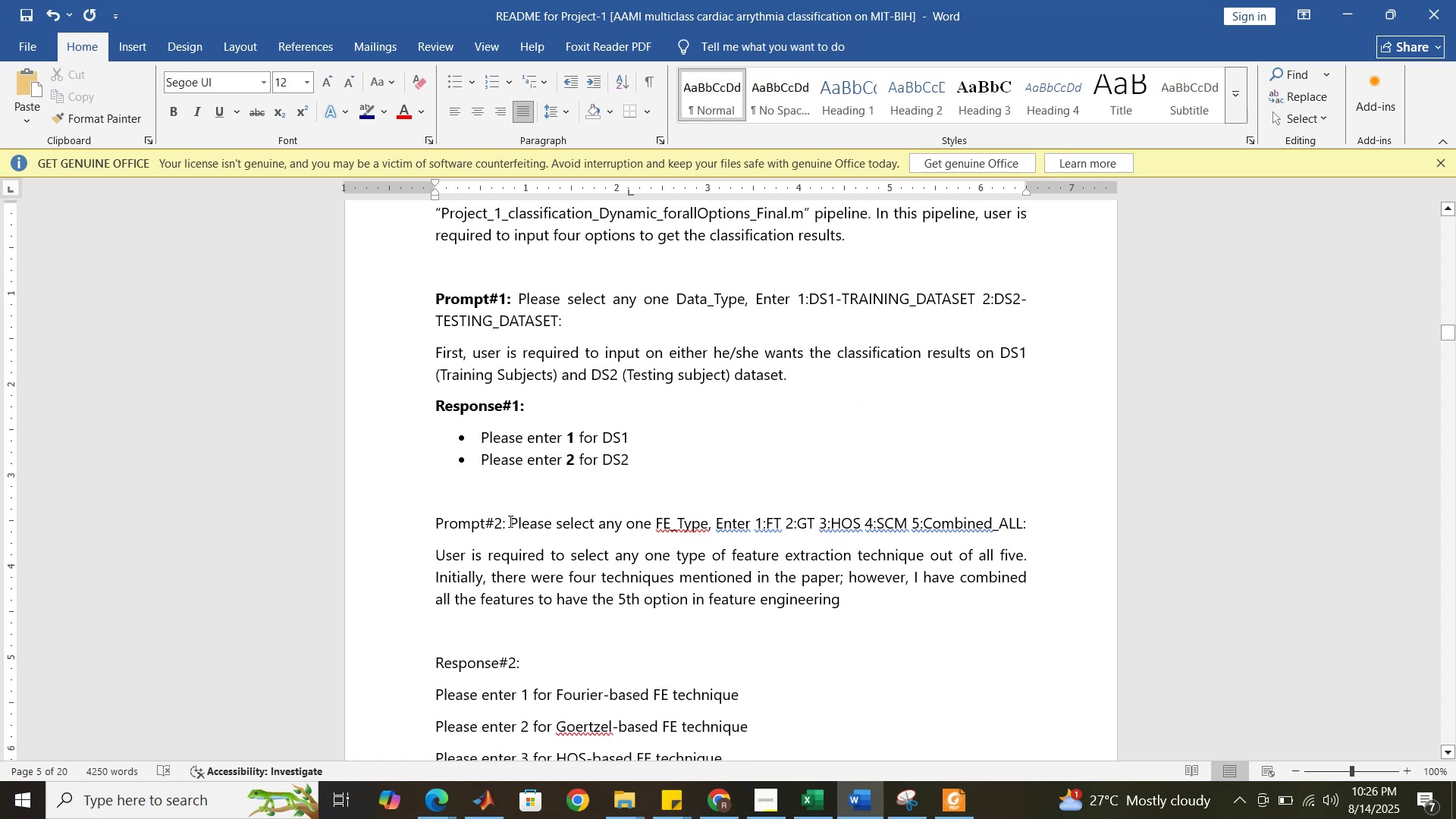 
left_click_drag(start_coordinate=[506, 521], to_coordinate=[455, 522])
 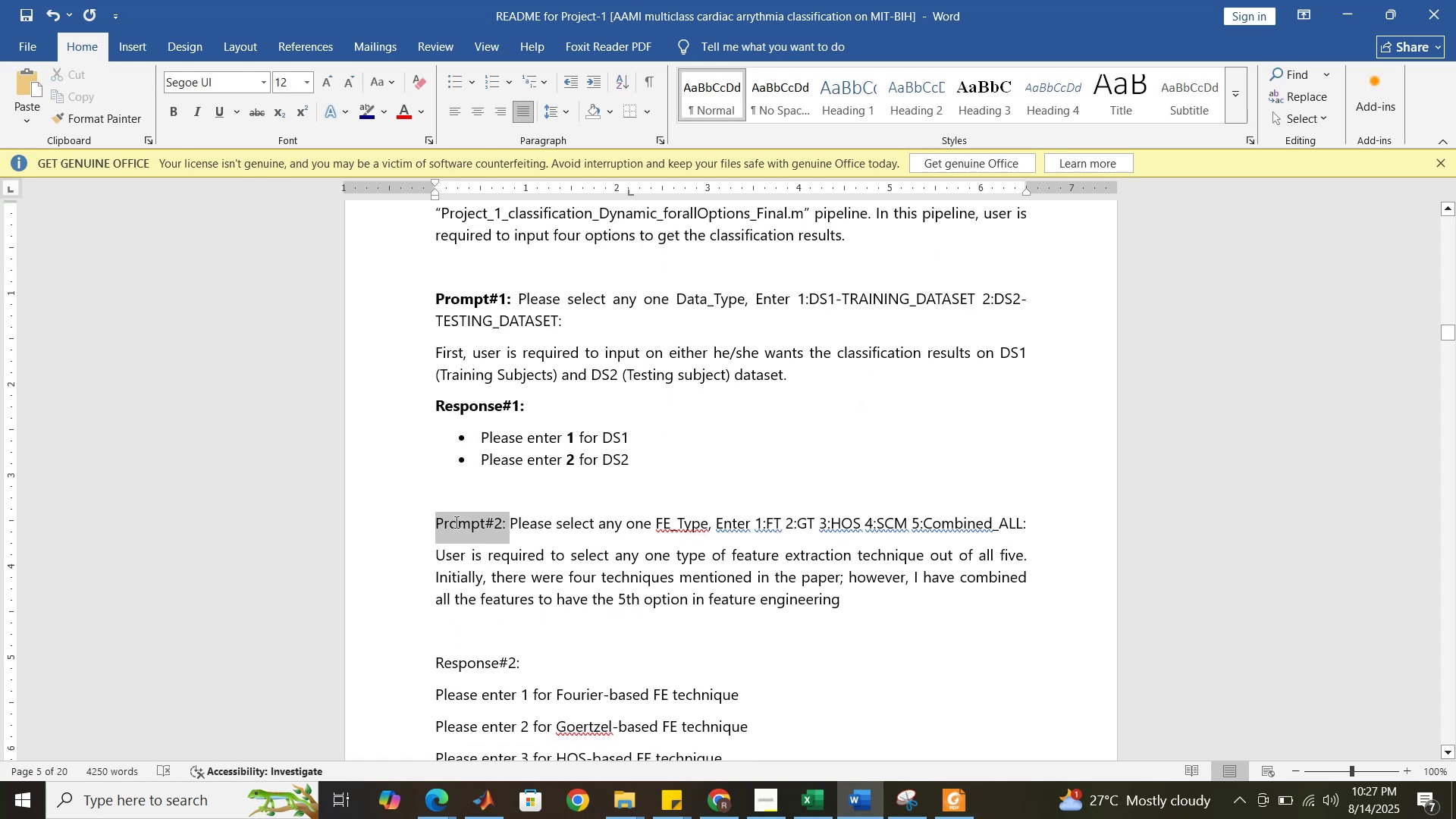 
key(Control+B)
 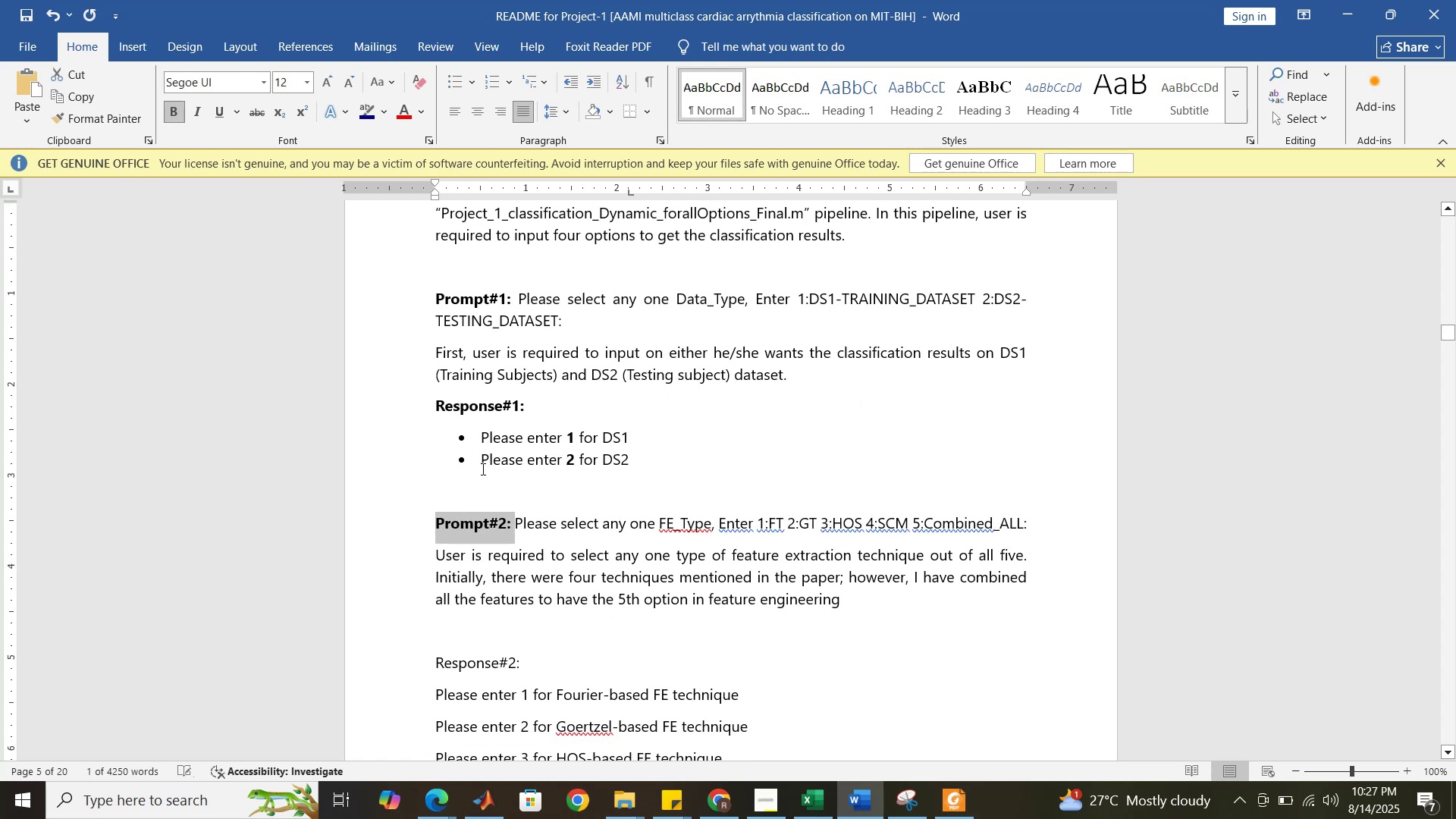 
scroll: coordinate [480, 424], scroll_direction: up, amount: 4.0
 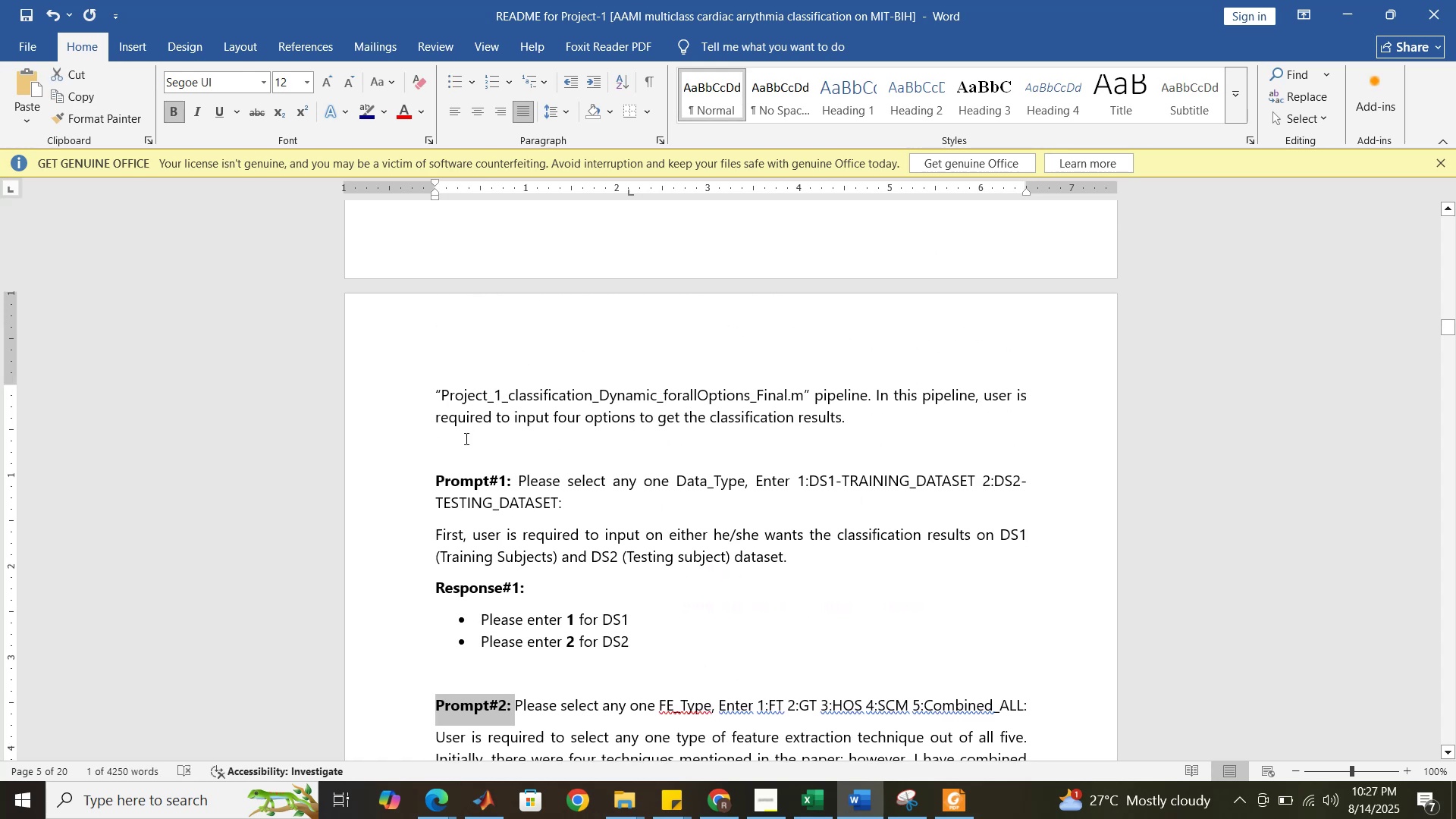 
left_click([465, 441])
 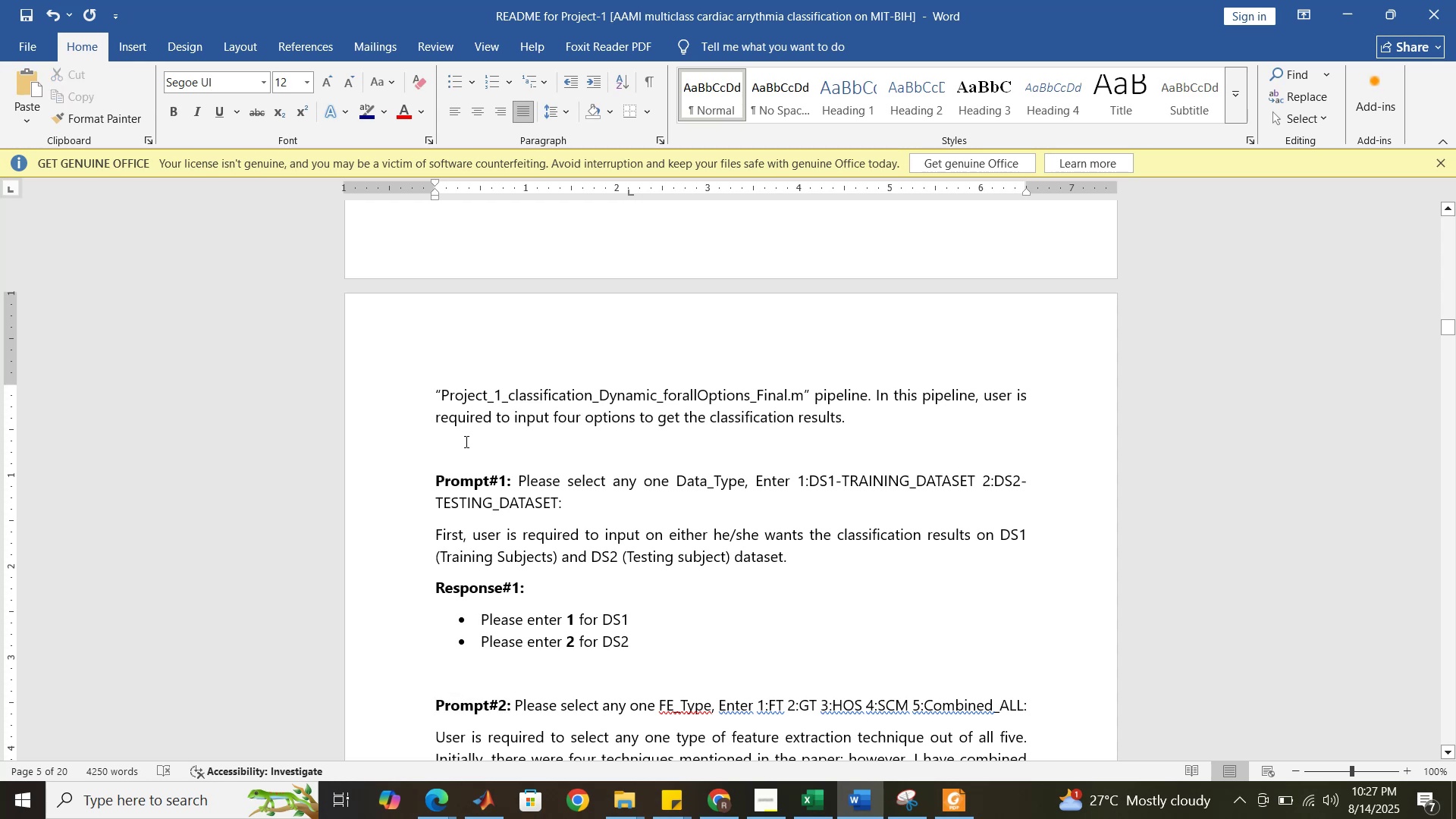 
key(Delete)
 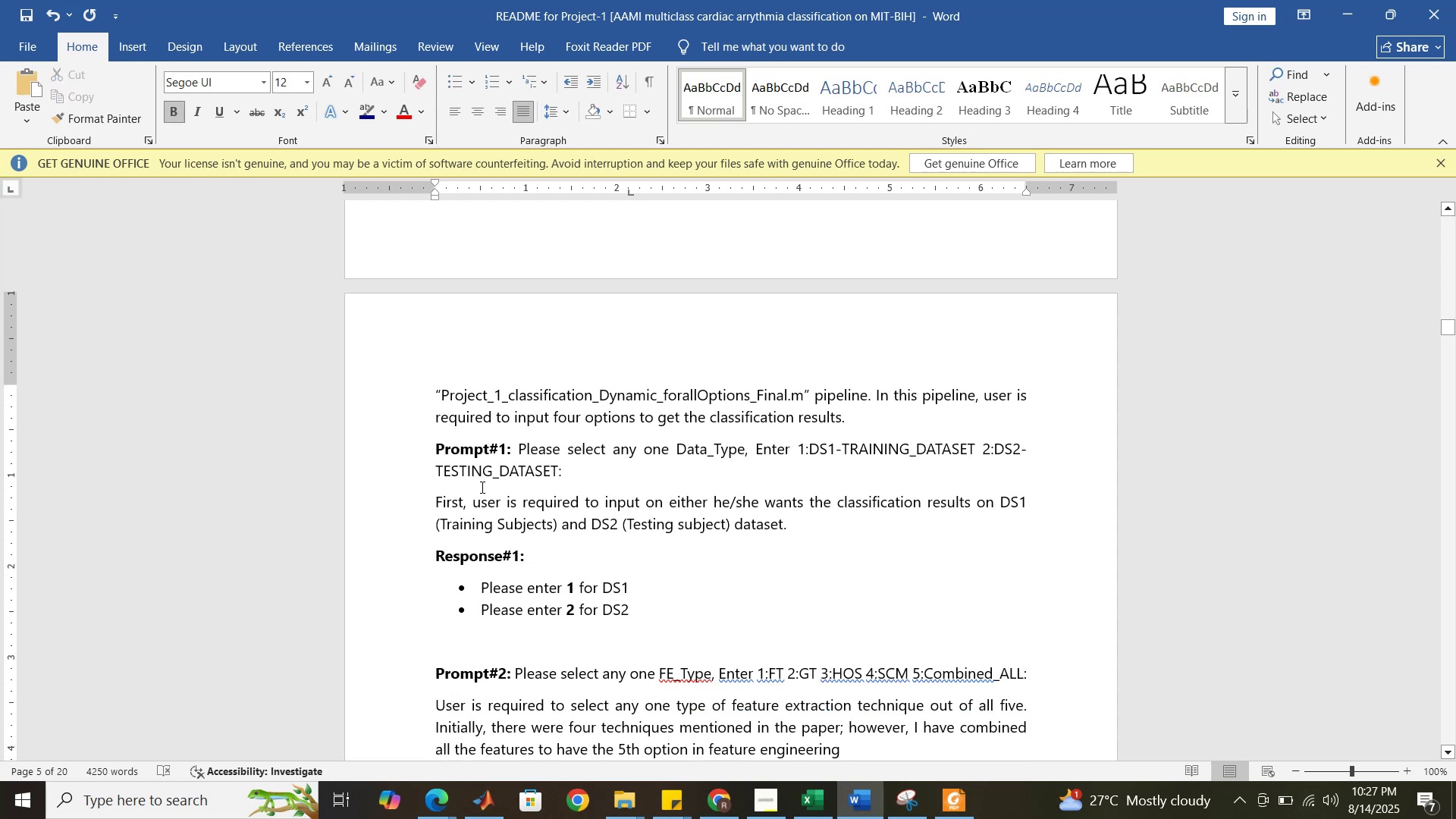 
key(Enter)
 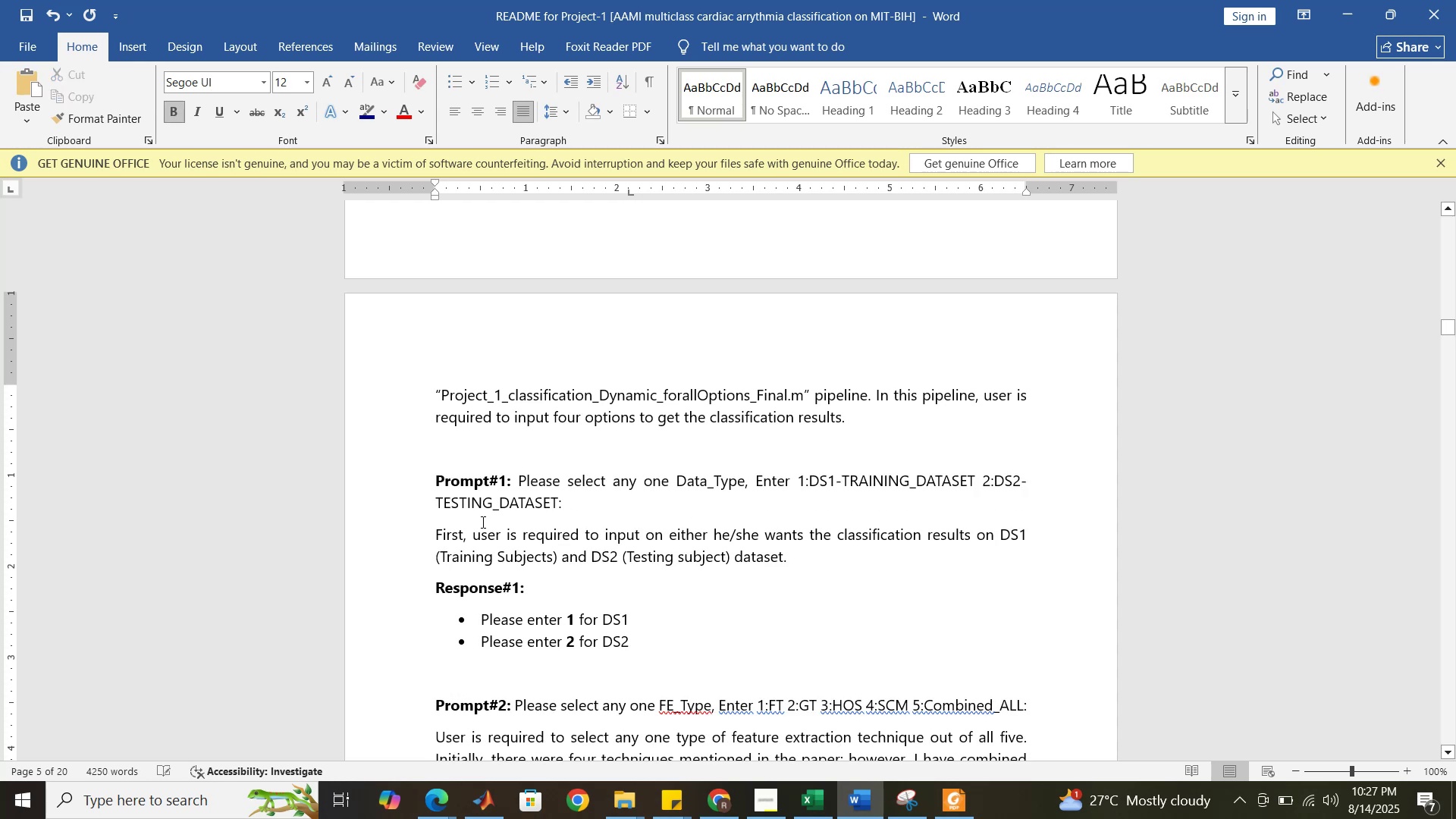 
scroll: coordinate [488, 522], scroll_direction: down, amount: 6.0
 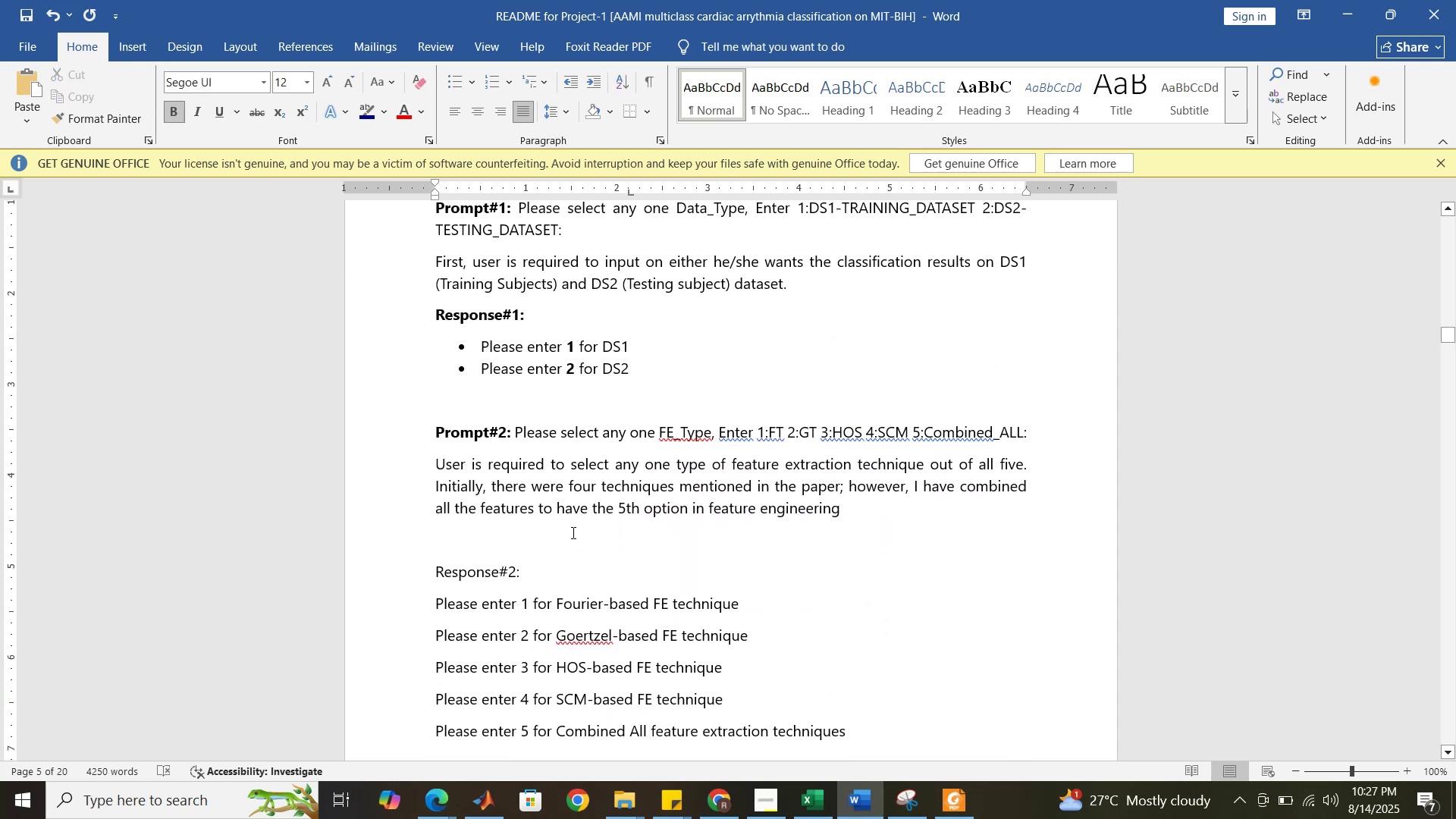 
wait(6.12)
 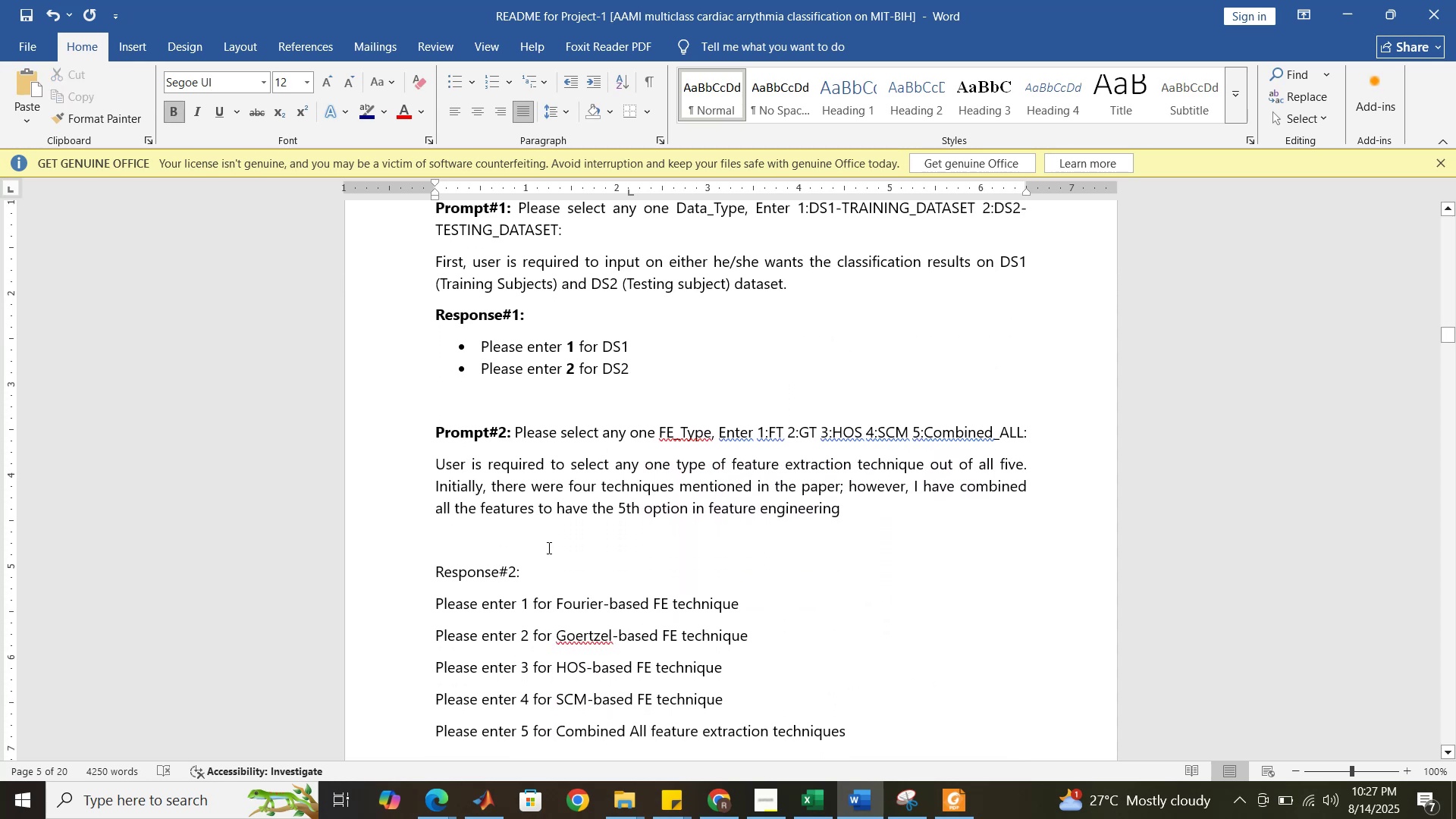 
left_click_drag(start_coordinate=[519, 573], to_coordinate=[463, 576])
 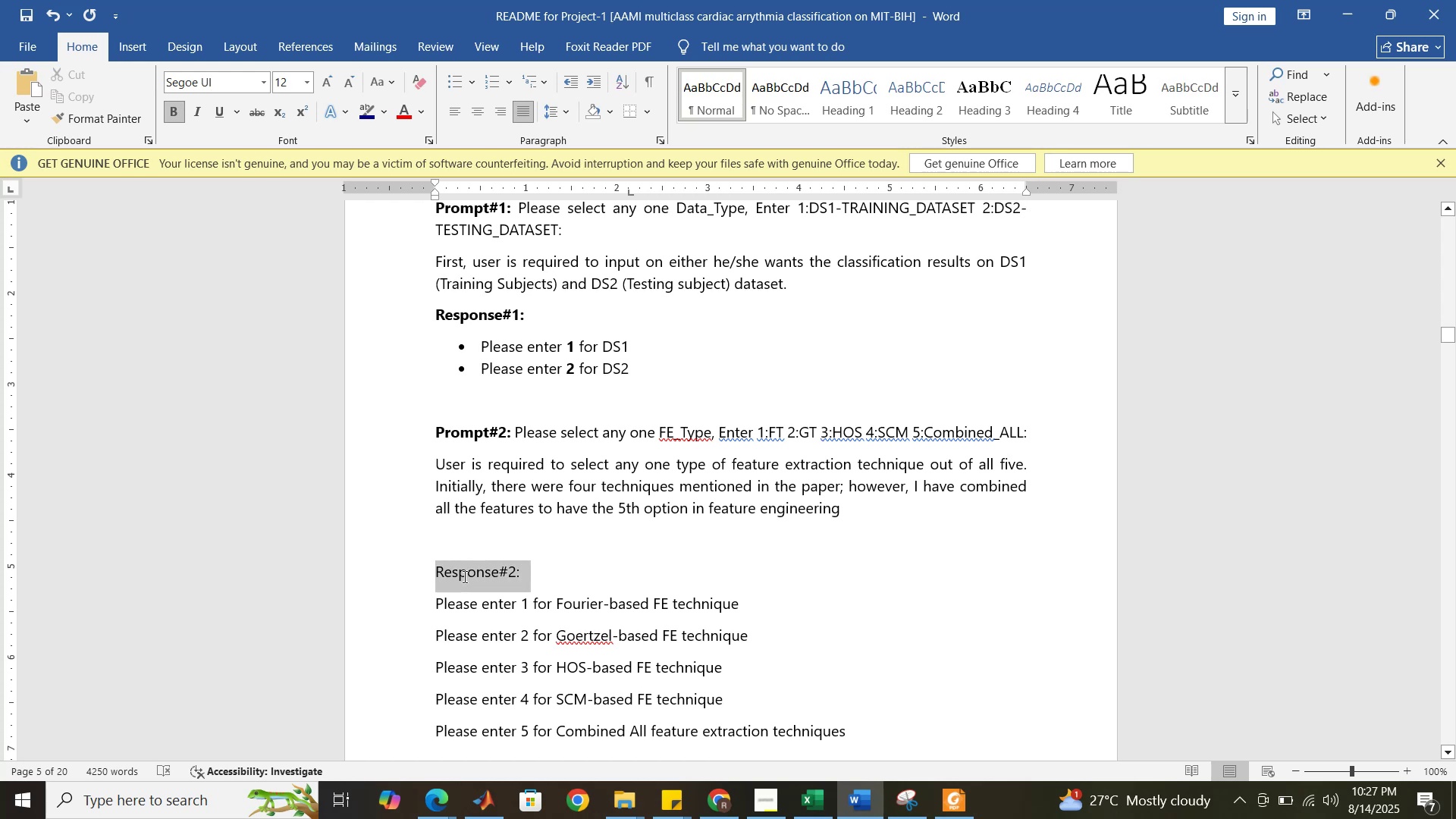 
key(Control+B)
 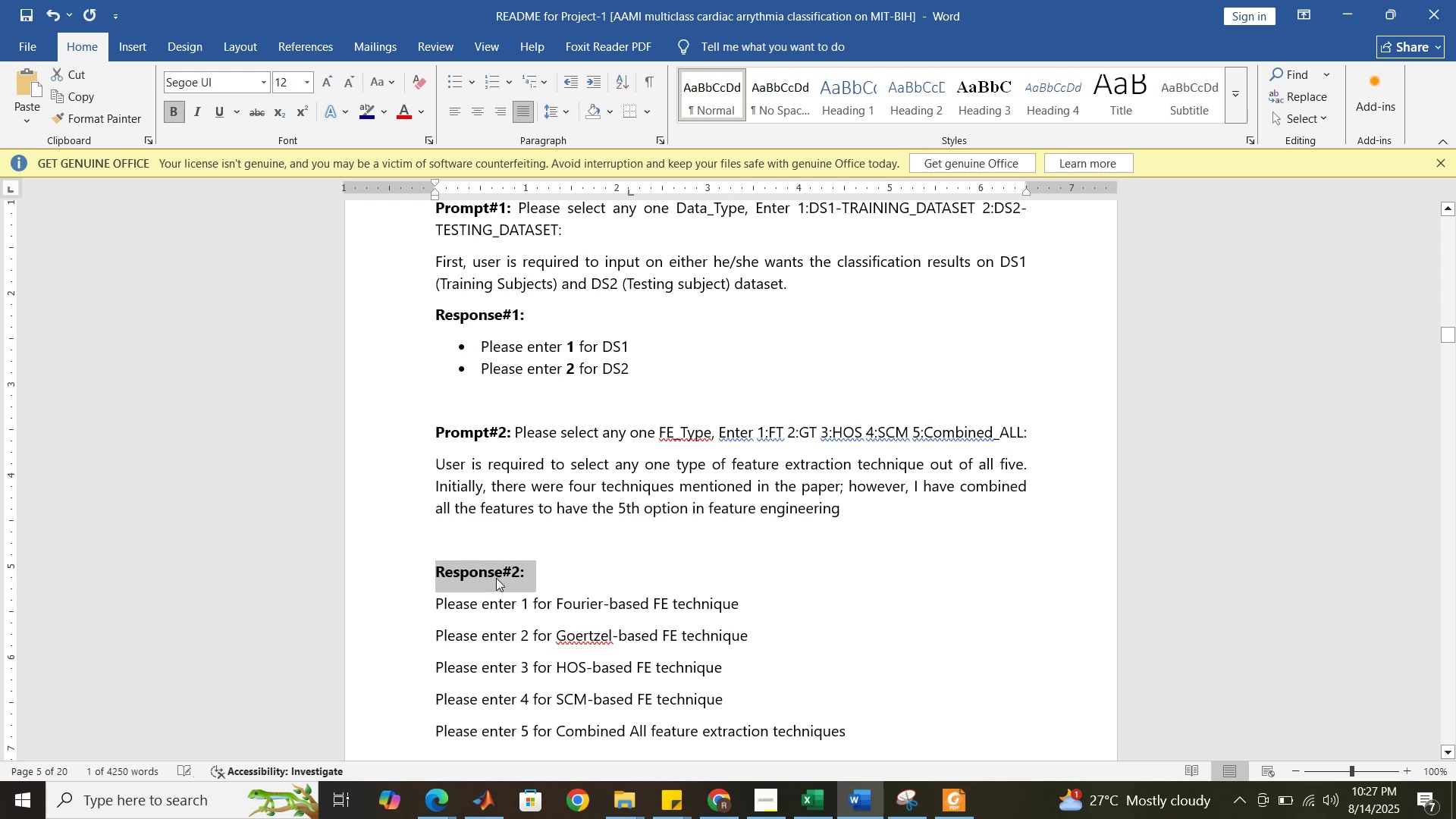 
scroll: coordinate [497, 578], scroll_direction: down, amount: 2.0
 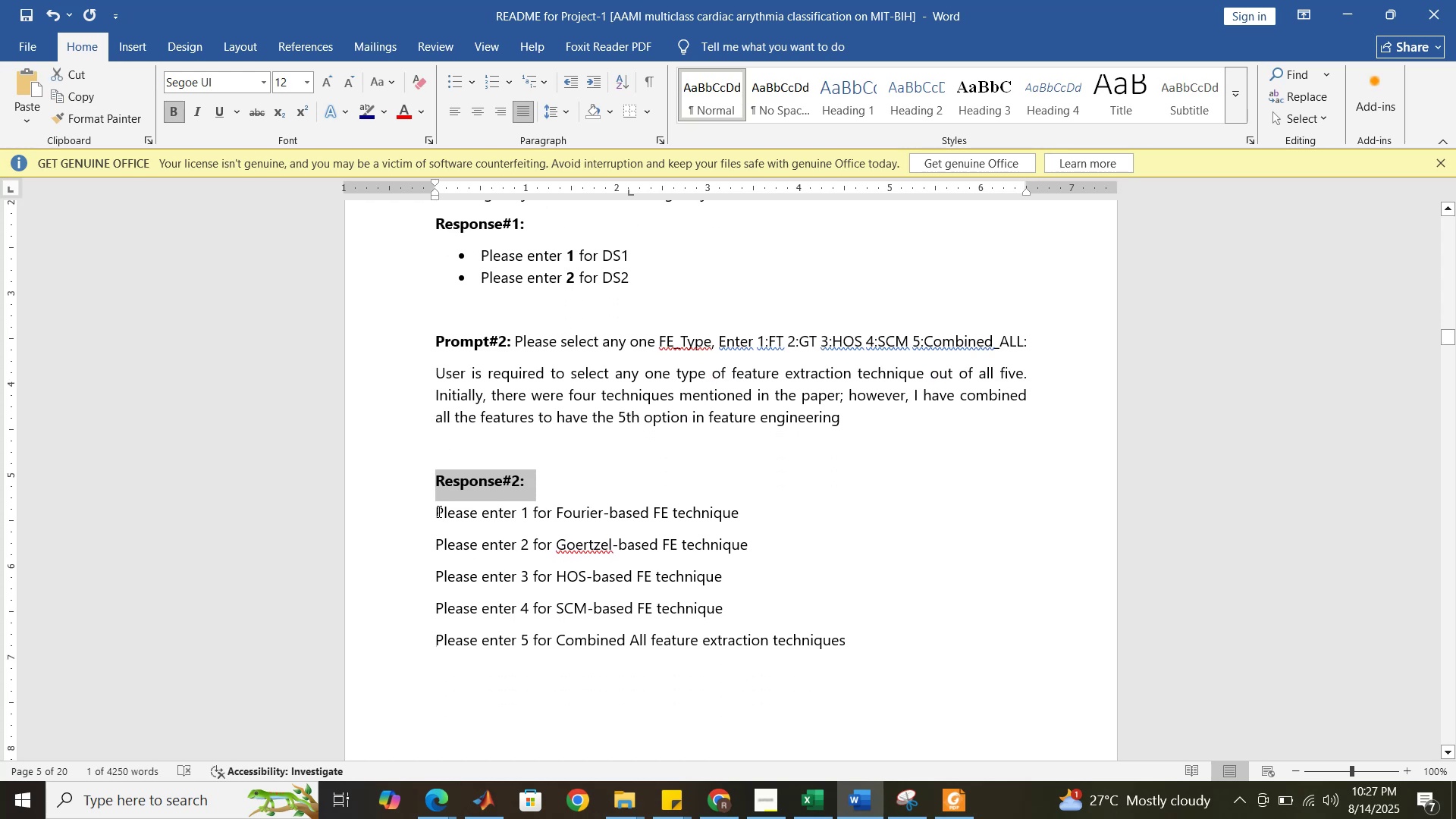 
left_click_drag(start_coordinate=[438, 511], to_coordinate=[850, 649])
 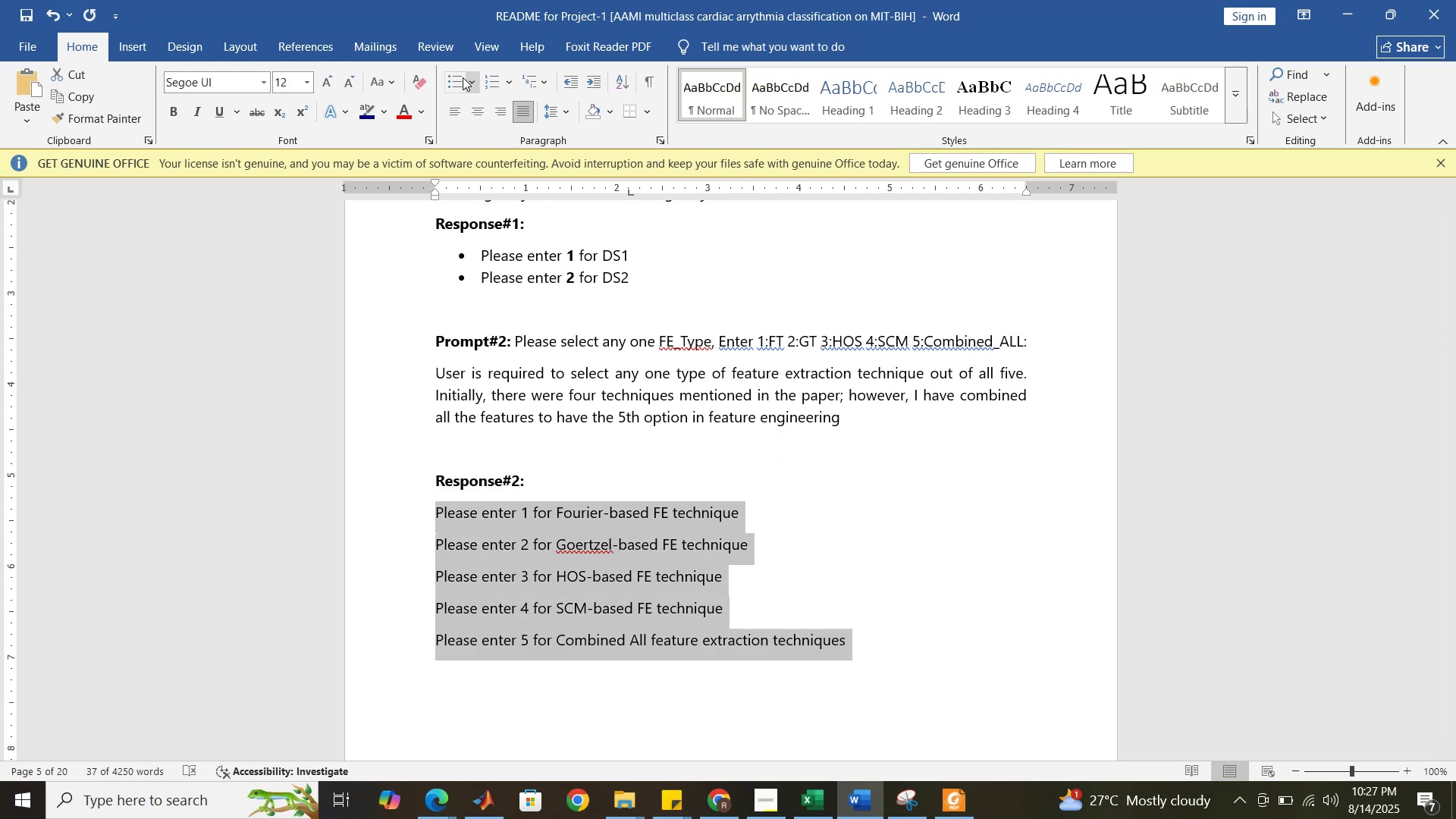 
left_click([452, 79])
 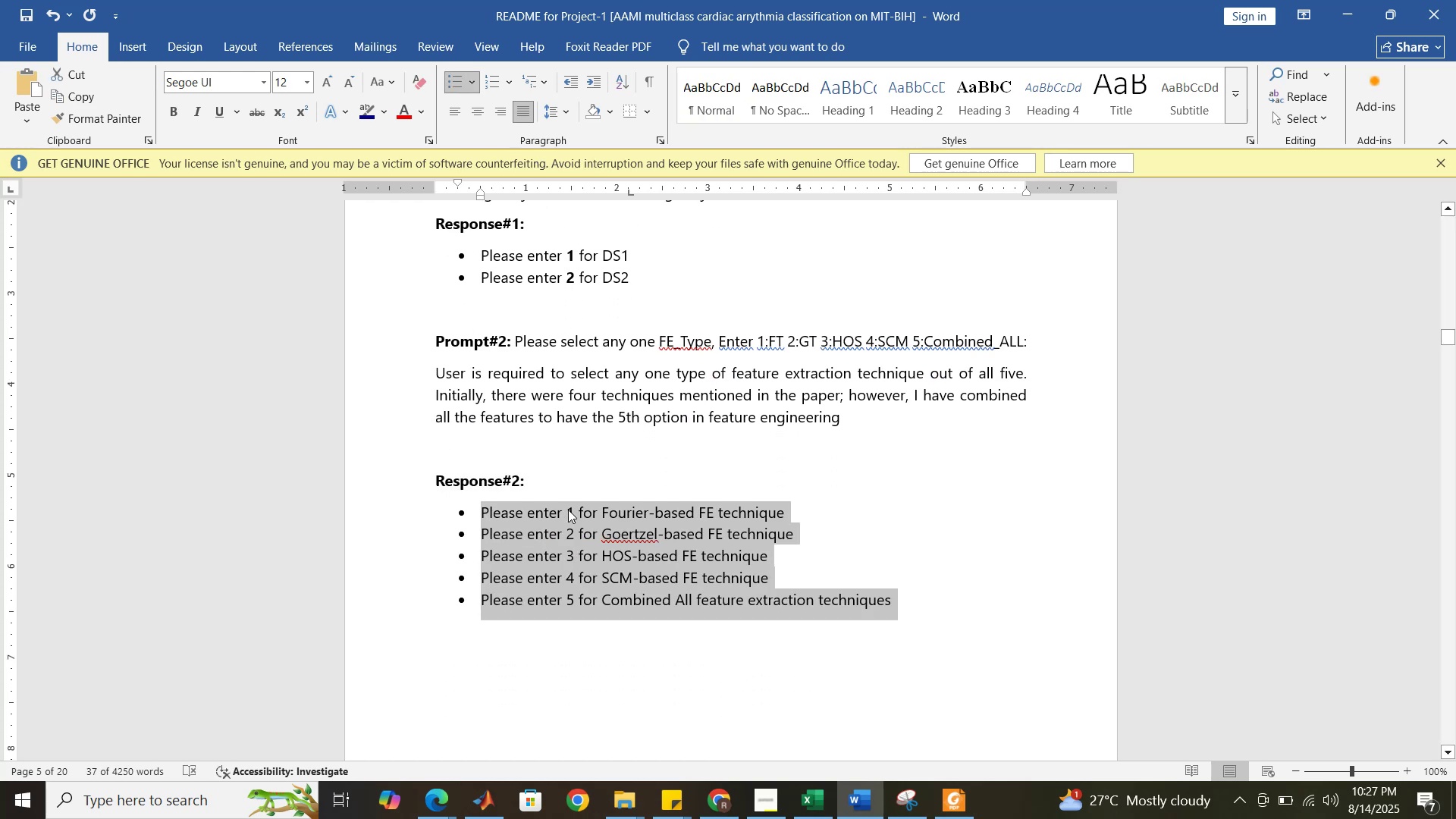 
left_click([568, 511])
 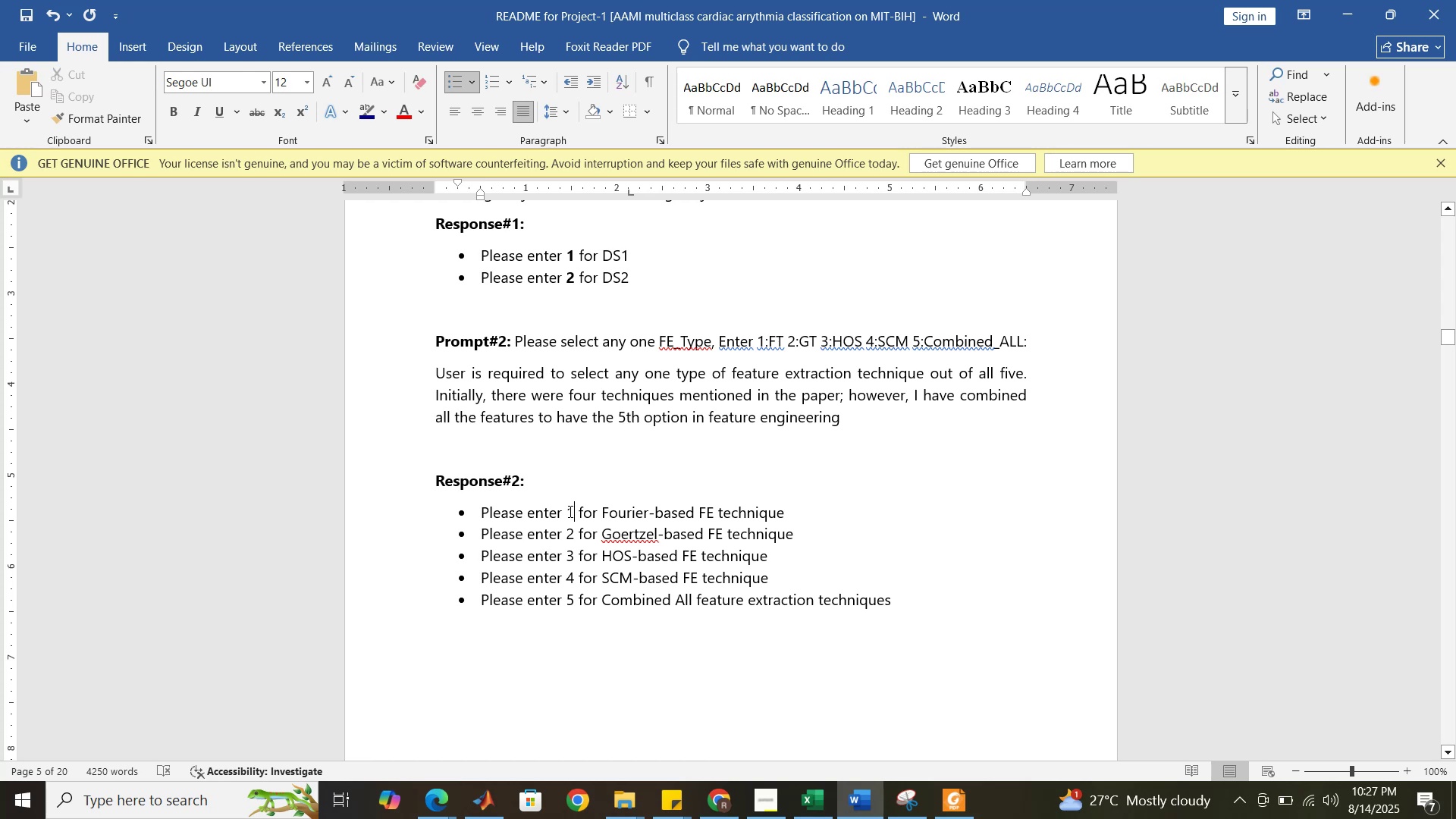 
key(Control+B)
 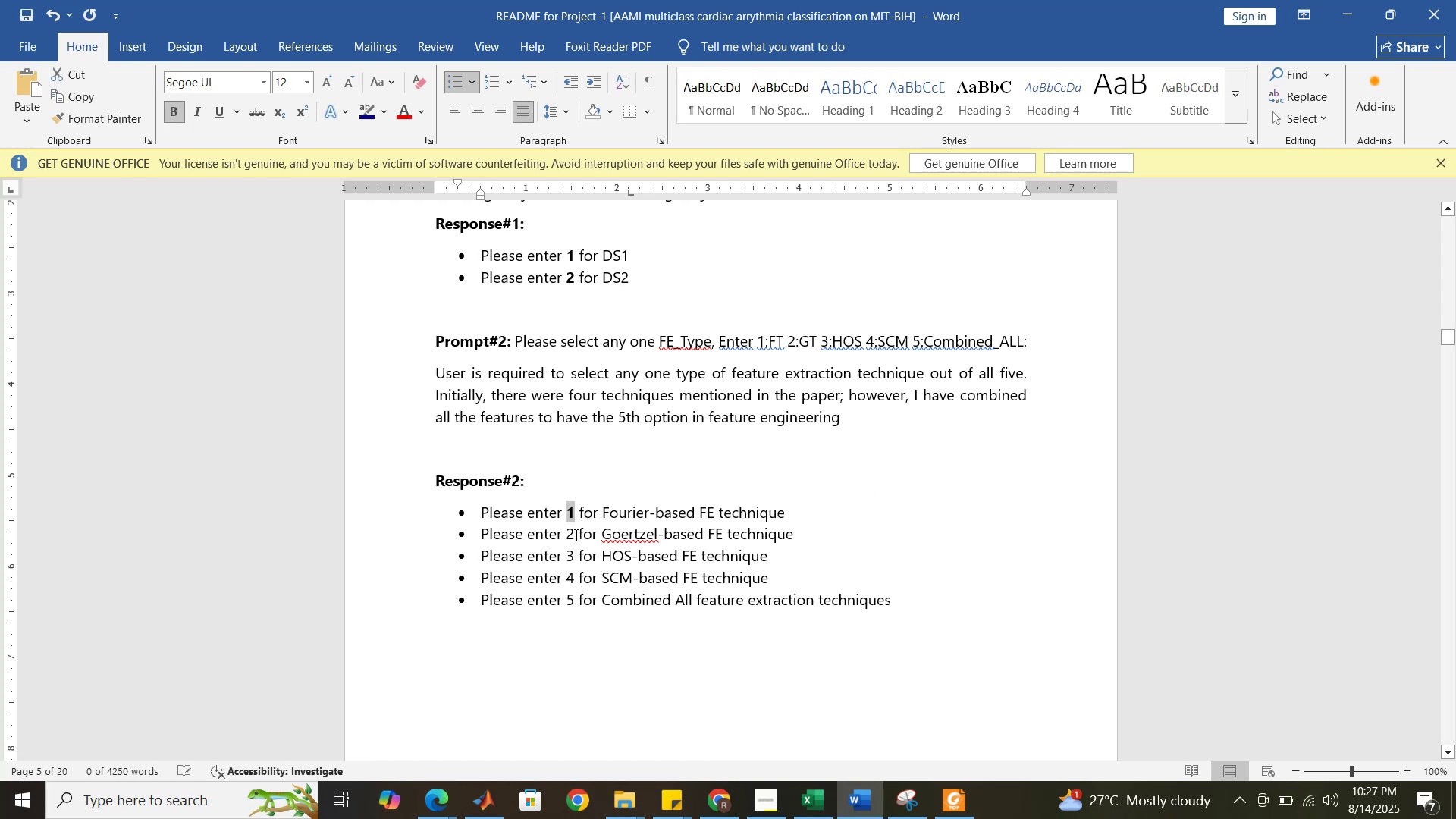 
left_click_drag(start_coordinate=[575, 535], to_coordinate=[563, 534])
 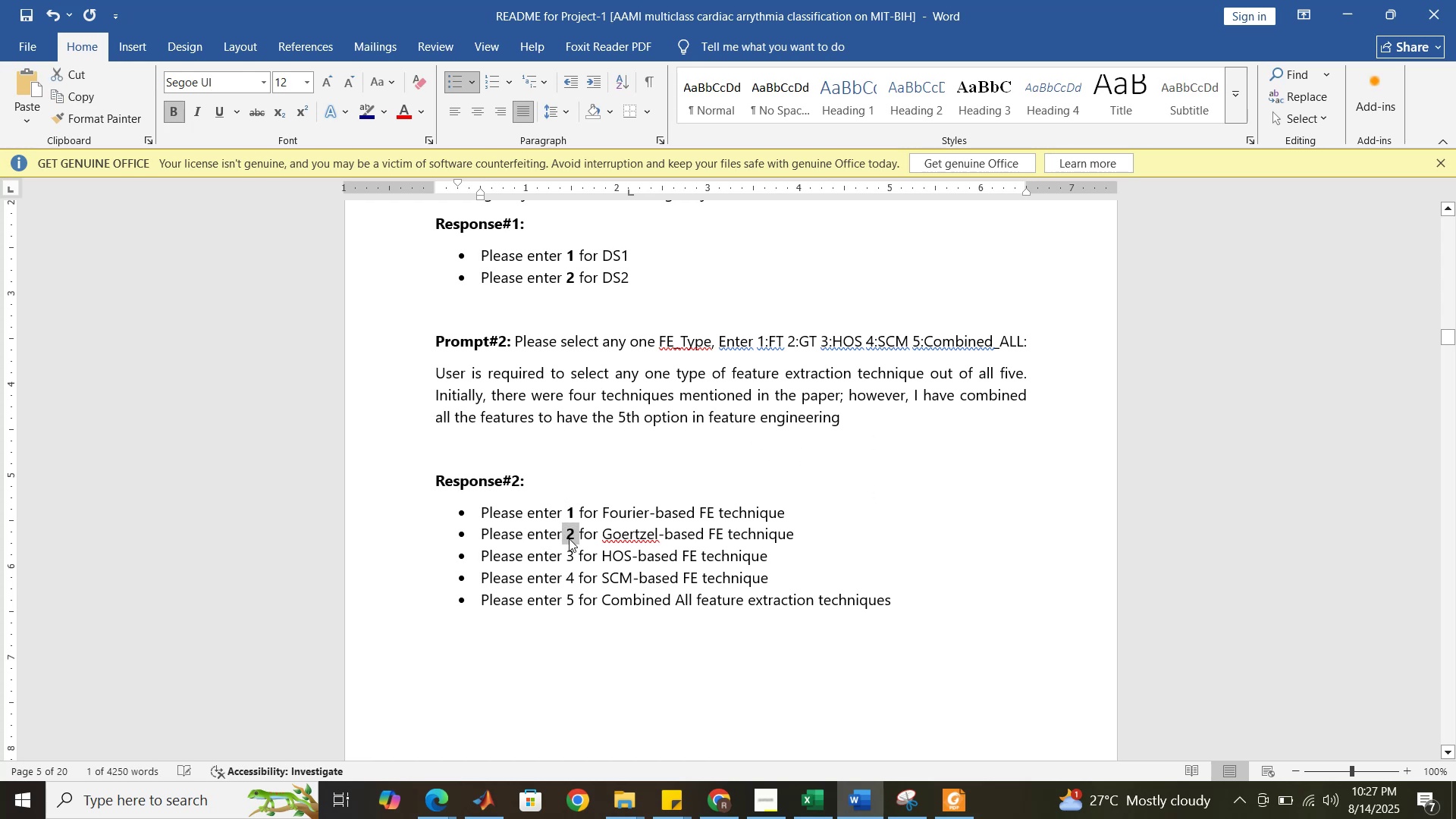 
key(Control+B)
 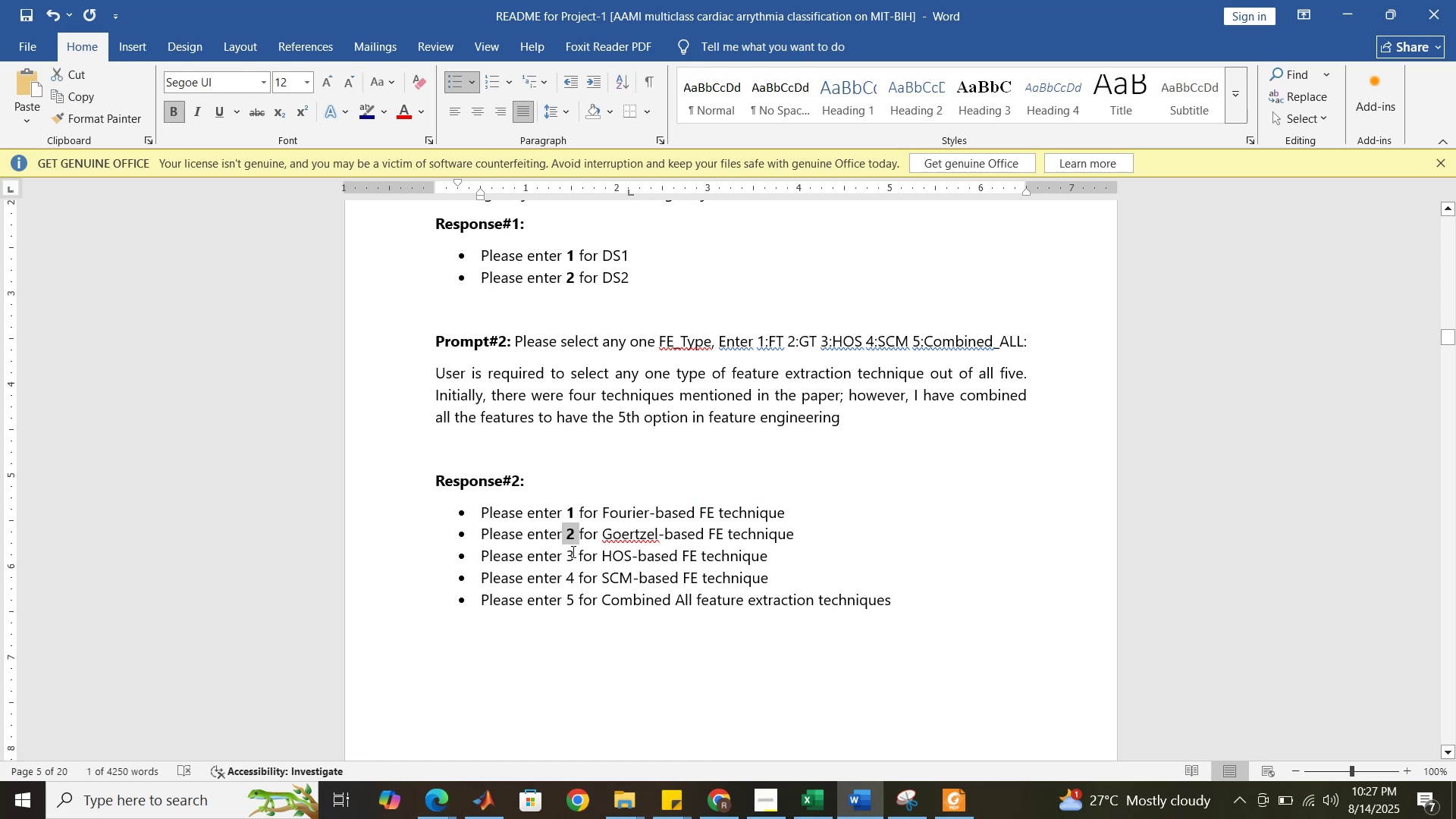 
key(Control+ControlLeft)
 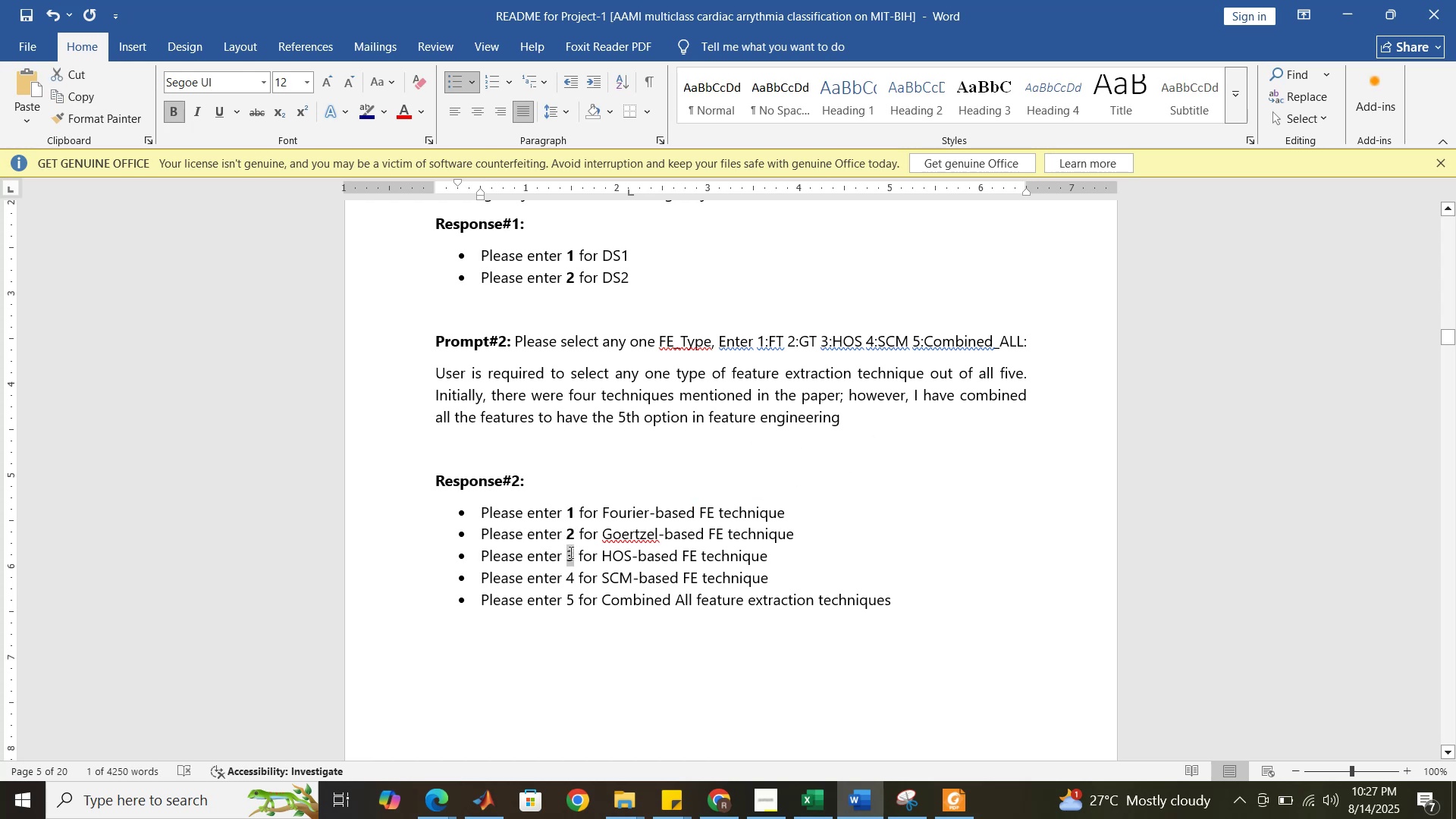 
key(Control+B)
 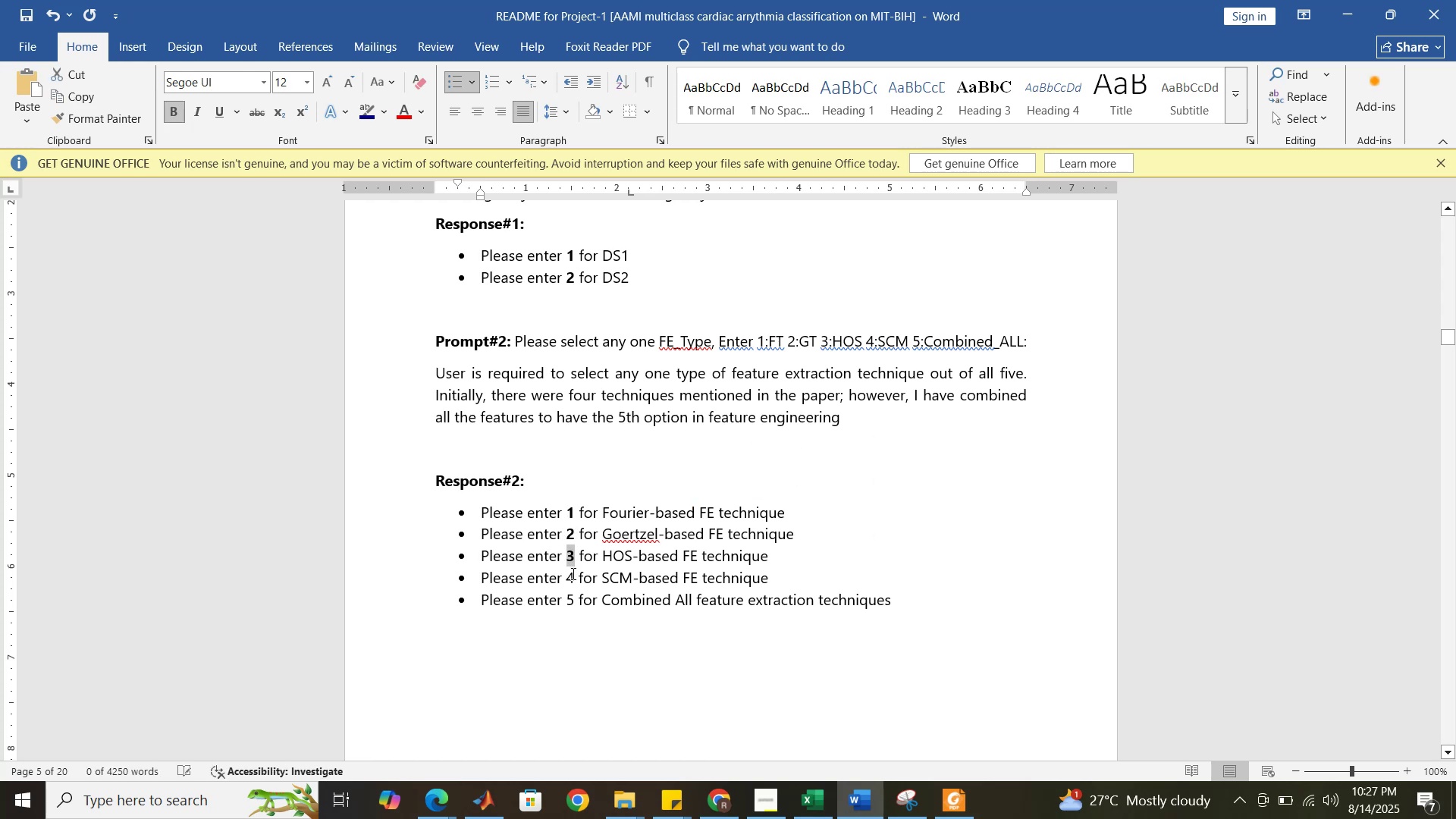 
left_click_drag(start_coordinate=[572, 578], to_coordinate=[568, 578])
 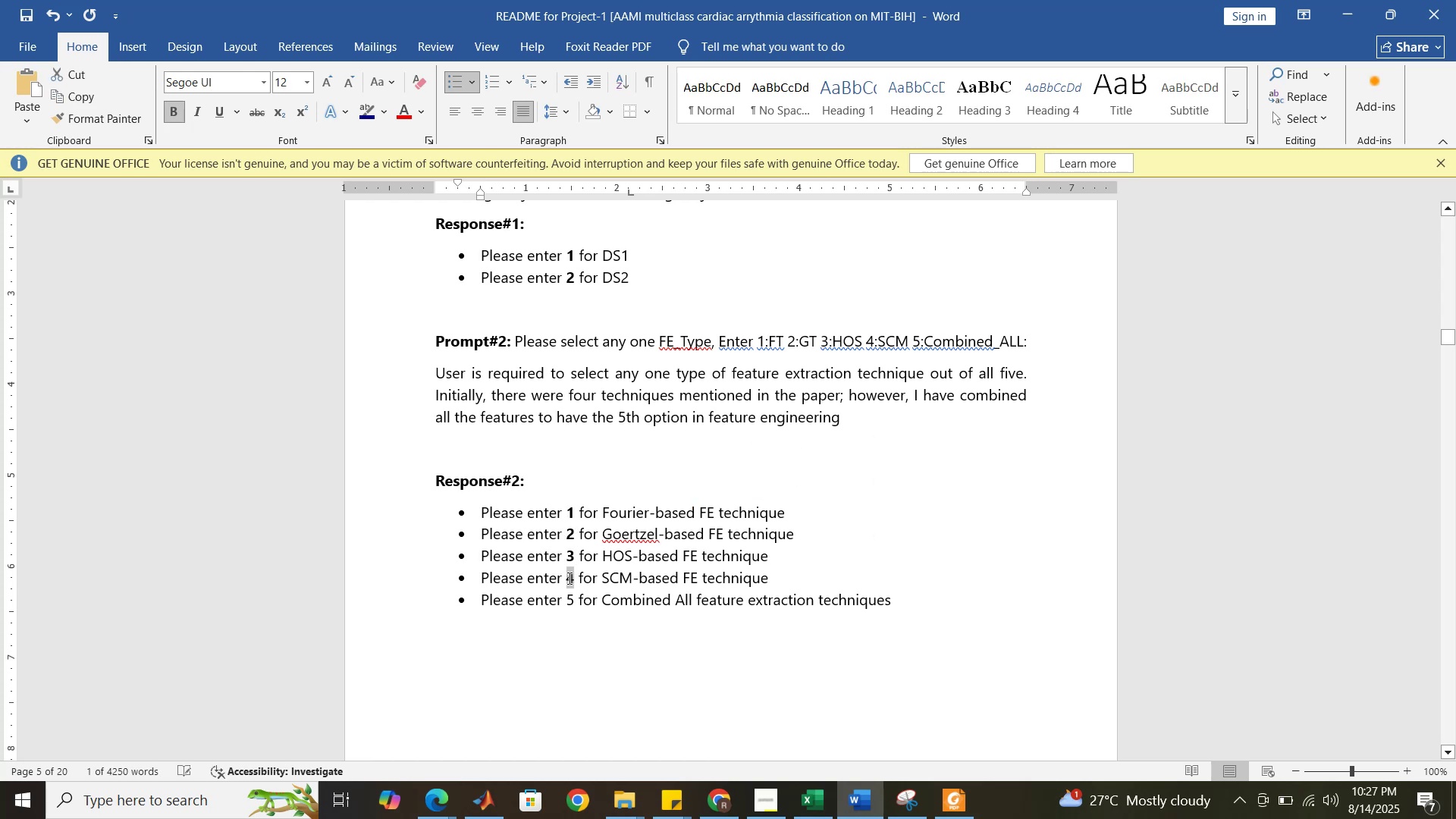 
key(Control+B)
 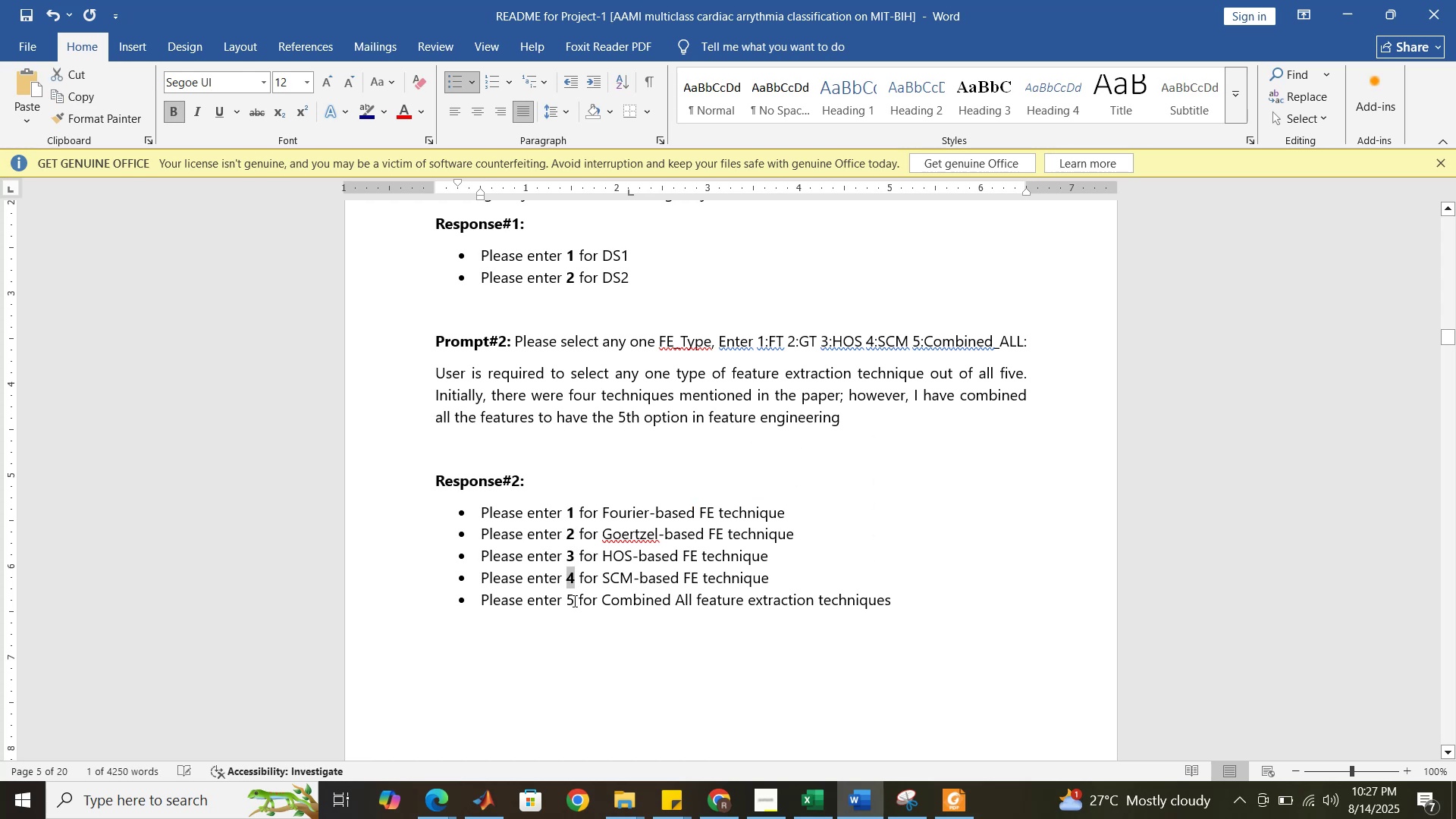 
left_click_drag(start_coordinate=[573, 601], to_coordinate=[565, 599])
 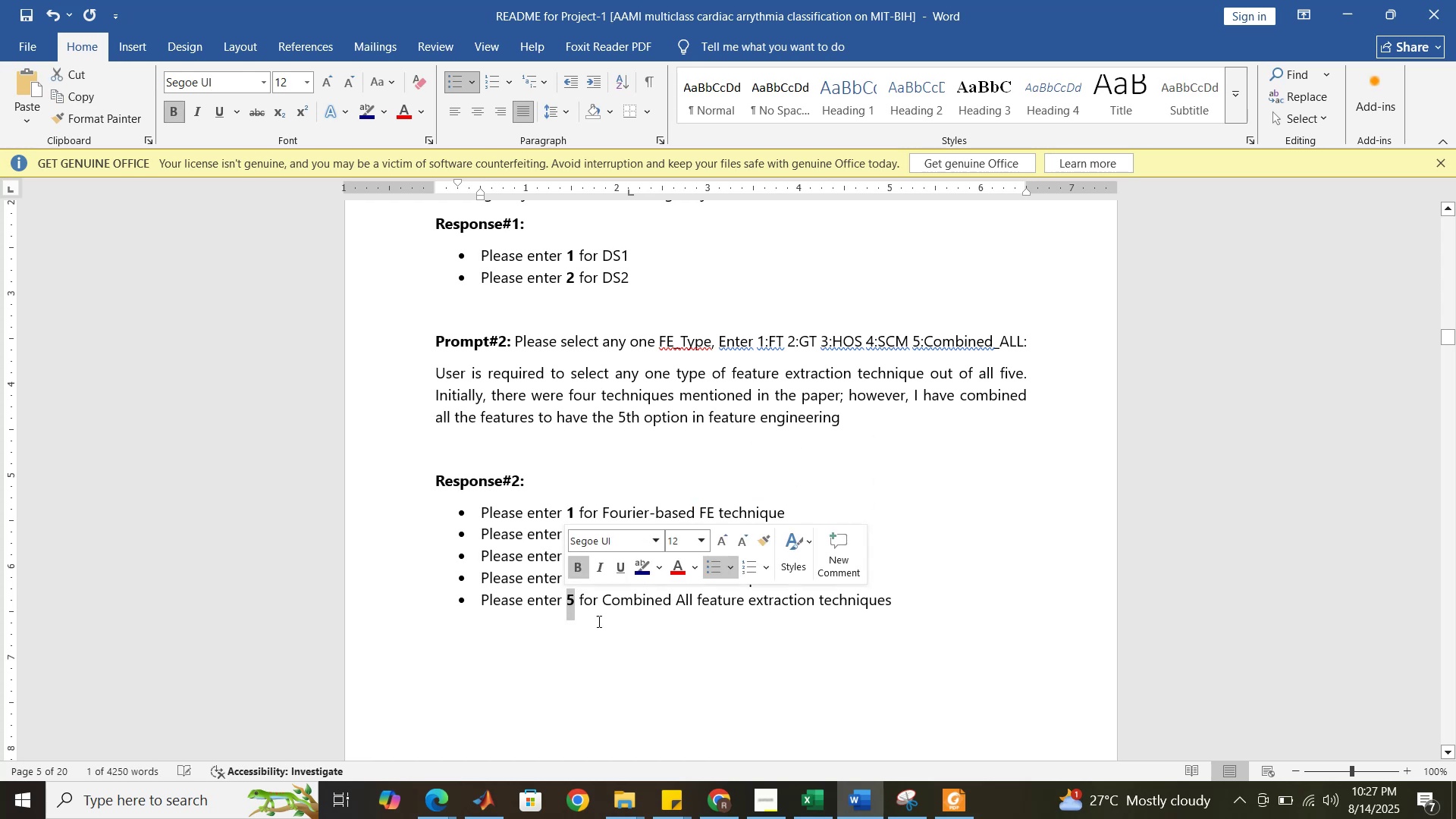 
key(Control+ControlLeft)
 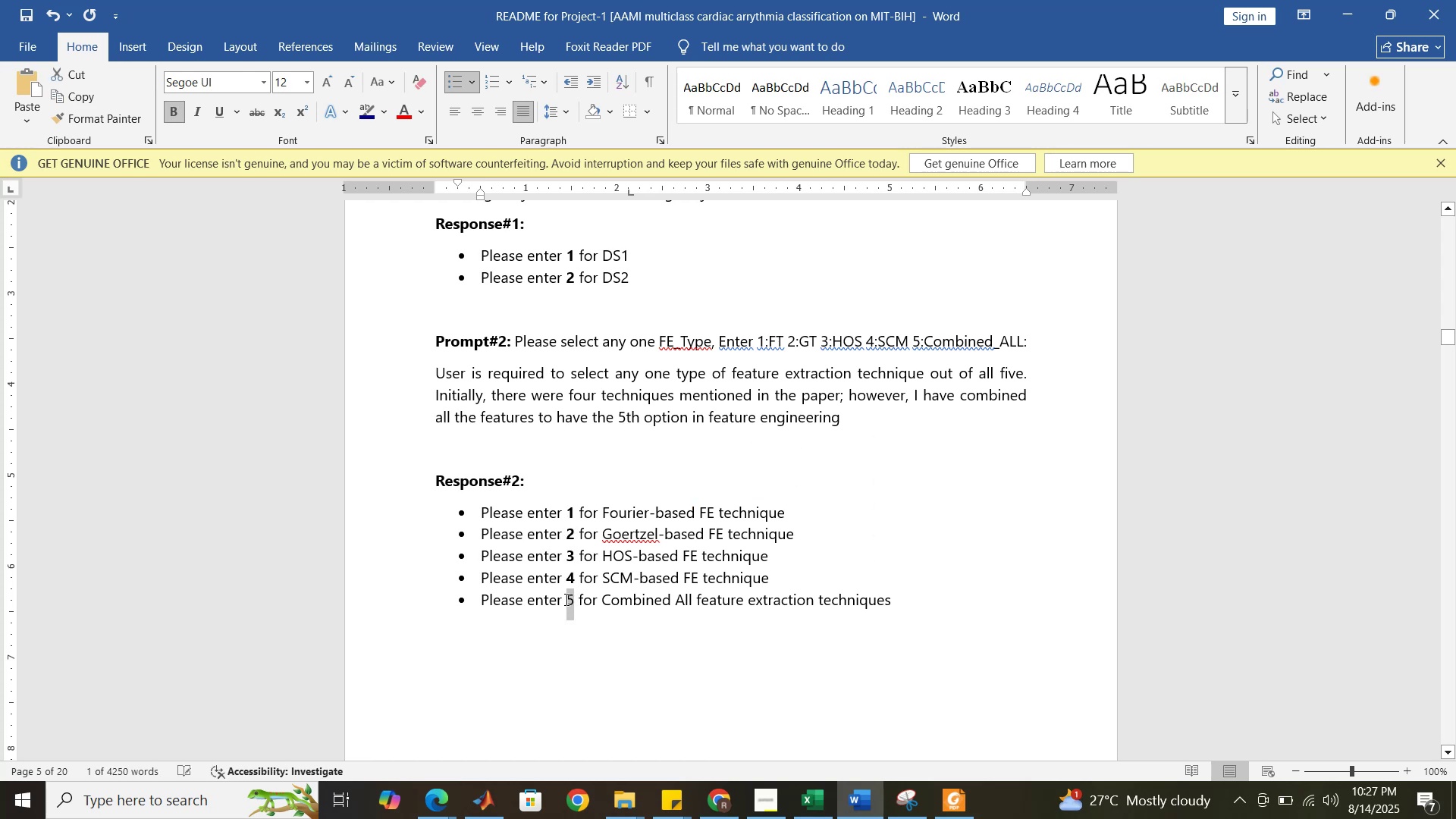 
key(Control+B)
 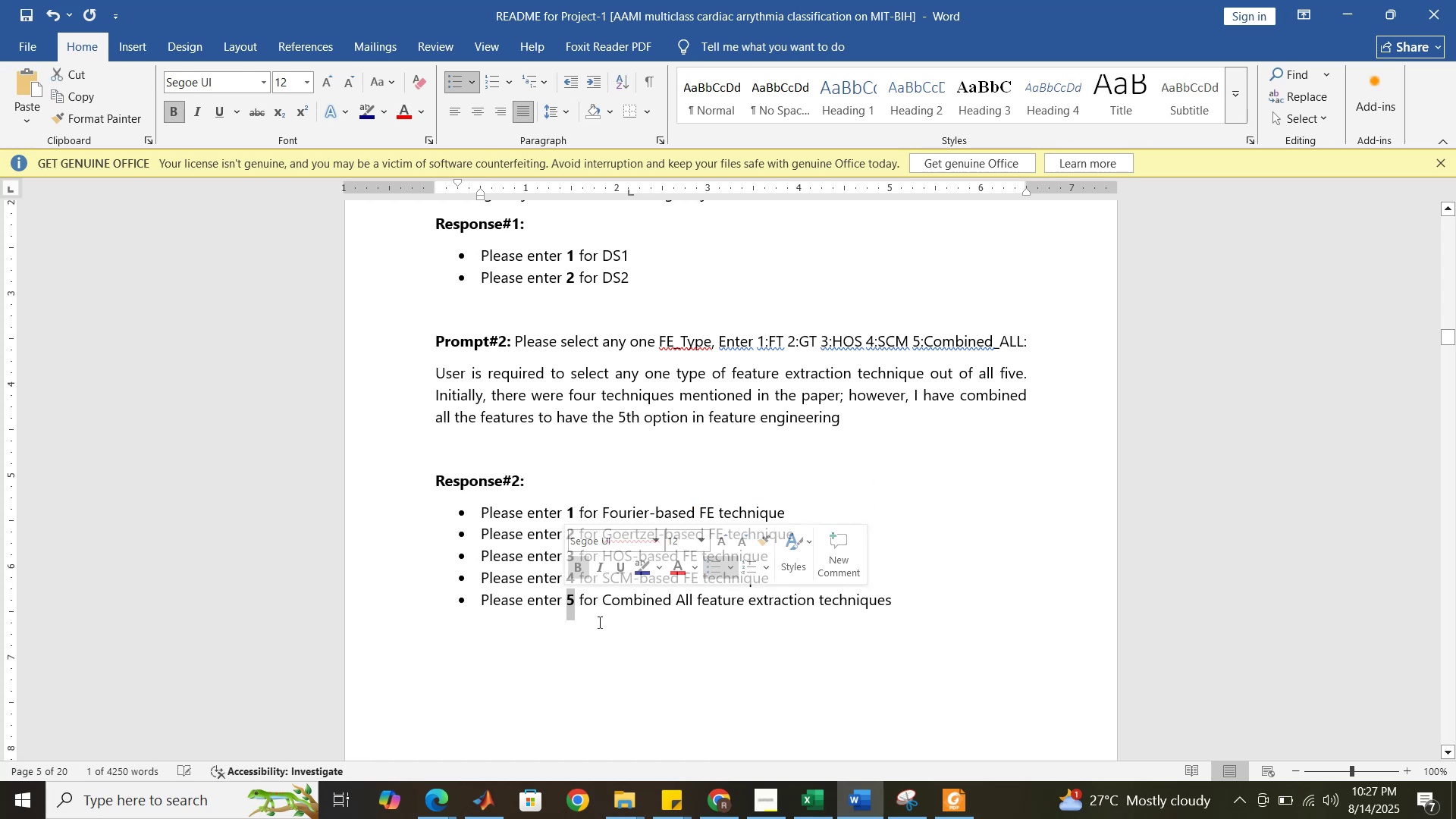 
left_click([598, 622])
 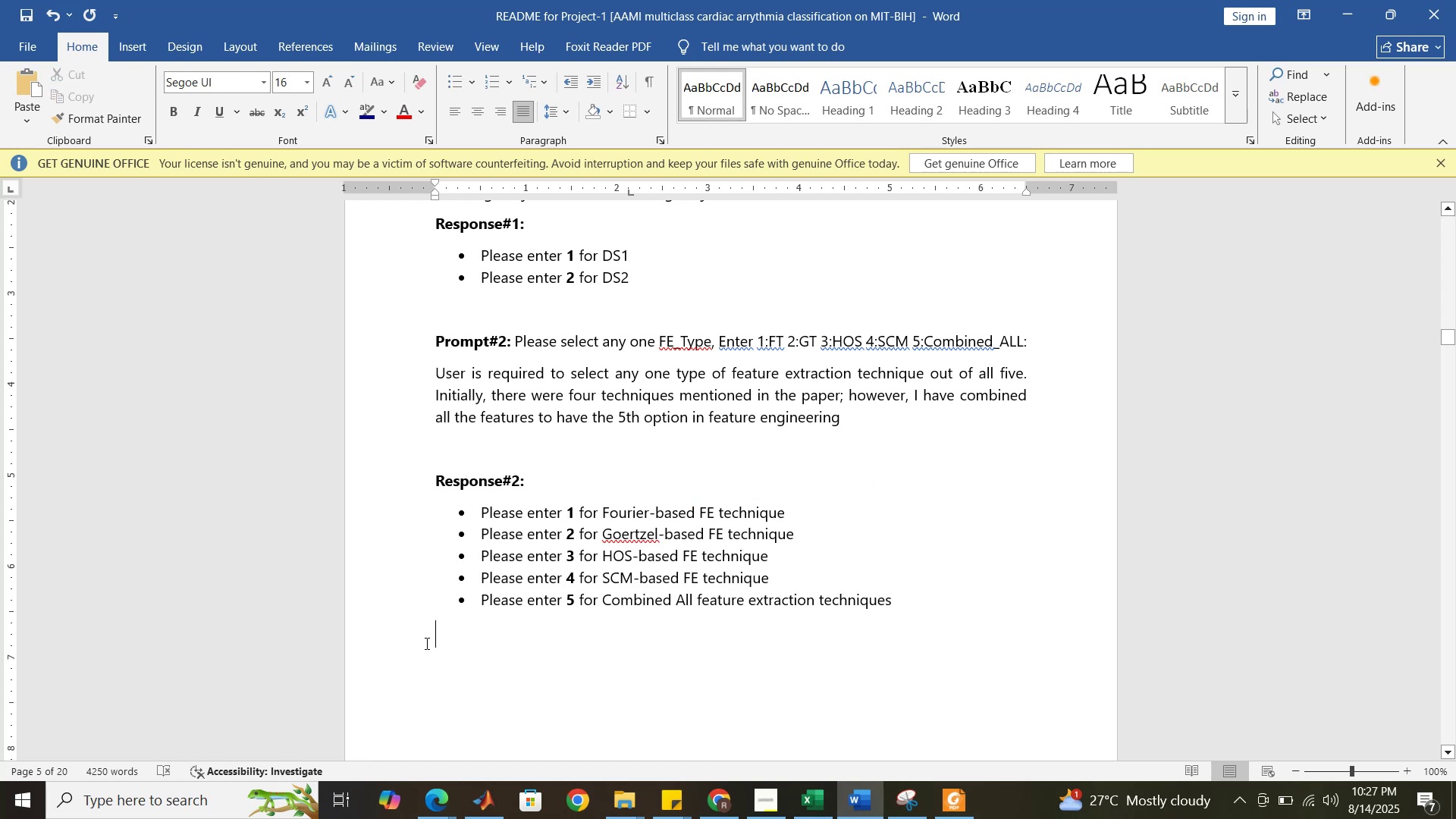 
left_click([425, 644])
 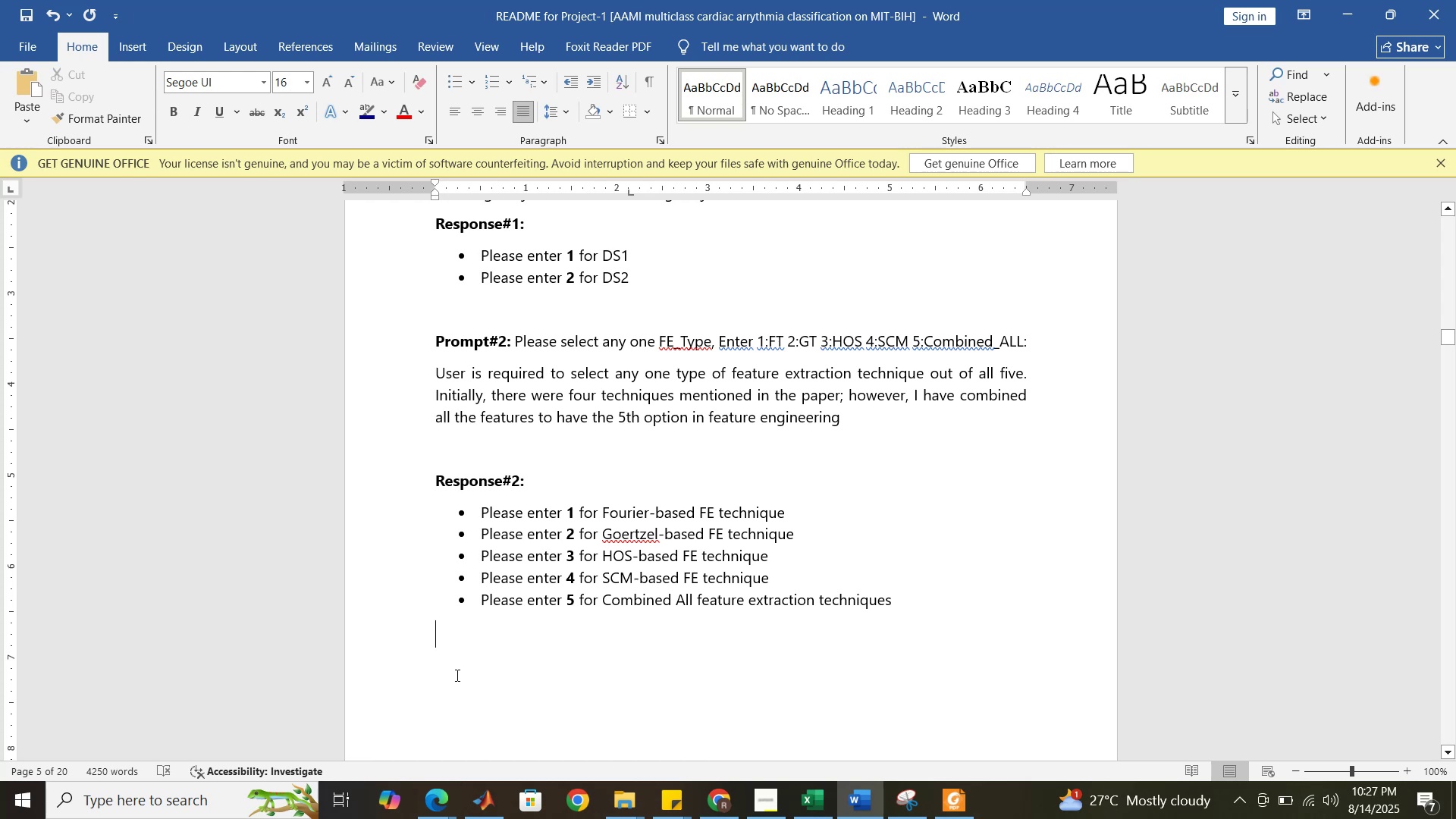 
key(Enter)
 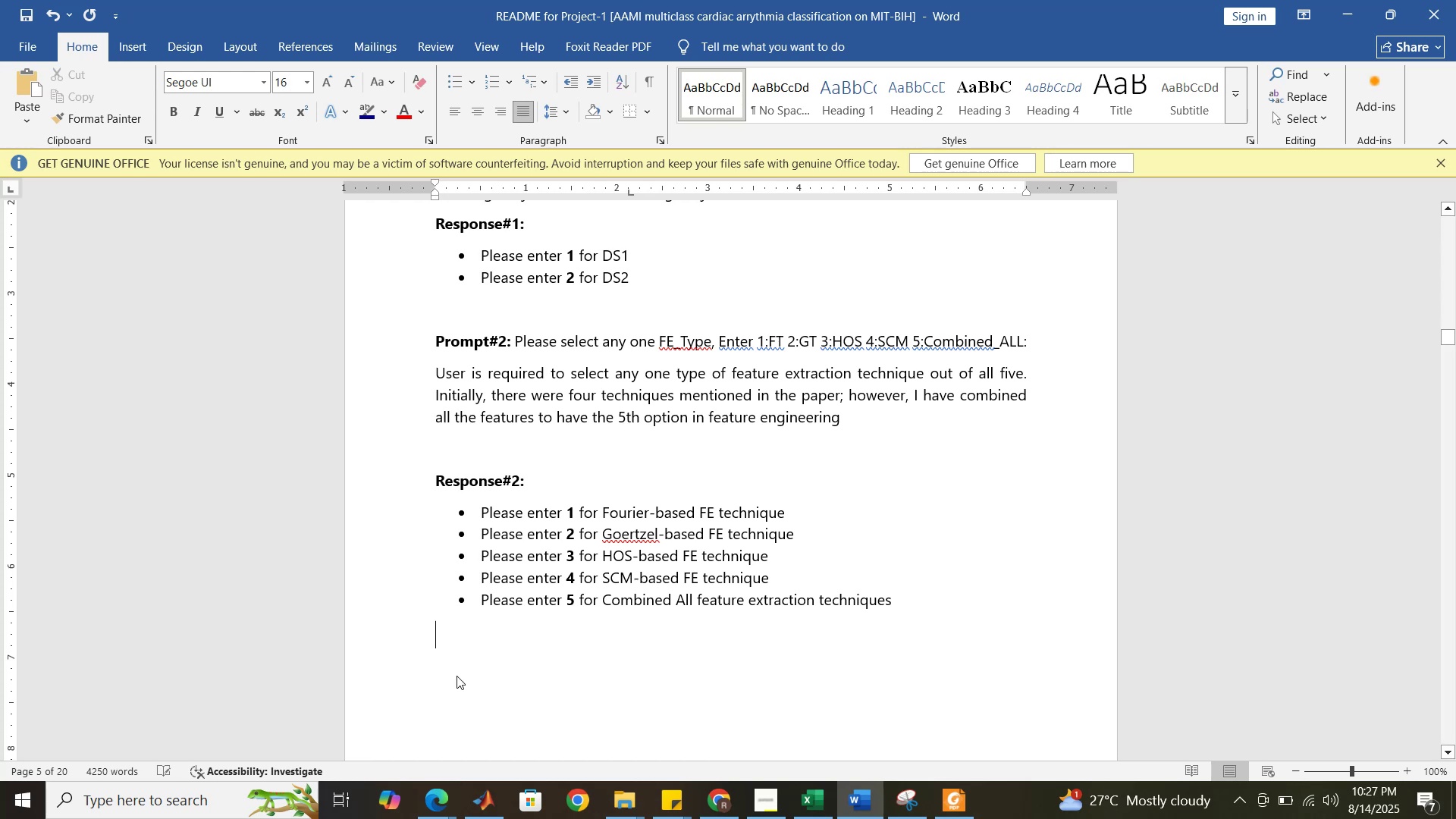 
key(Enter)
 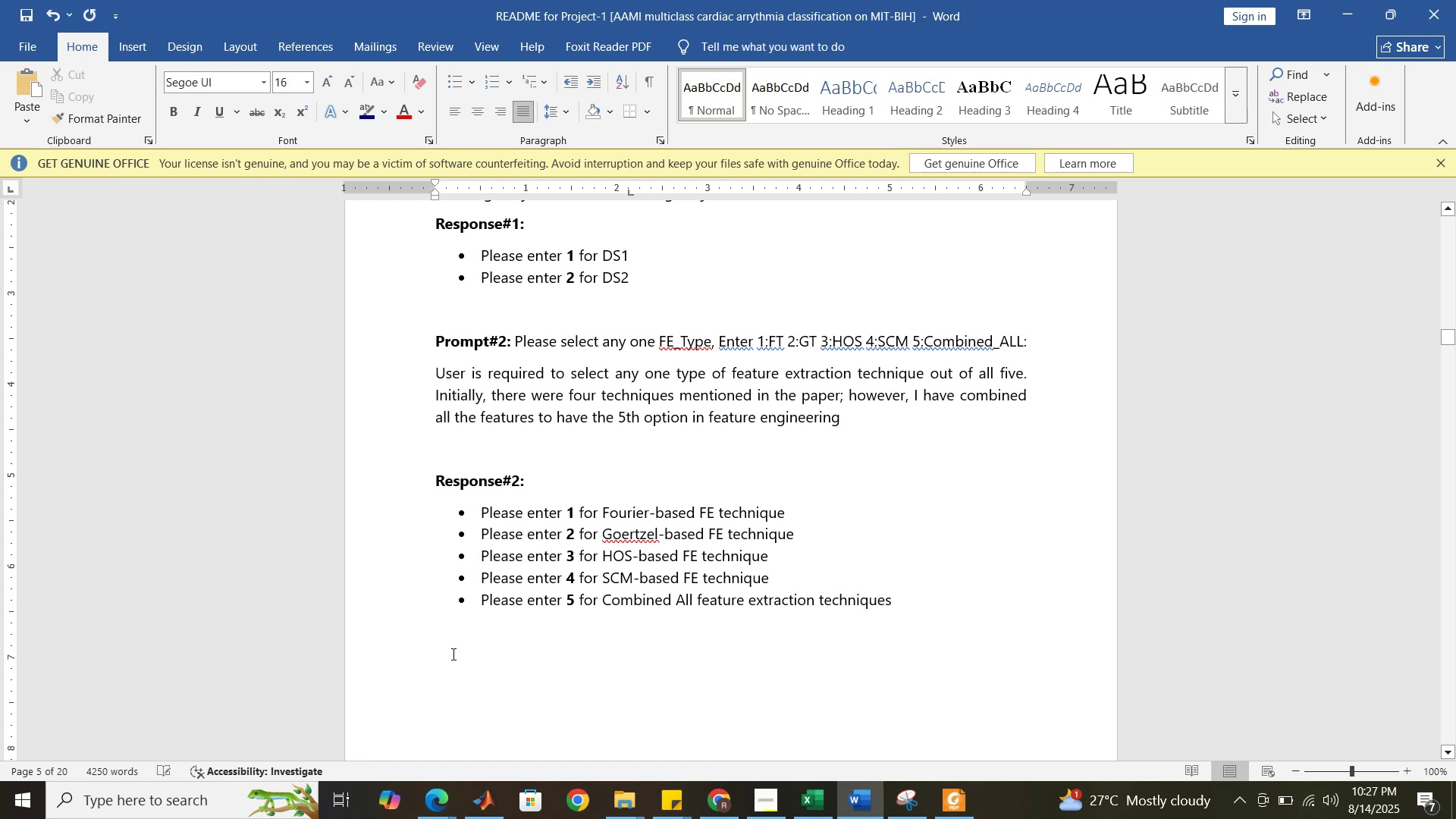 
left_click([451, 654])
 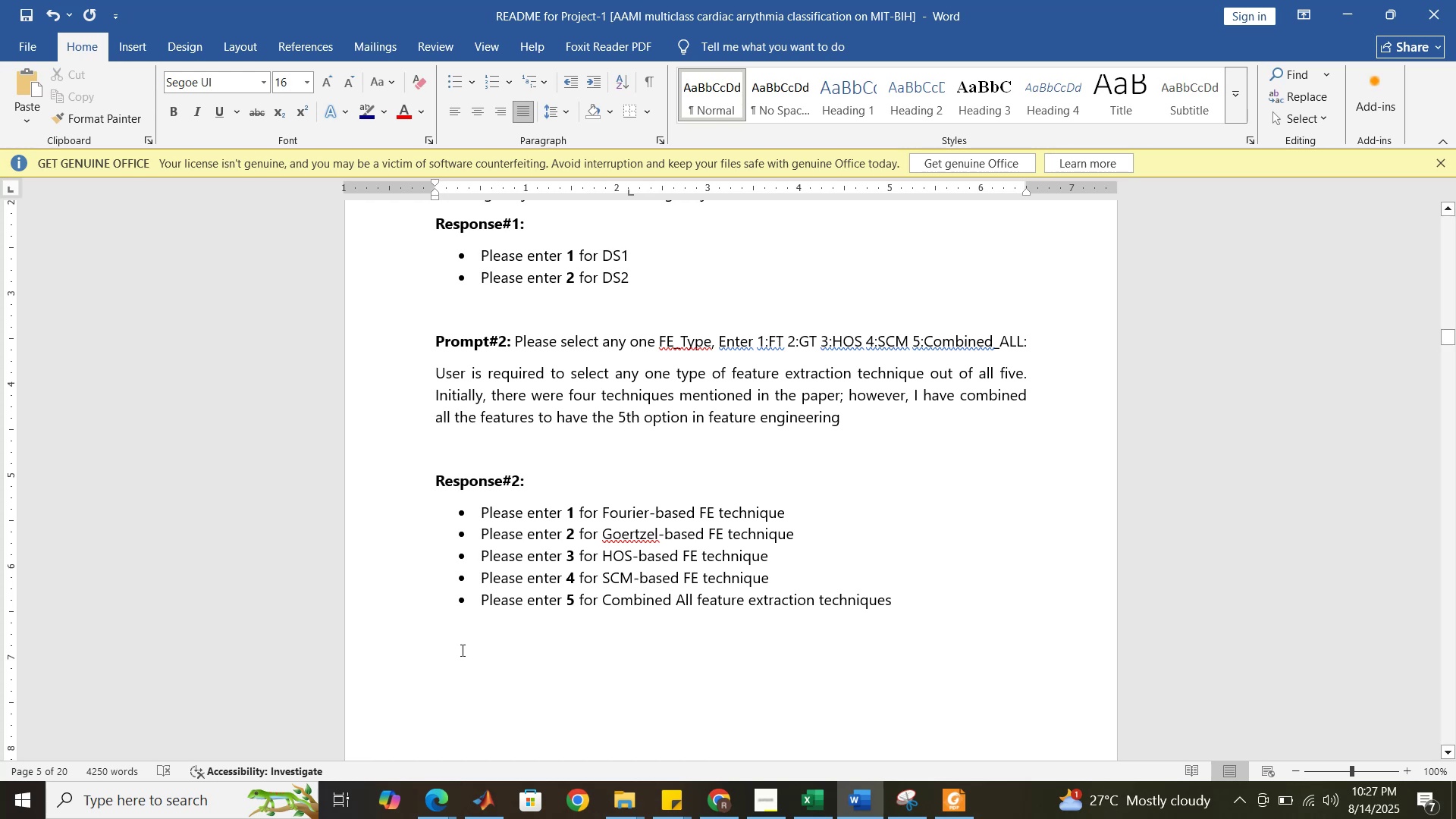 
scroll: coordinate [461, 650], scroll_direction: down, amount: 2.0
 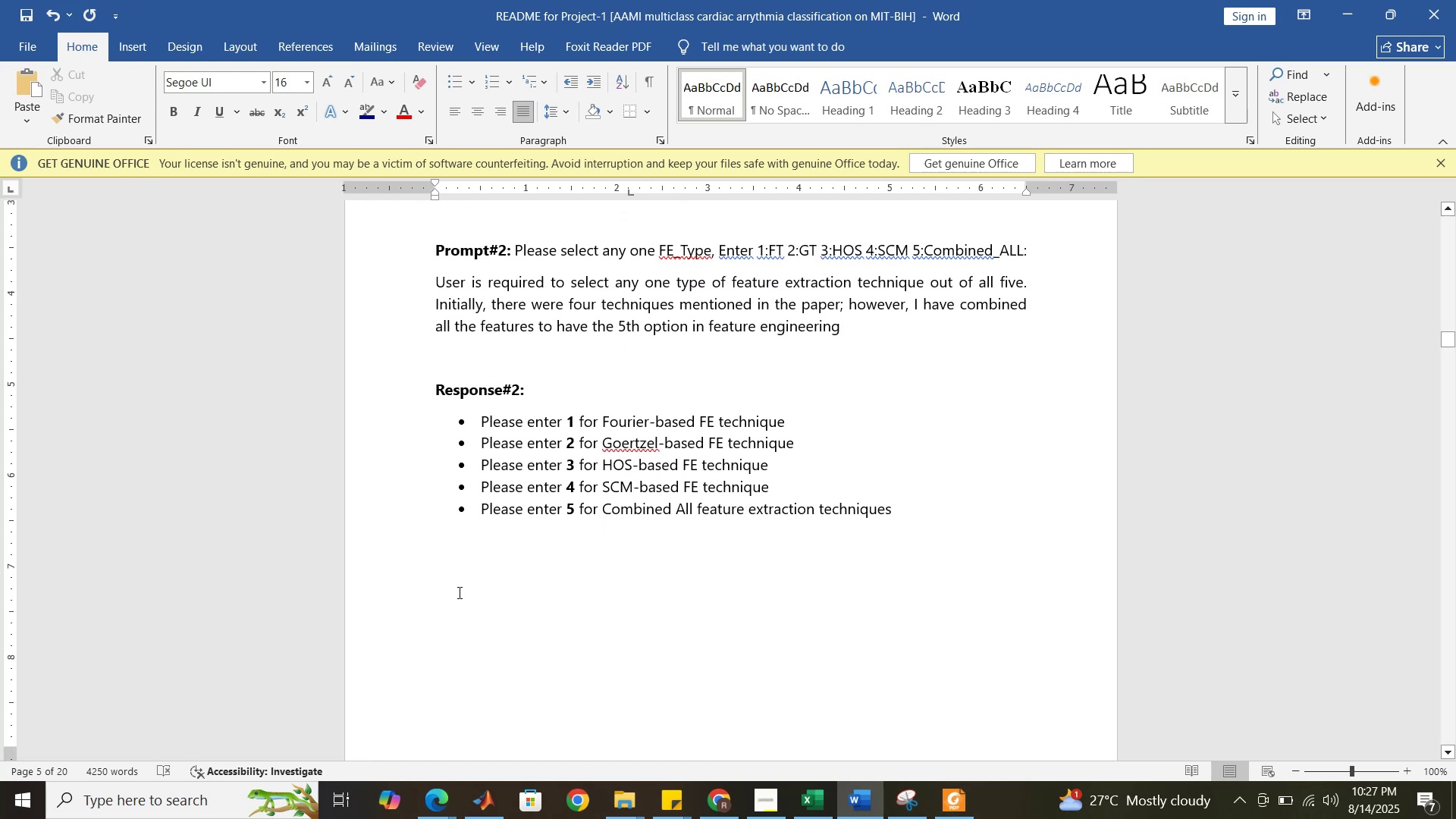 
left_click([456, 582])
 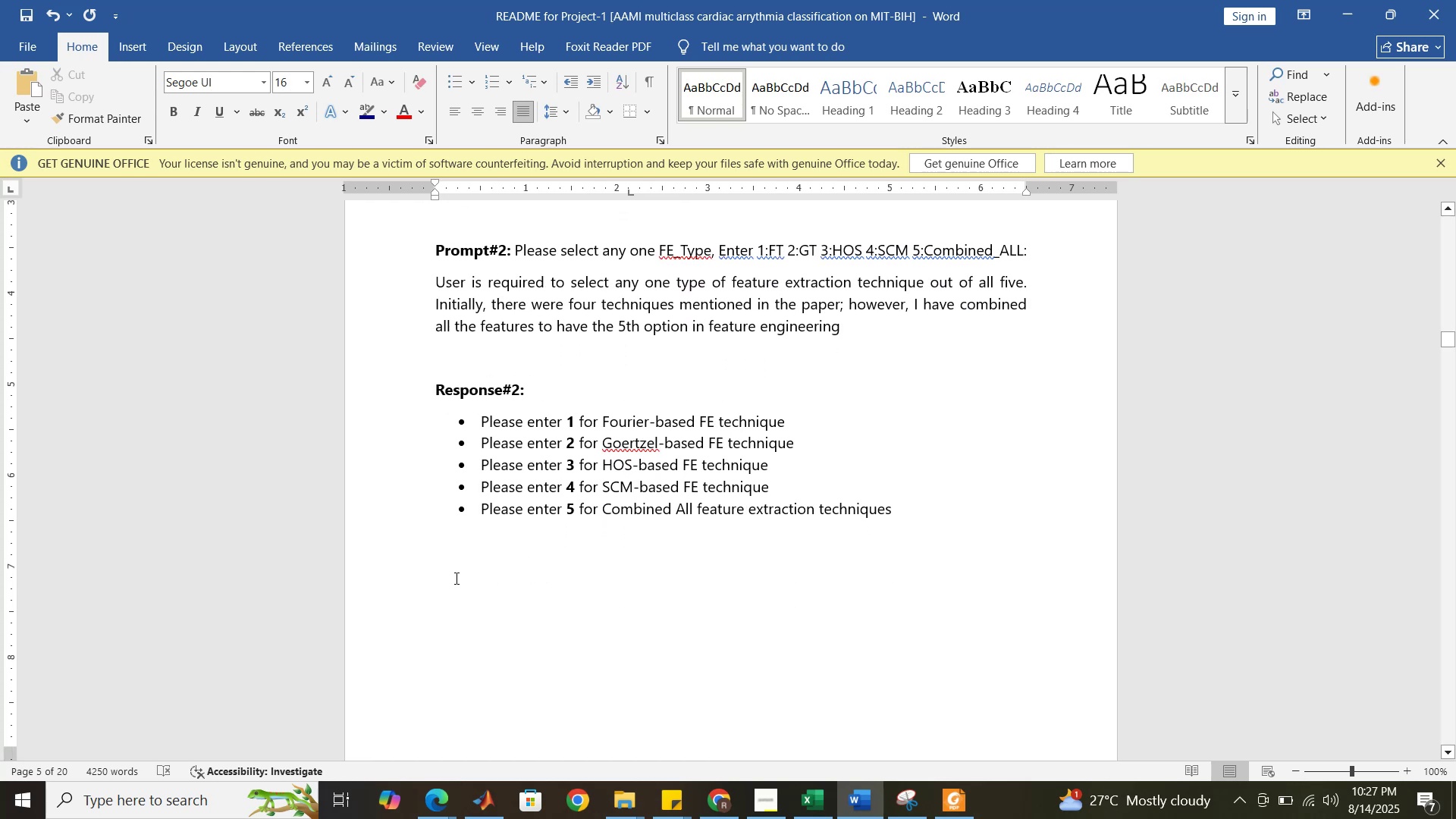 
scroll: coordinate [448, 493], scroll_direction: up, amount: 3.0
 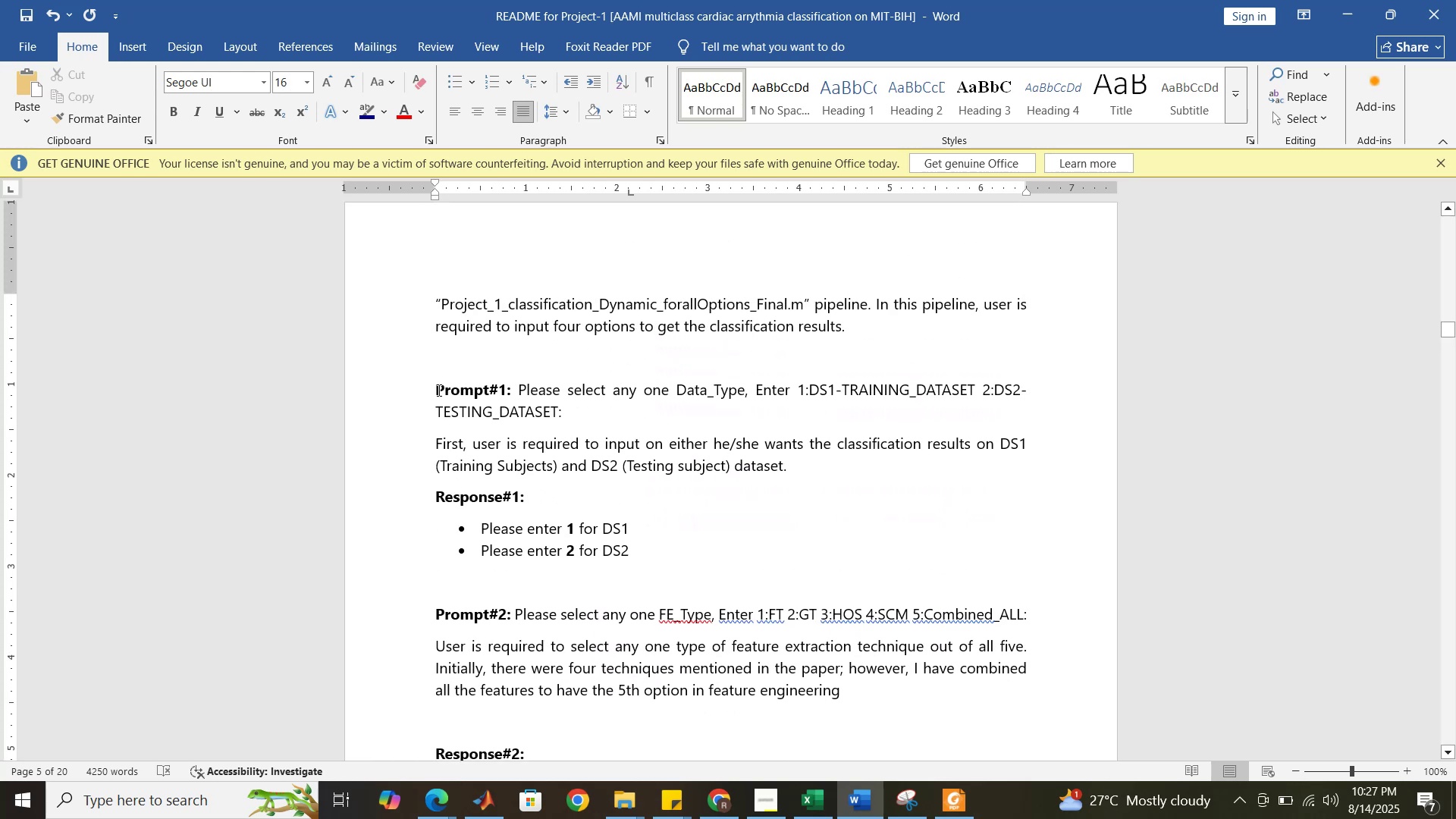 
left_click_drag(start_coordinate=[432, 387], to_coordinate=[654, 587])
 